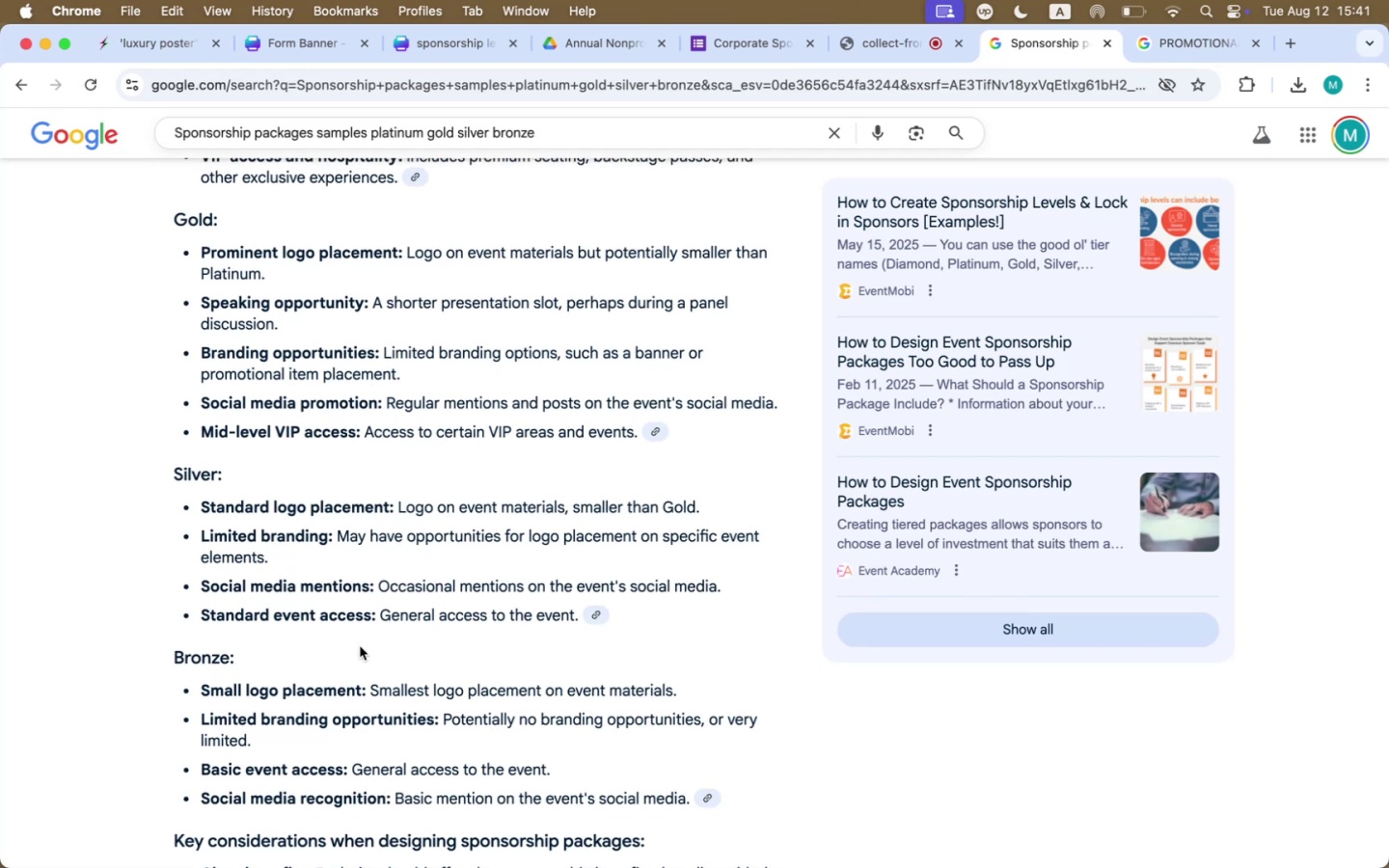 
wait(8.98)
 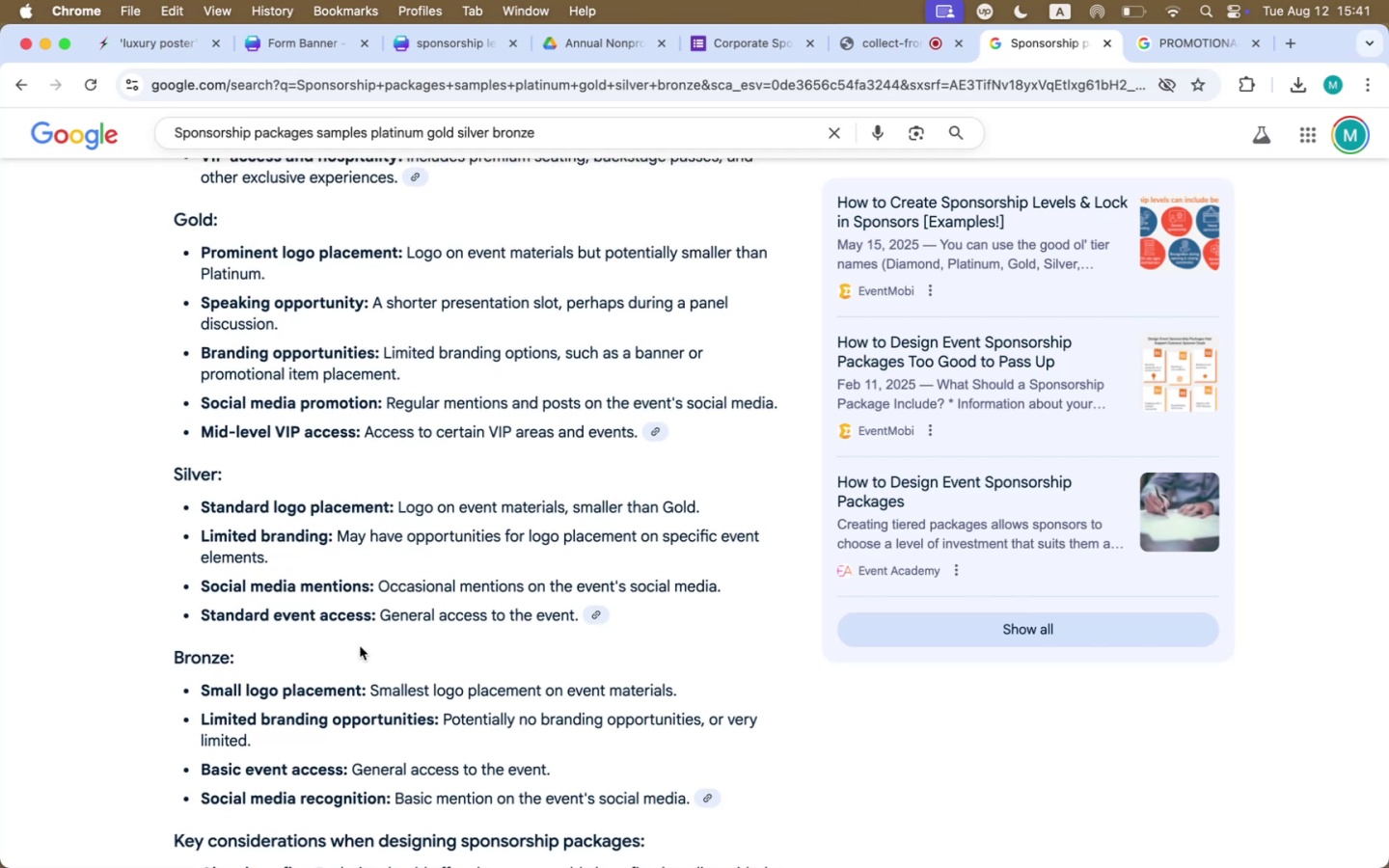 
mouse_move([667, 50])
 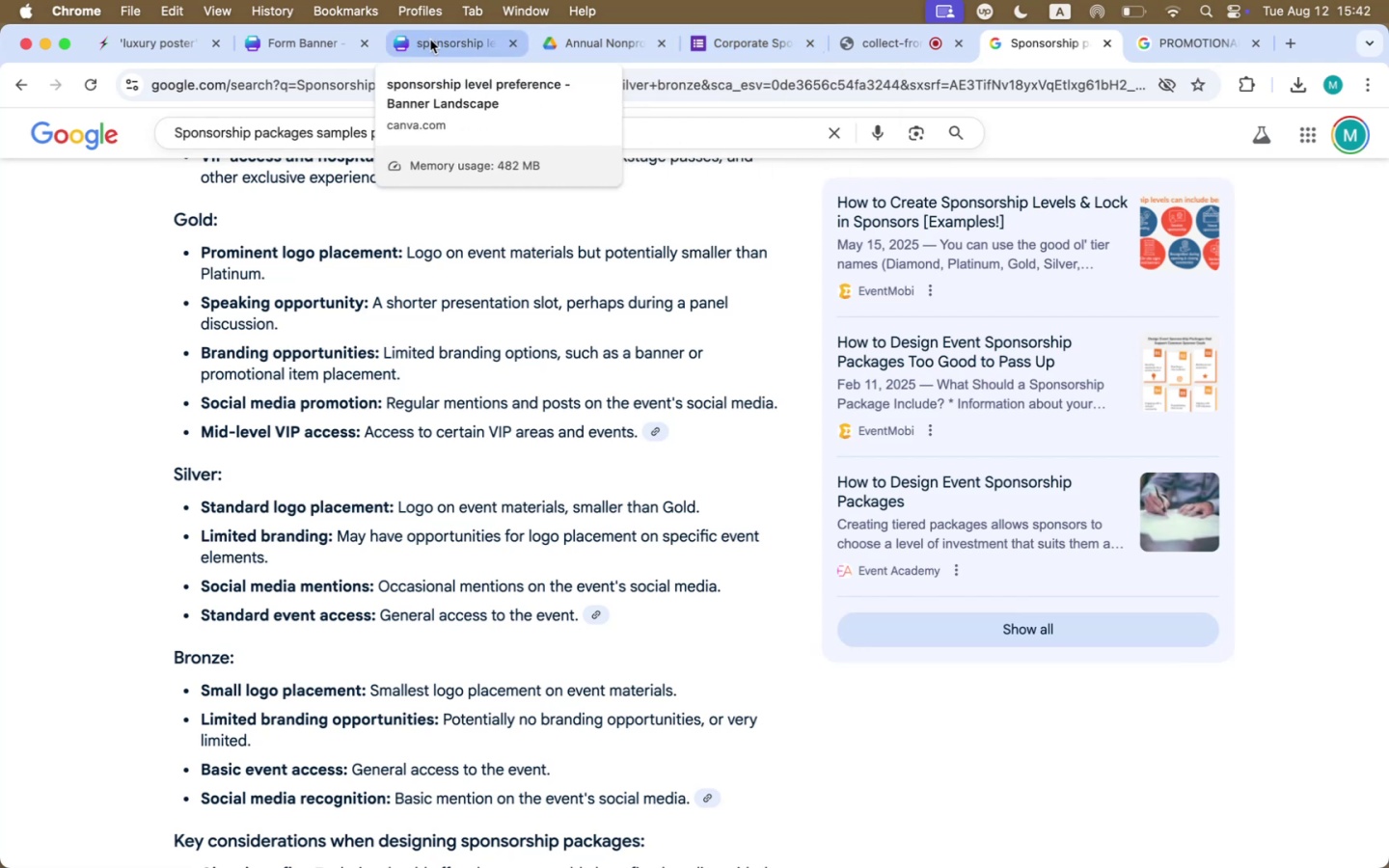 
left_click([430, 40])
 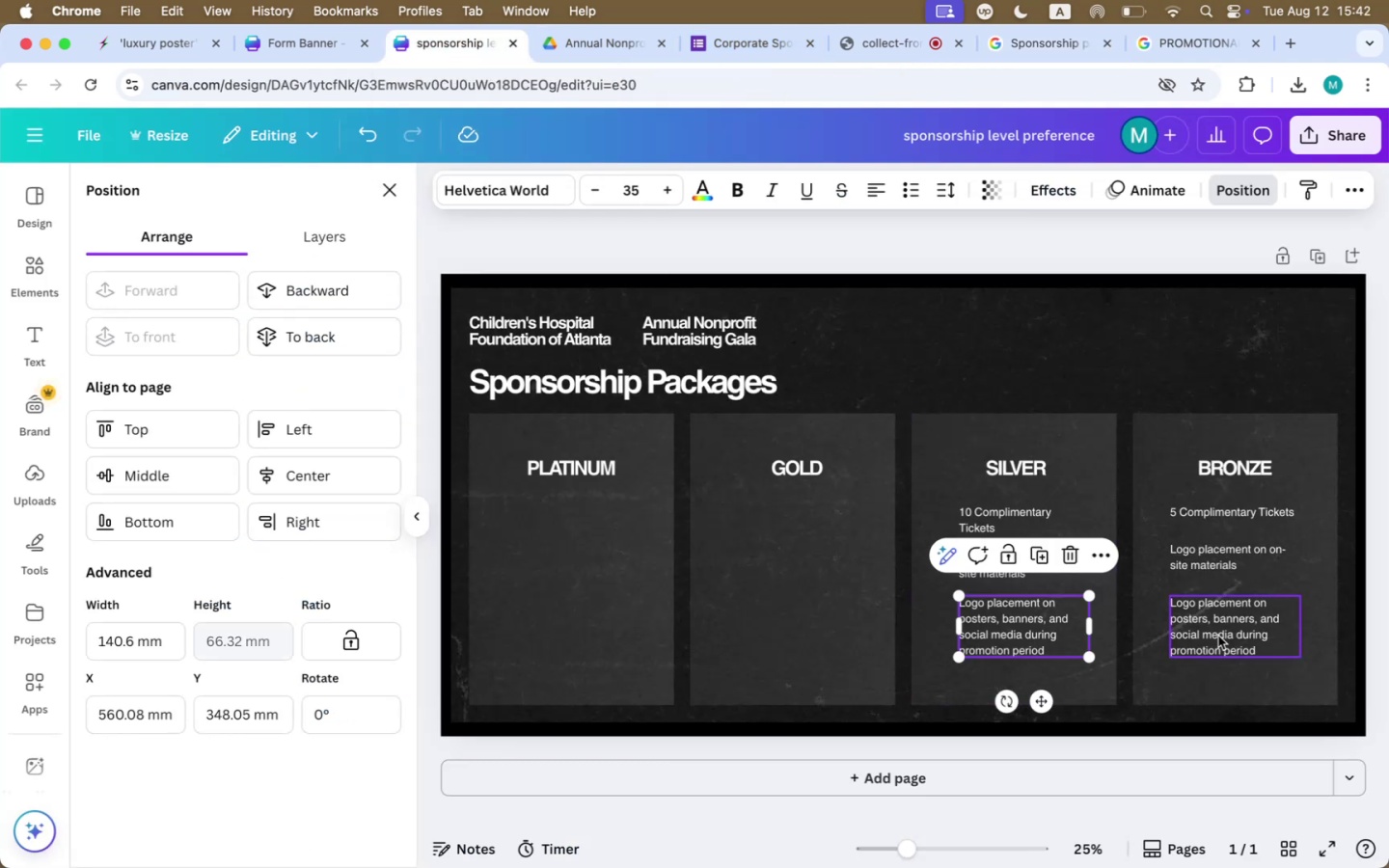 
key(Backspace)
 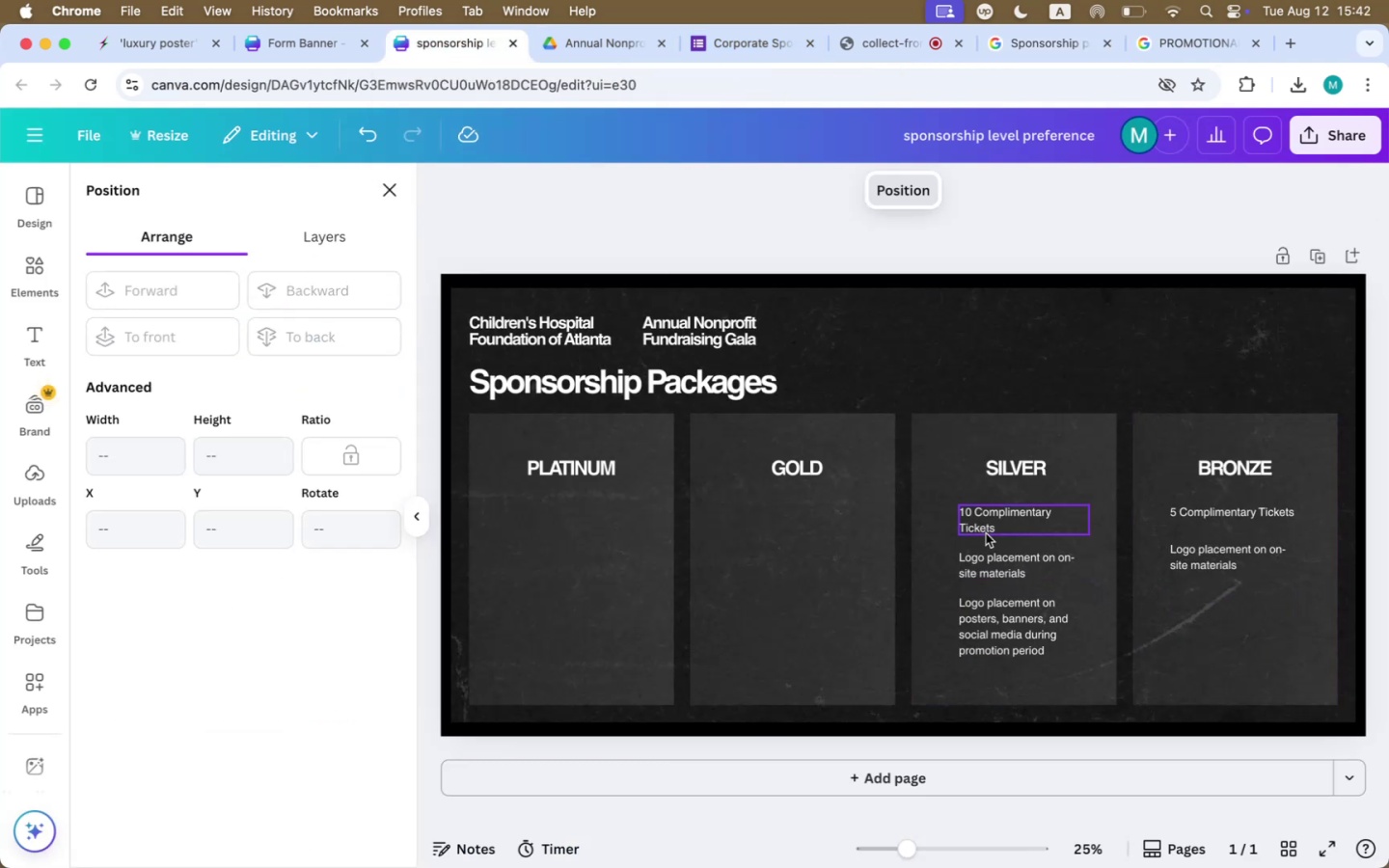 
left_click([1009, 522])
 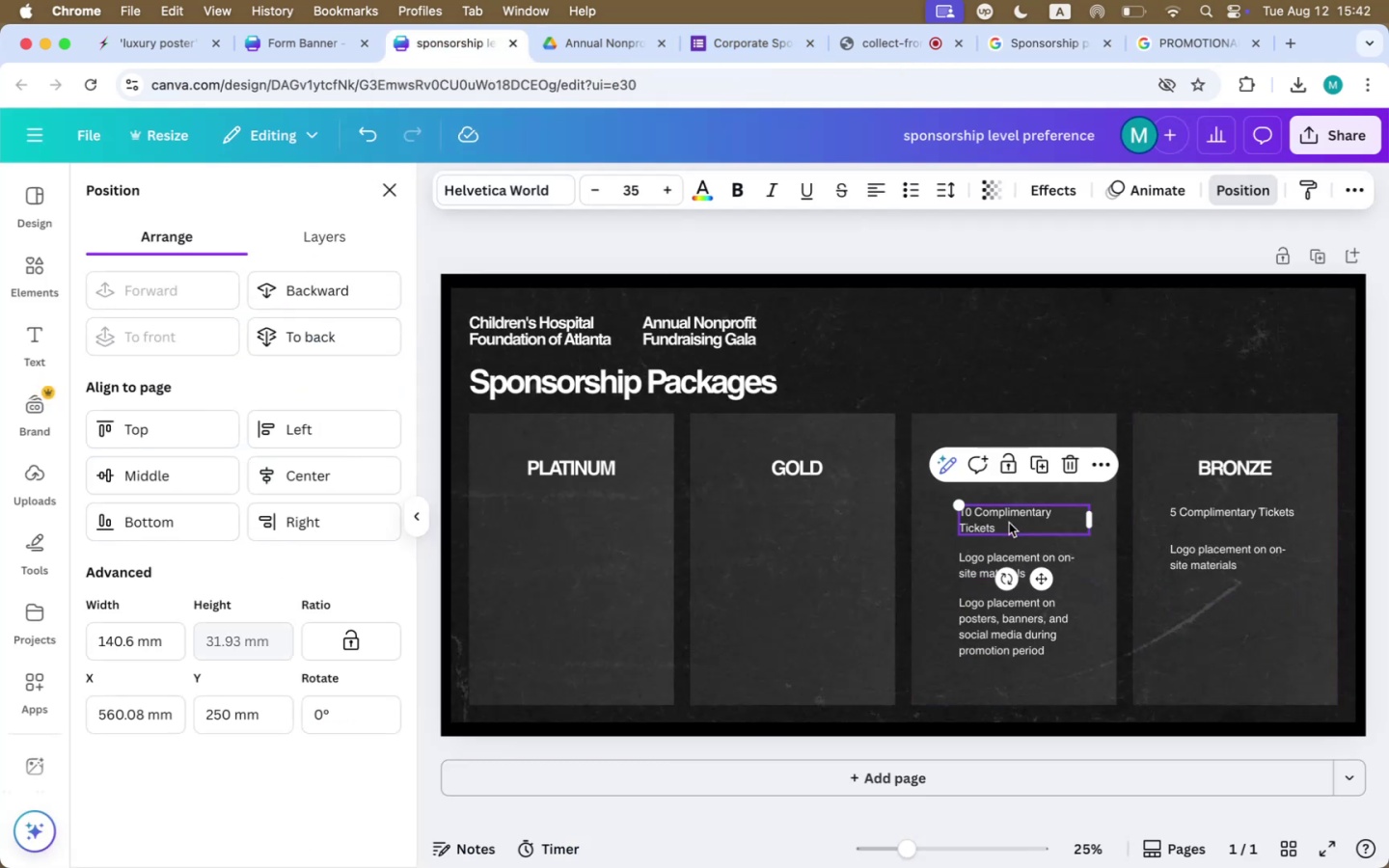 
hold_key(key=ShiftLeft, duration=1.13)
left_click([994, 564])
 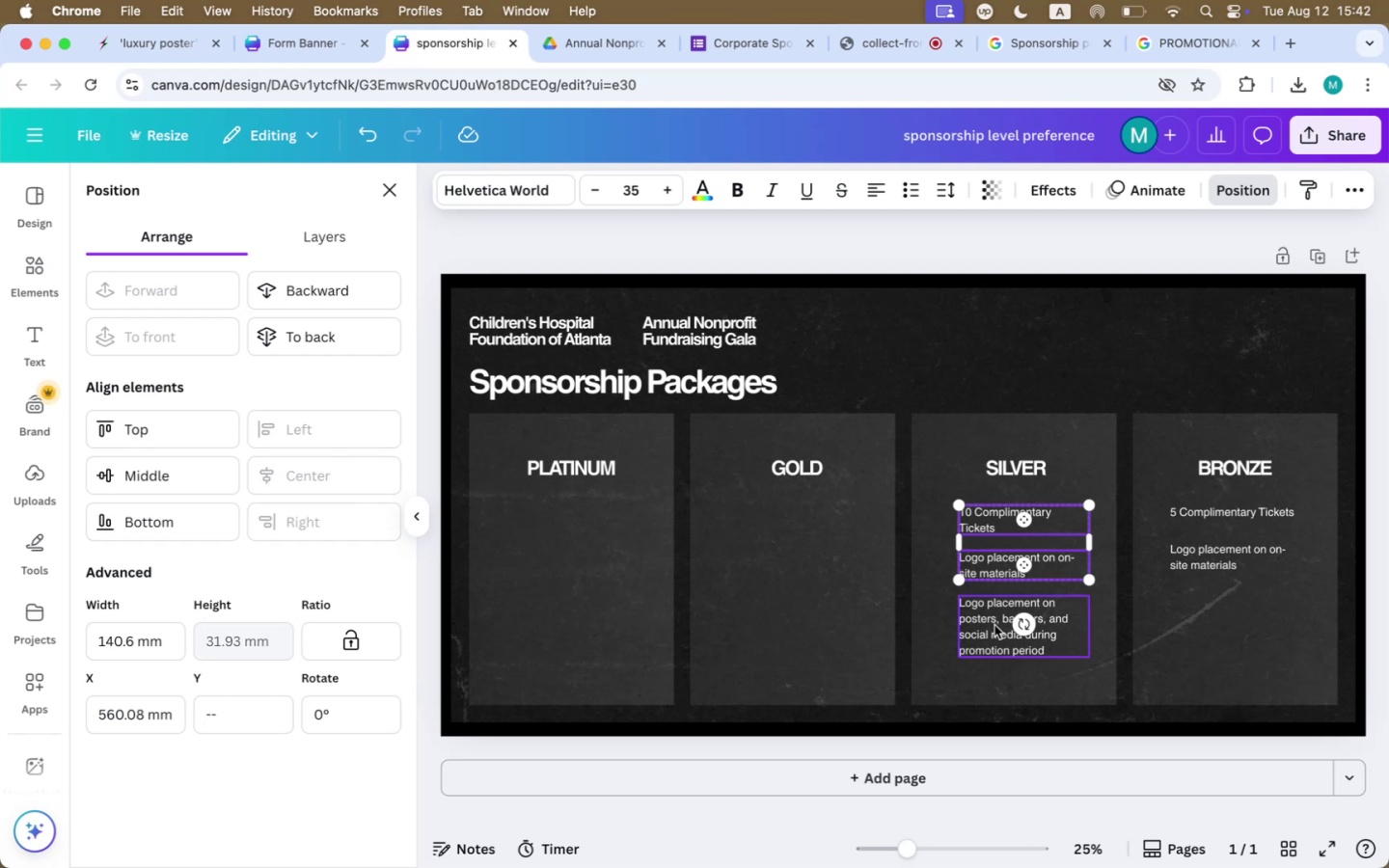 
left_click([994, 625])
 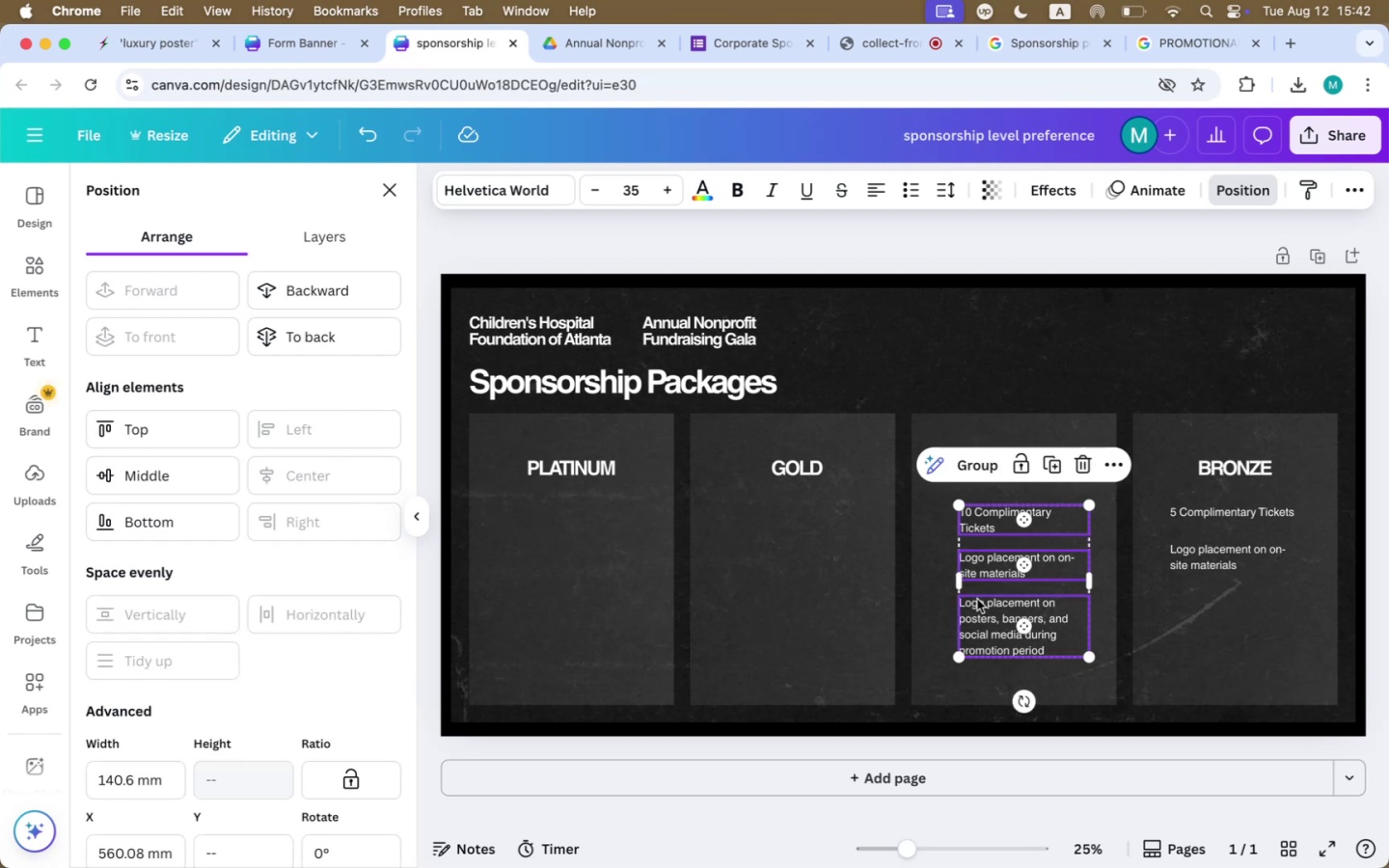 
hold_key(key=ShiftLeft, duration=1.38)
left_click_drag(start_coordinate=[984, 569], to_coordinate=[840, 563])
 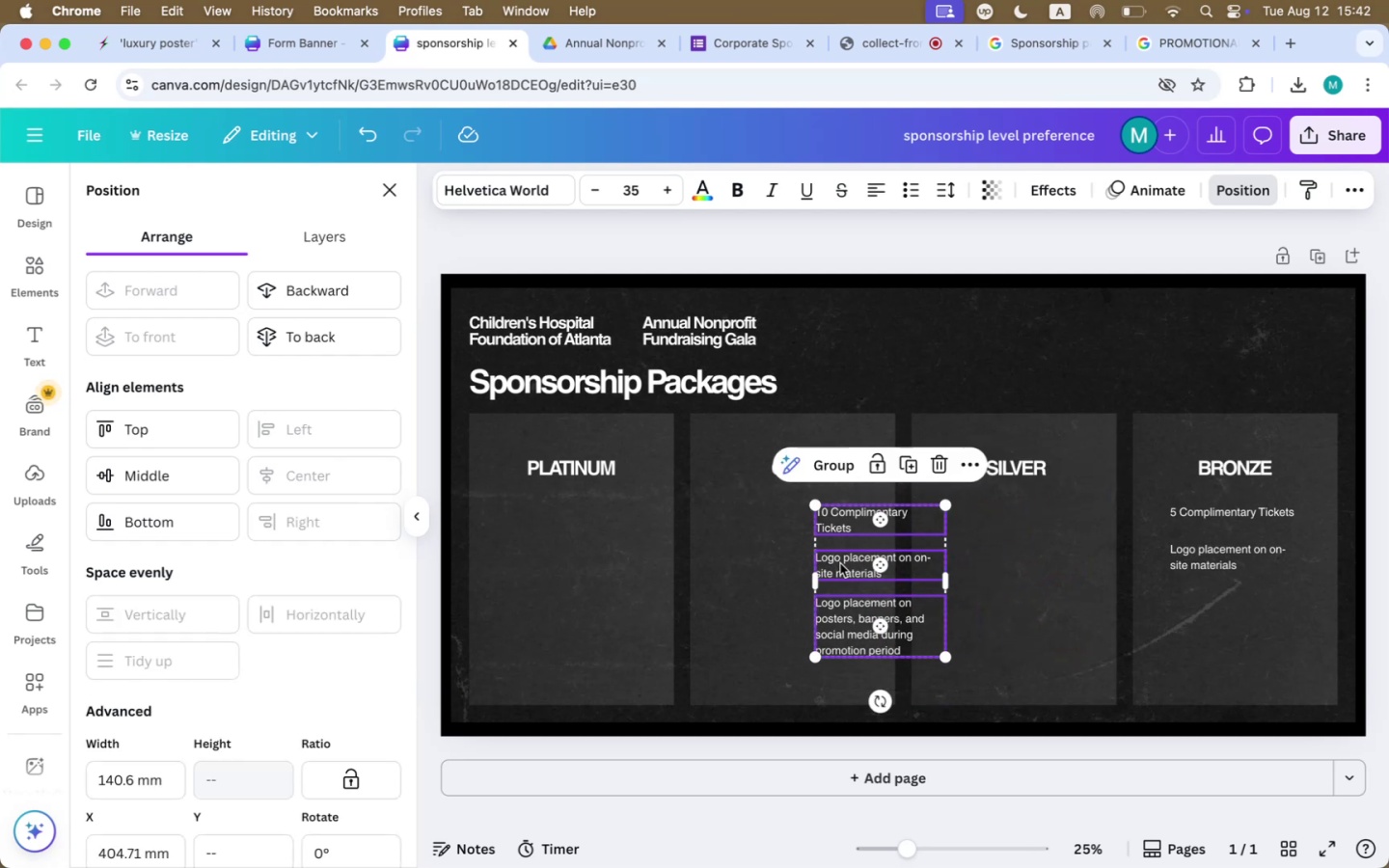 
key(Meta+Z)
 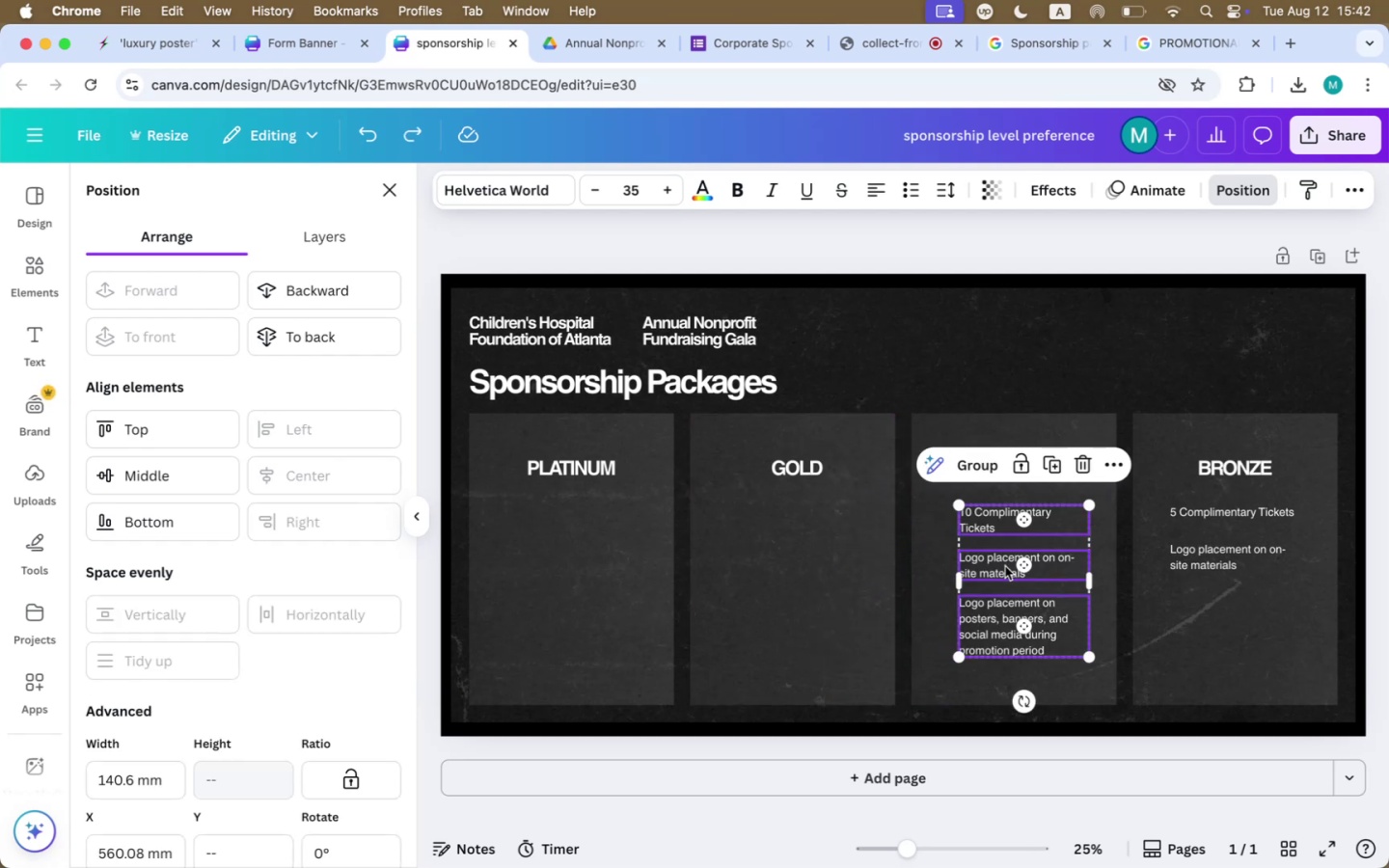 
hold_key(key=OptionLeft, duration=3.97)
left_click_drag(start_coordinate=[979, 564], to_coordinate=[752, 562])
 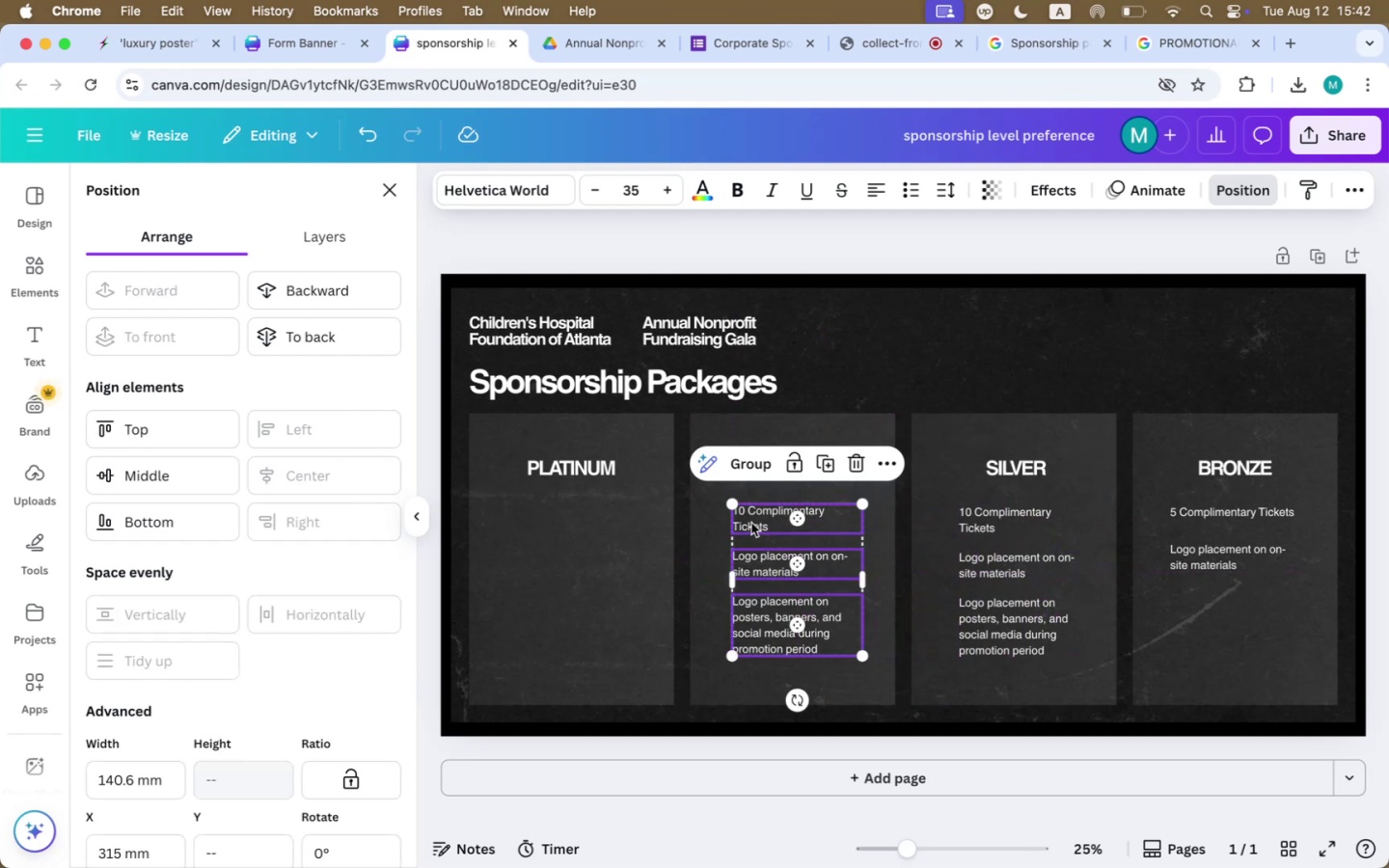 
double_click([751, 523])
 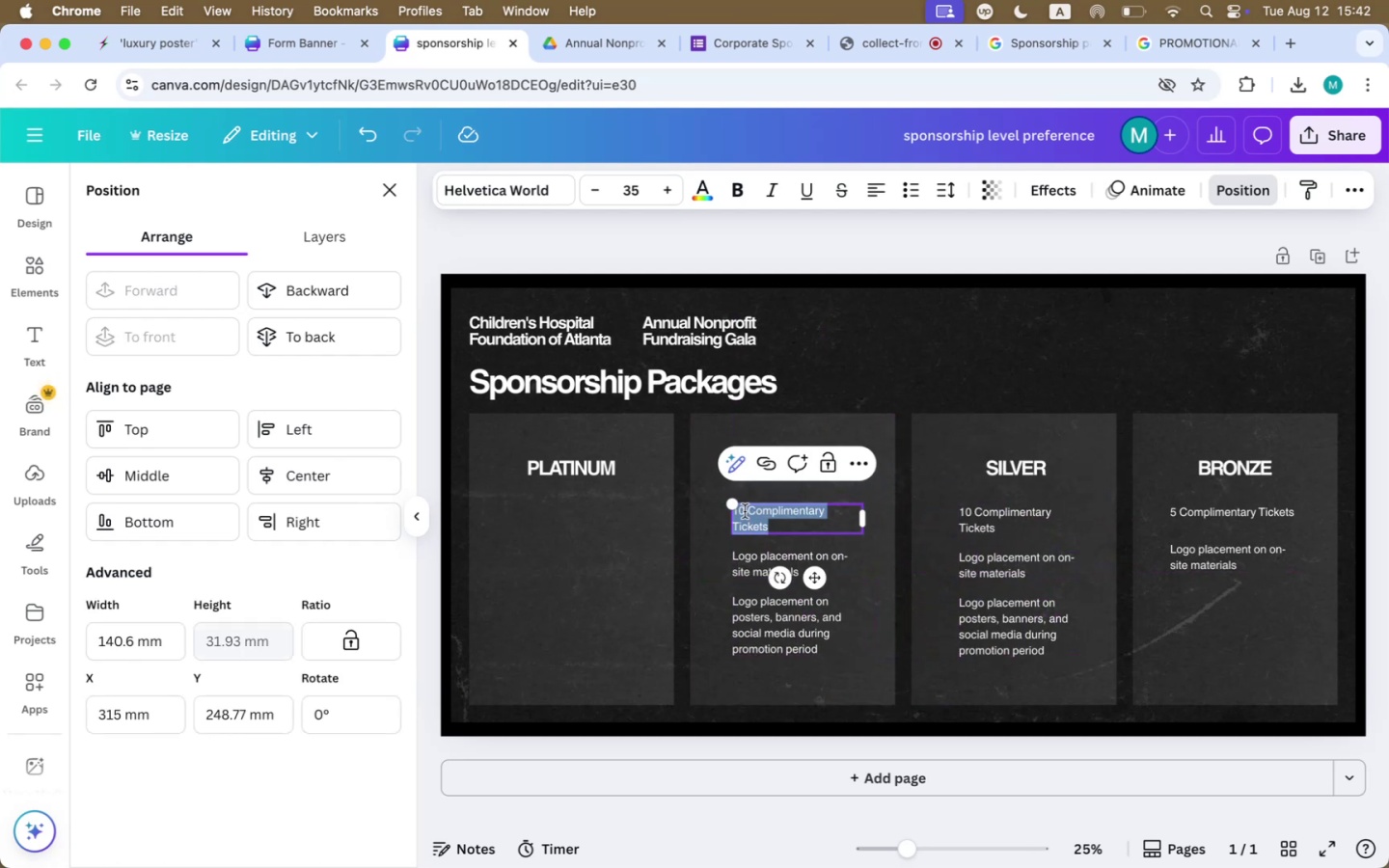 
triple_click([745, 511])
 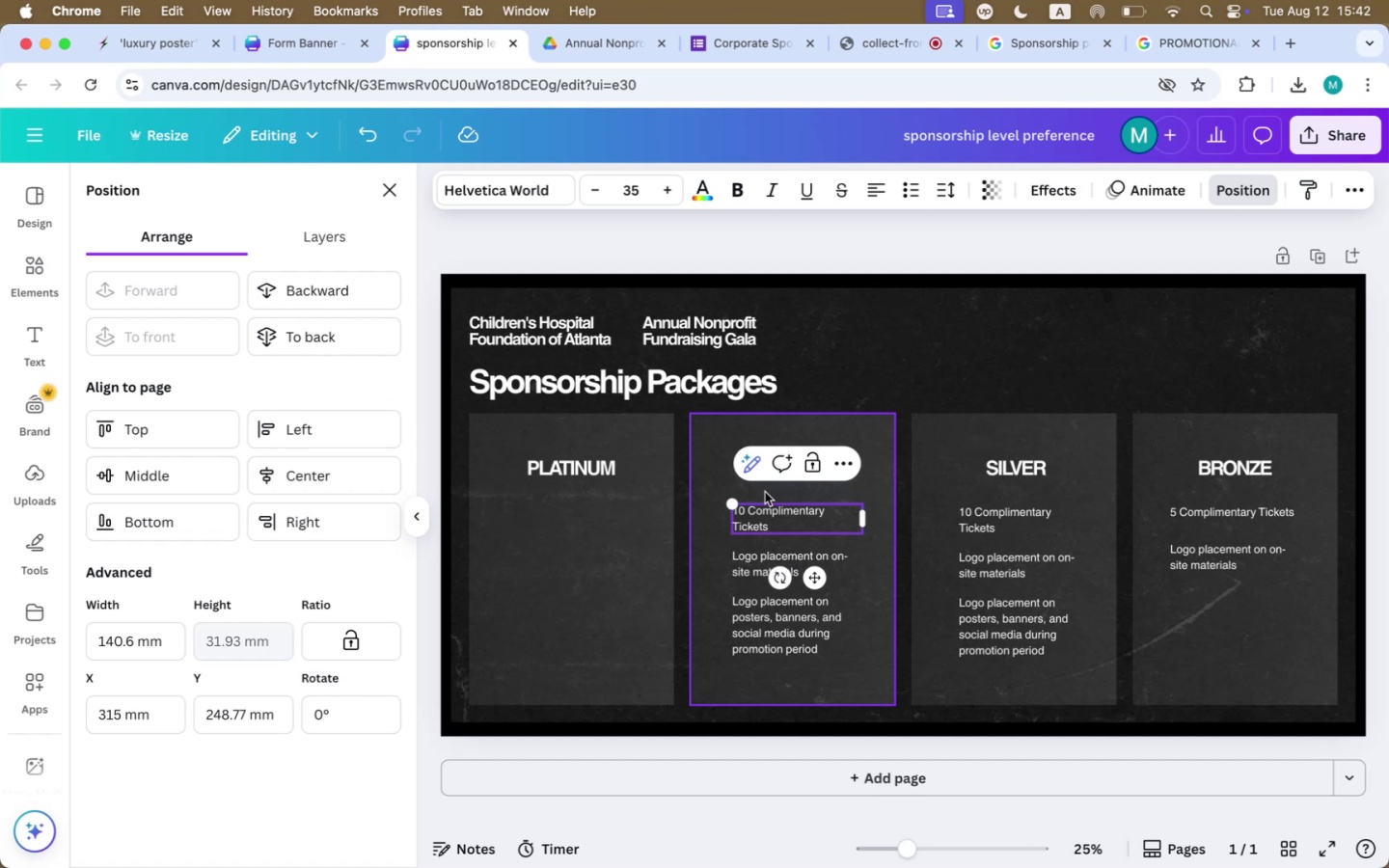 
key(Backspace)
 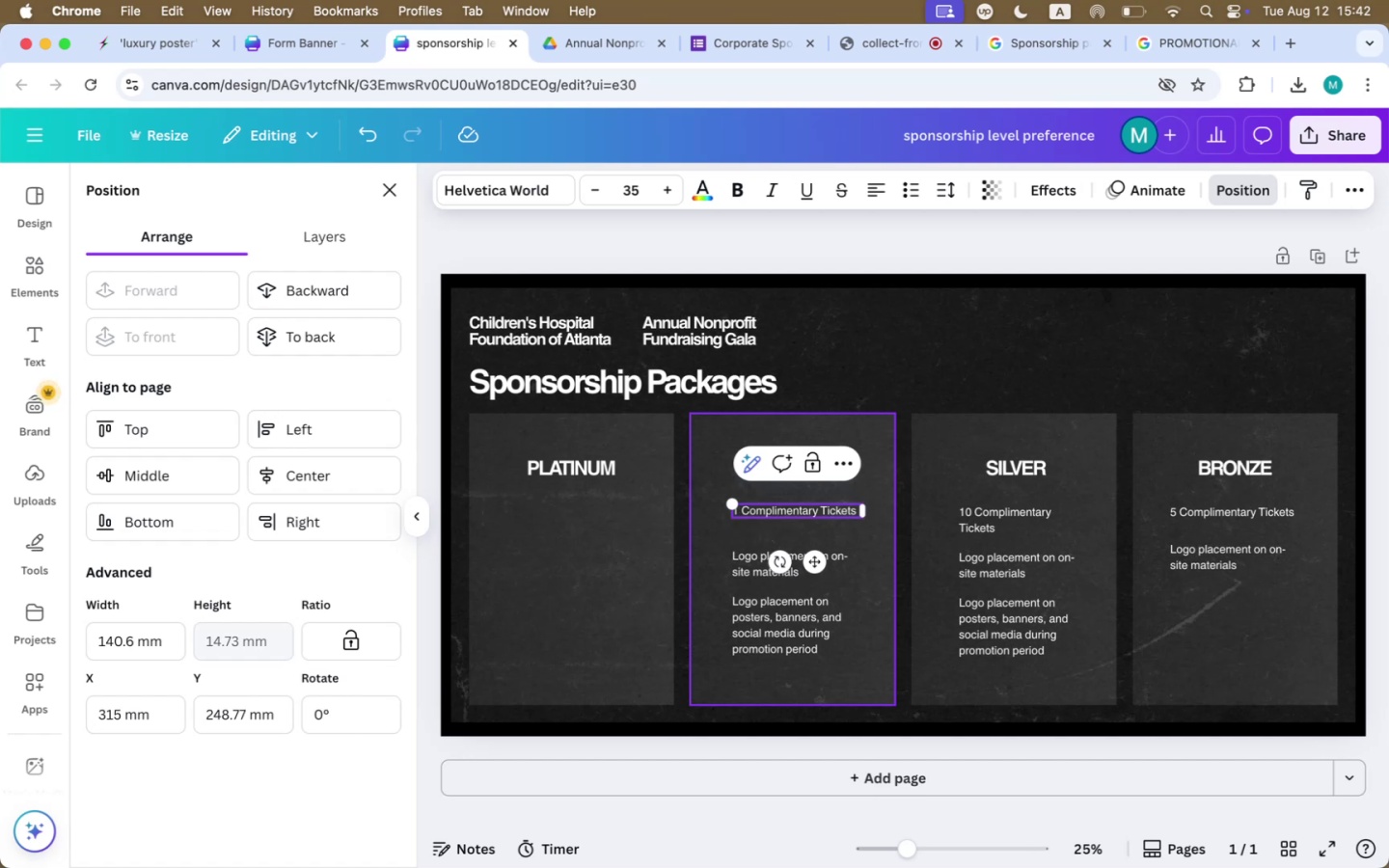 
key(2)
 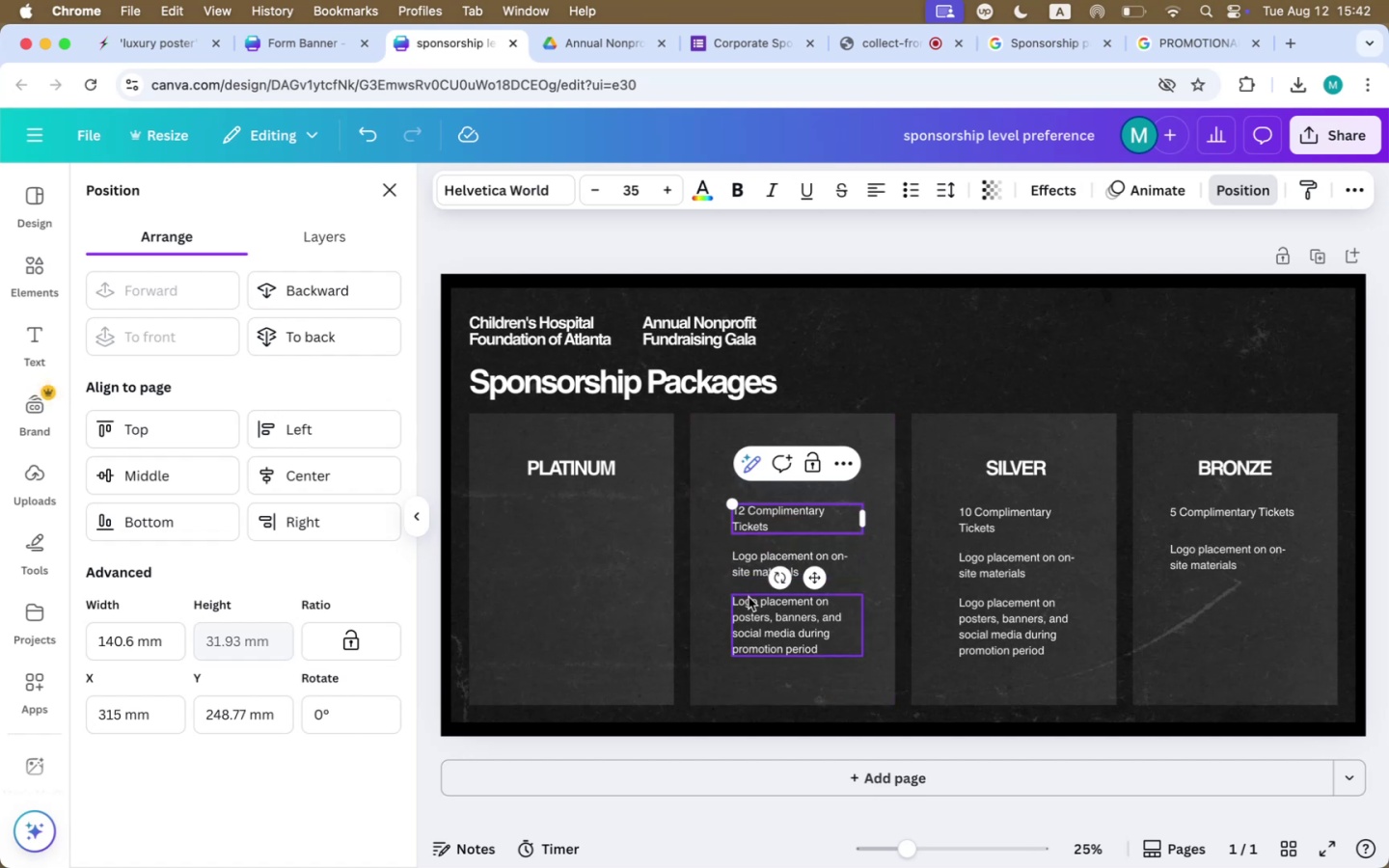 
wait(6.22)
 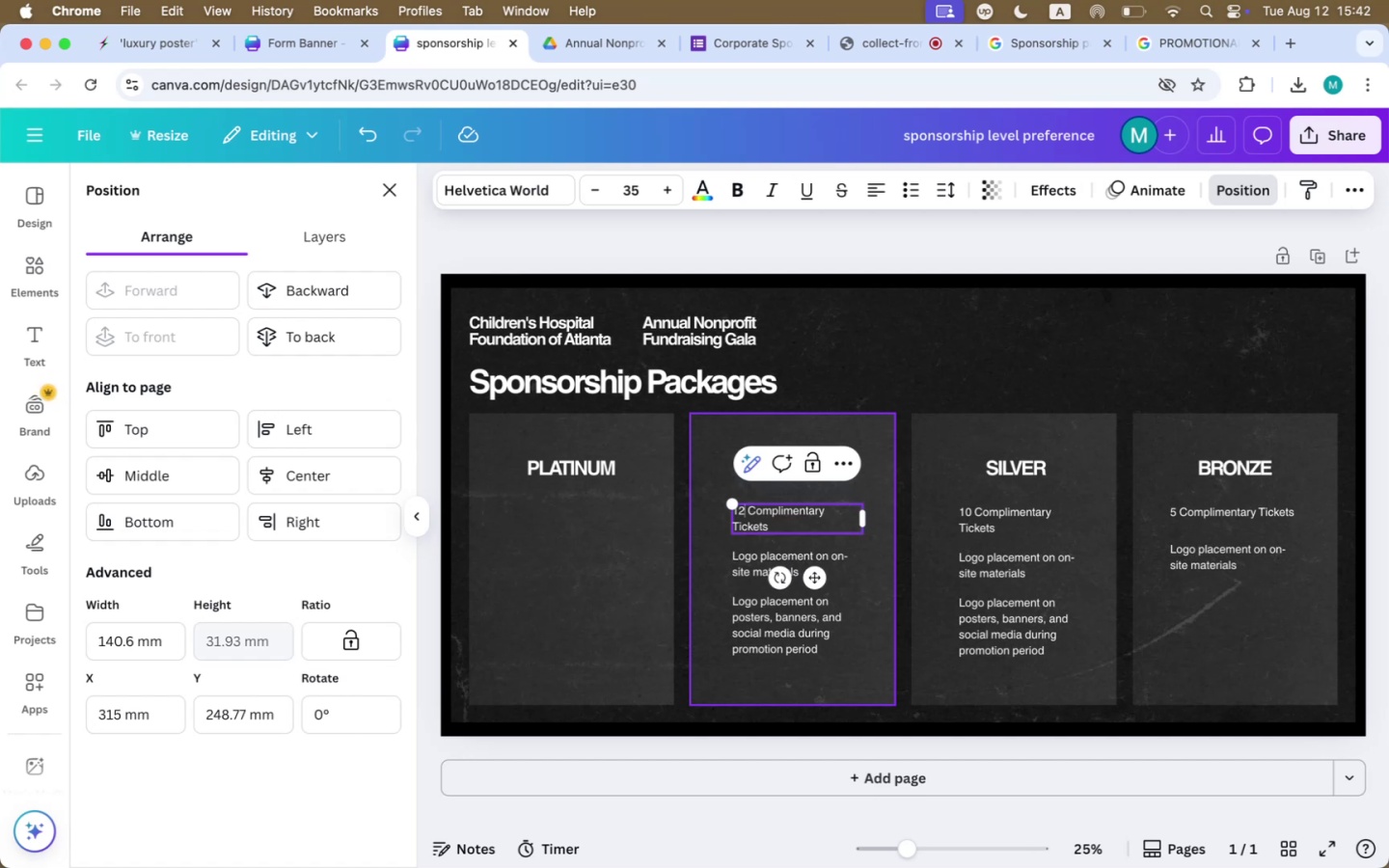 
hold_key(key=ShiftLeft, duration=0.79)
double_click([749, 628])
 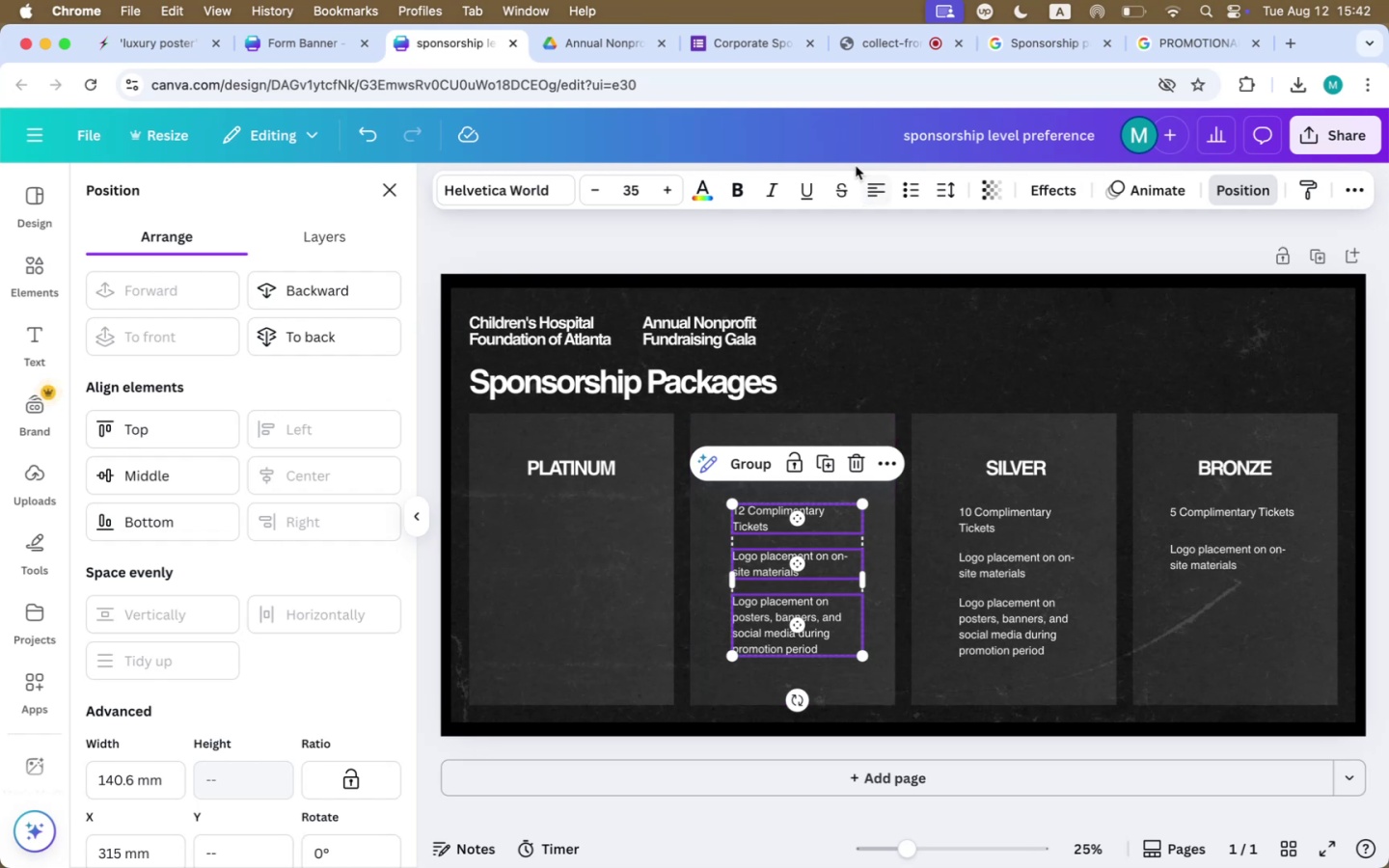 
left_click([908, 355])
 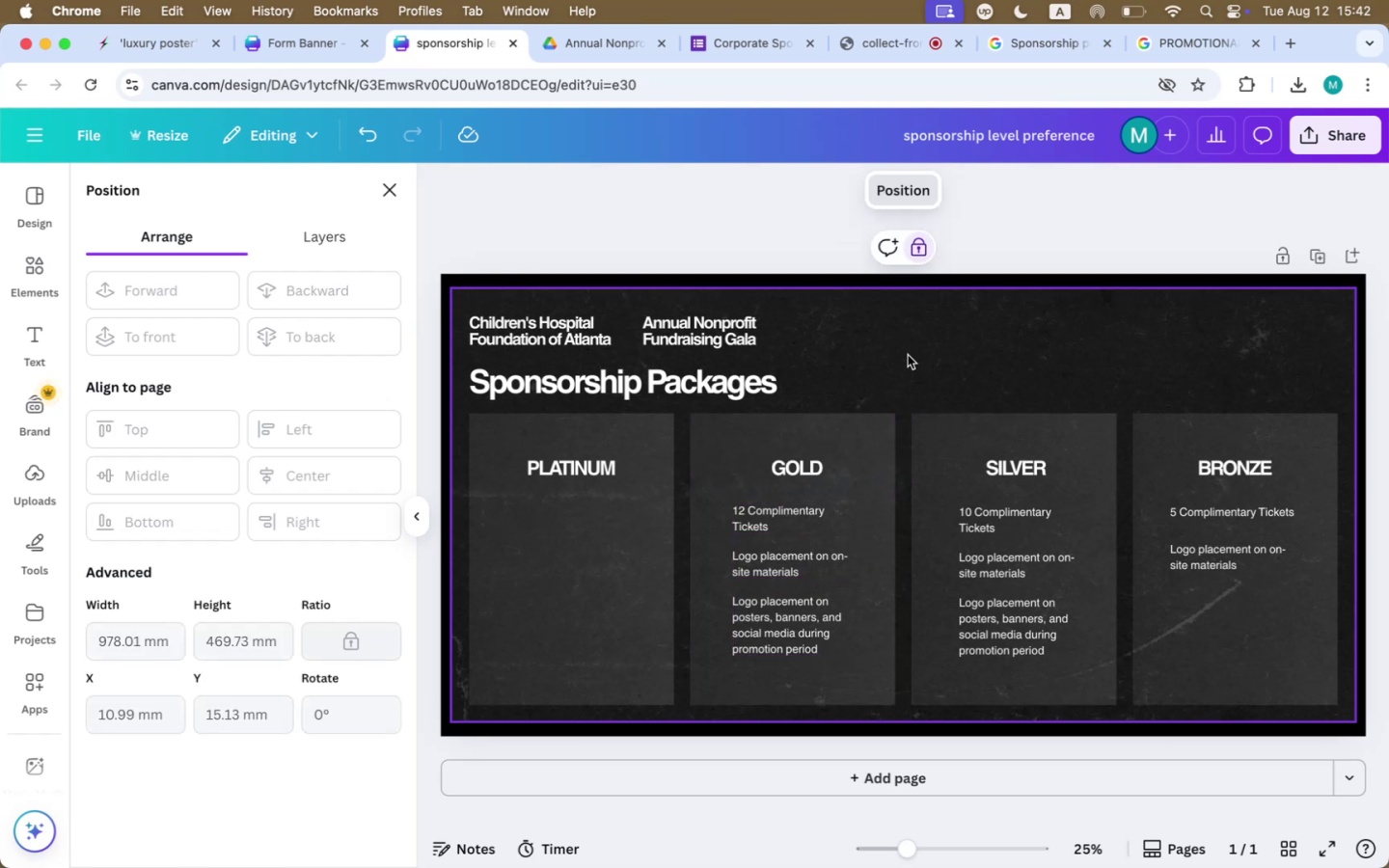 
left_click_drag(start_coordinate=[791, 474], to_coordinate=[781, 474])
 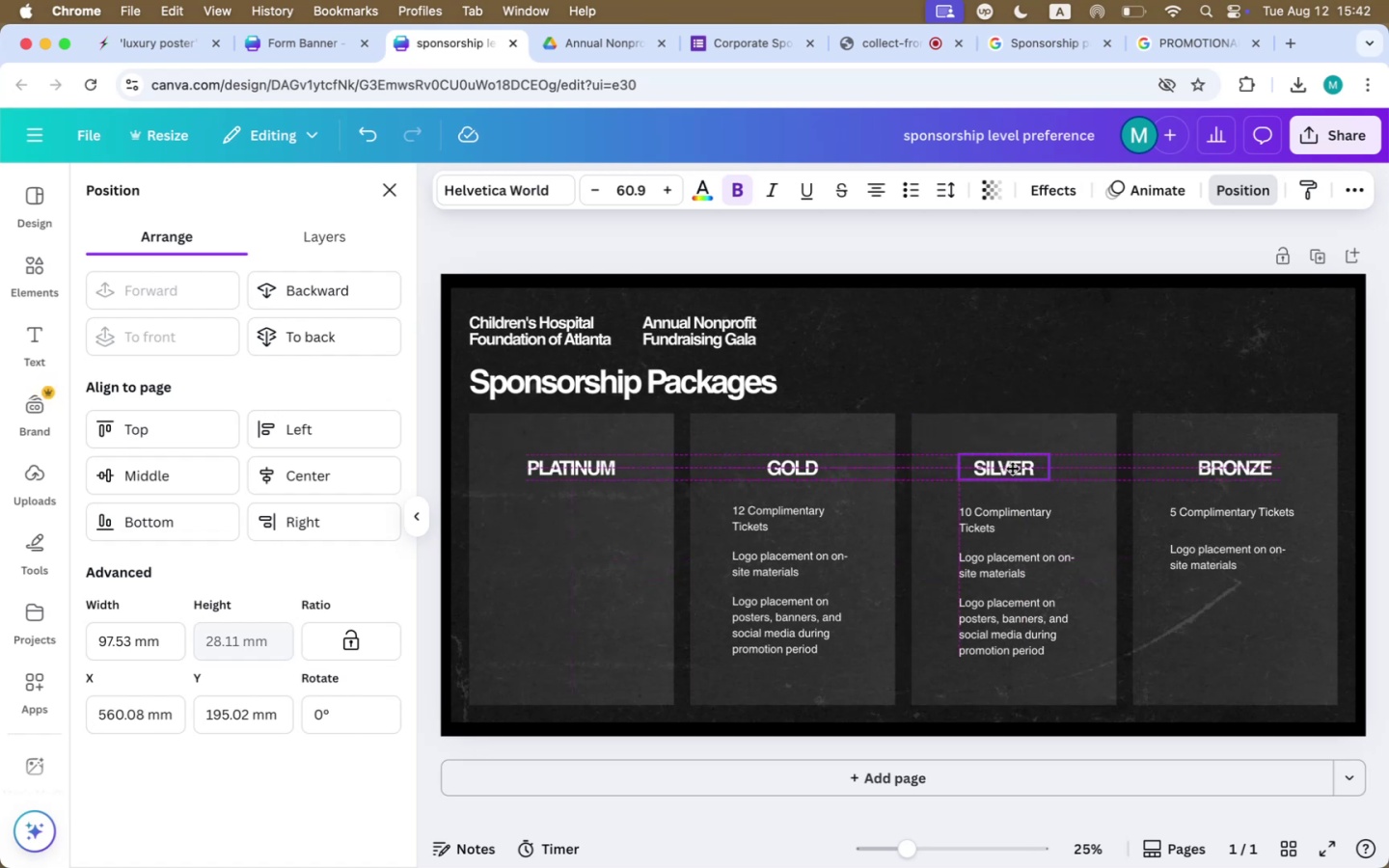 
wait(18.35)
 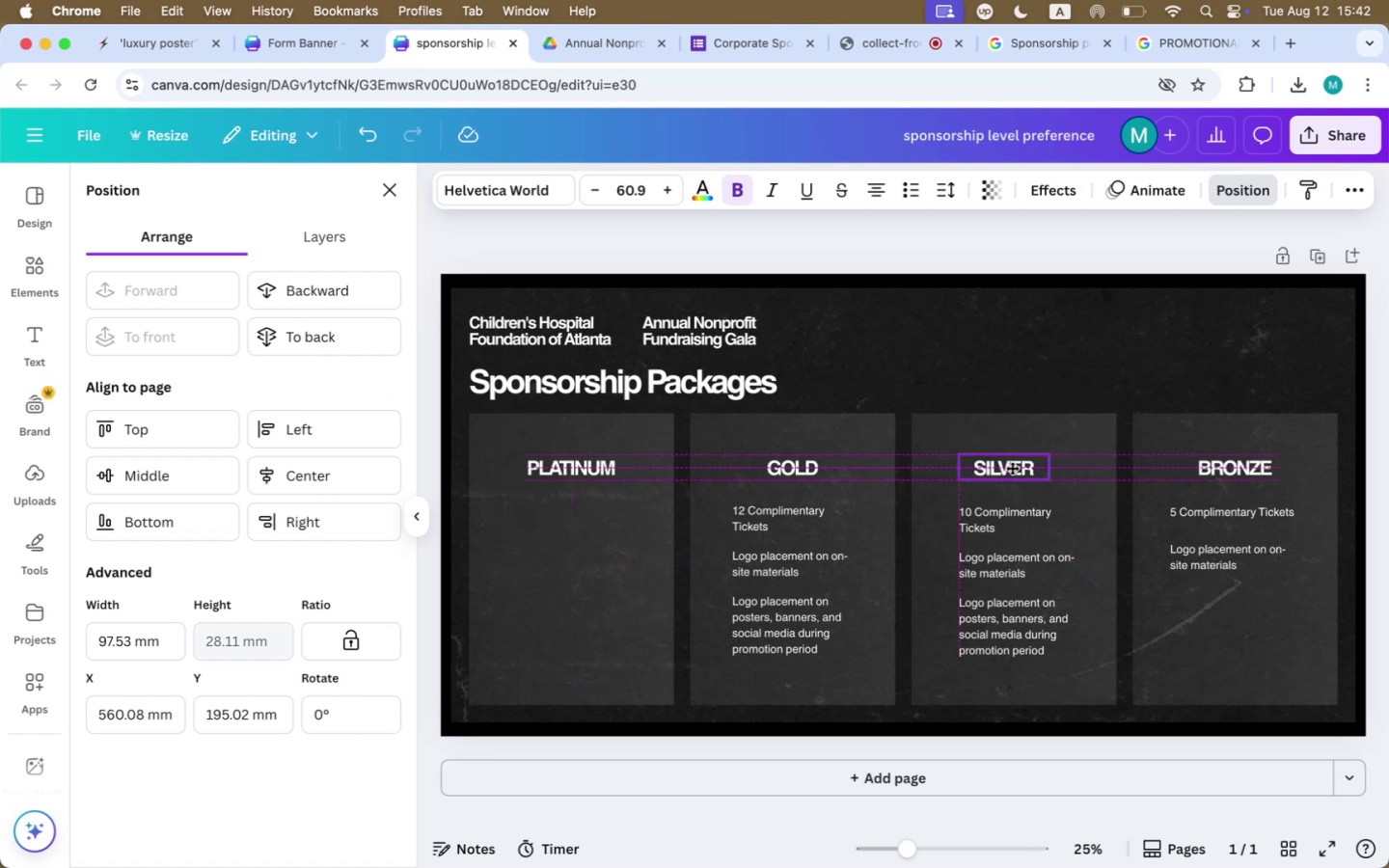 
left_click([1181, 359])
 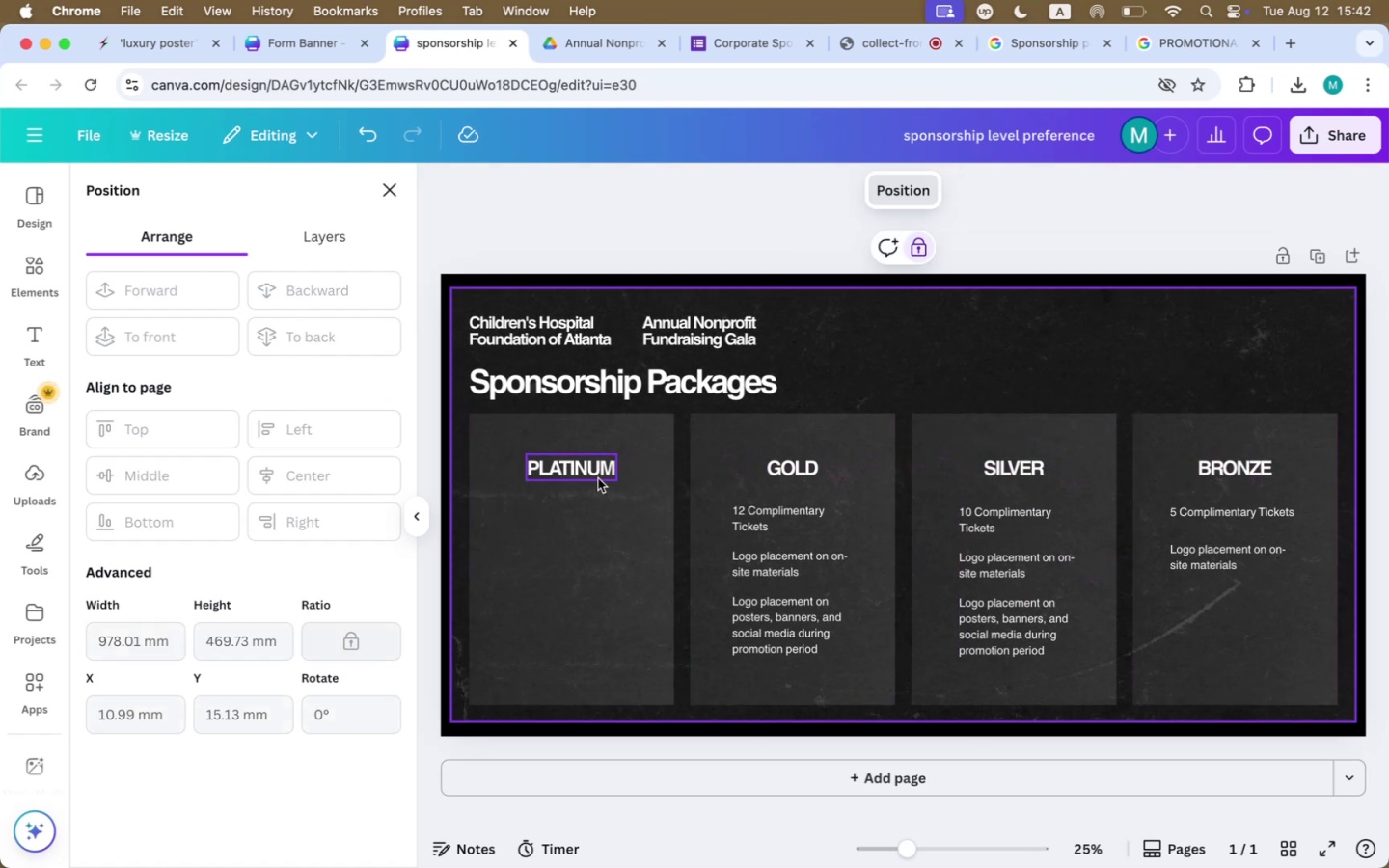 
hold_key(key=ShiftLeft, duration=1.65)
left_click([828, 466])
 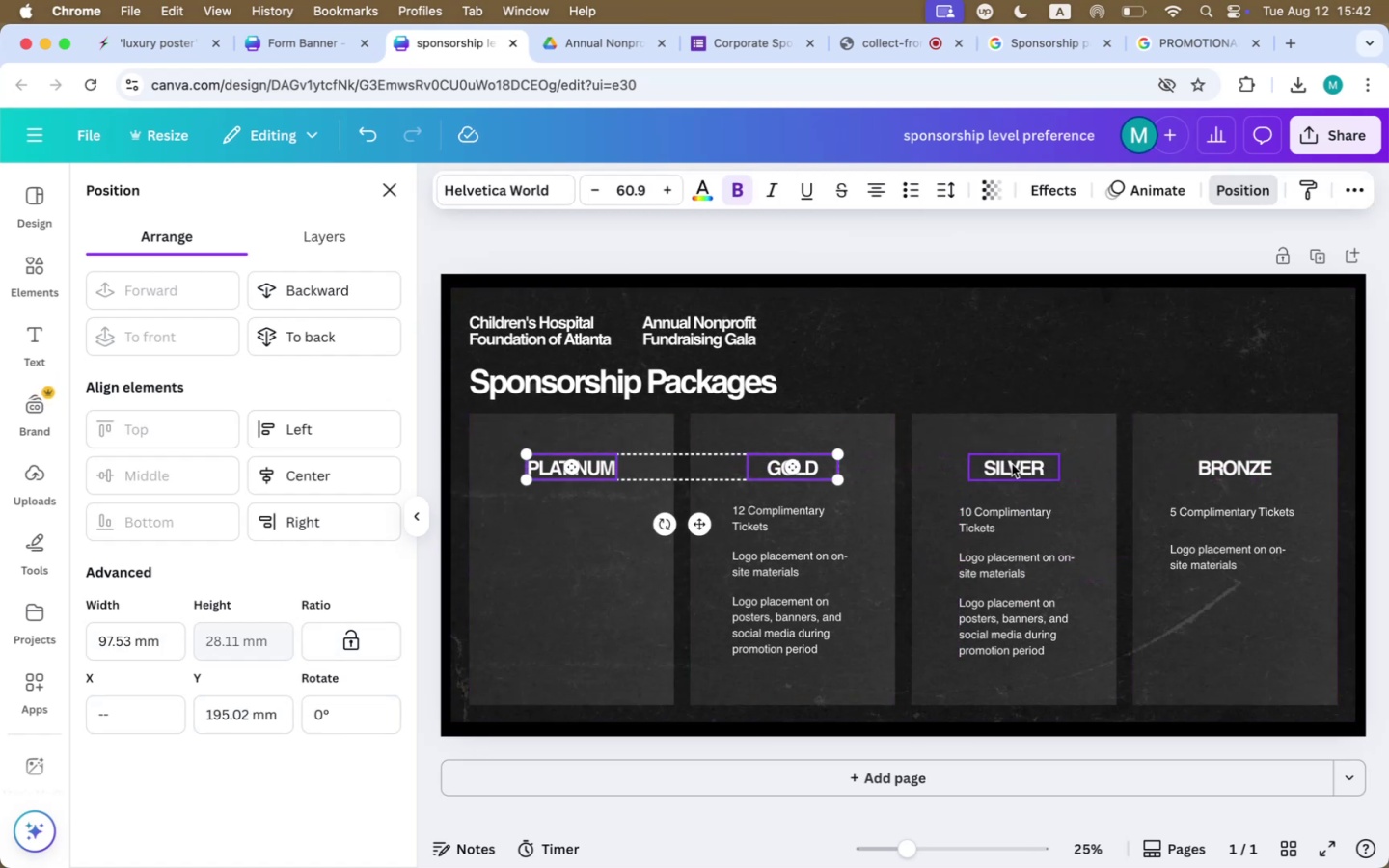 
left_click([1014, 464])
 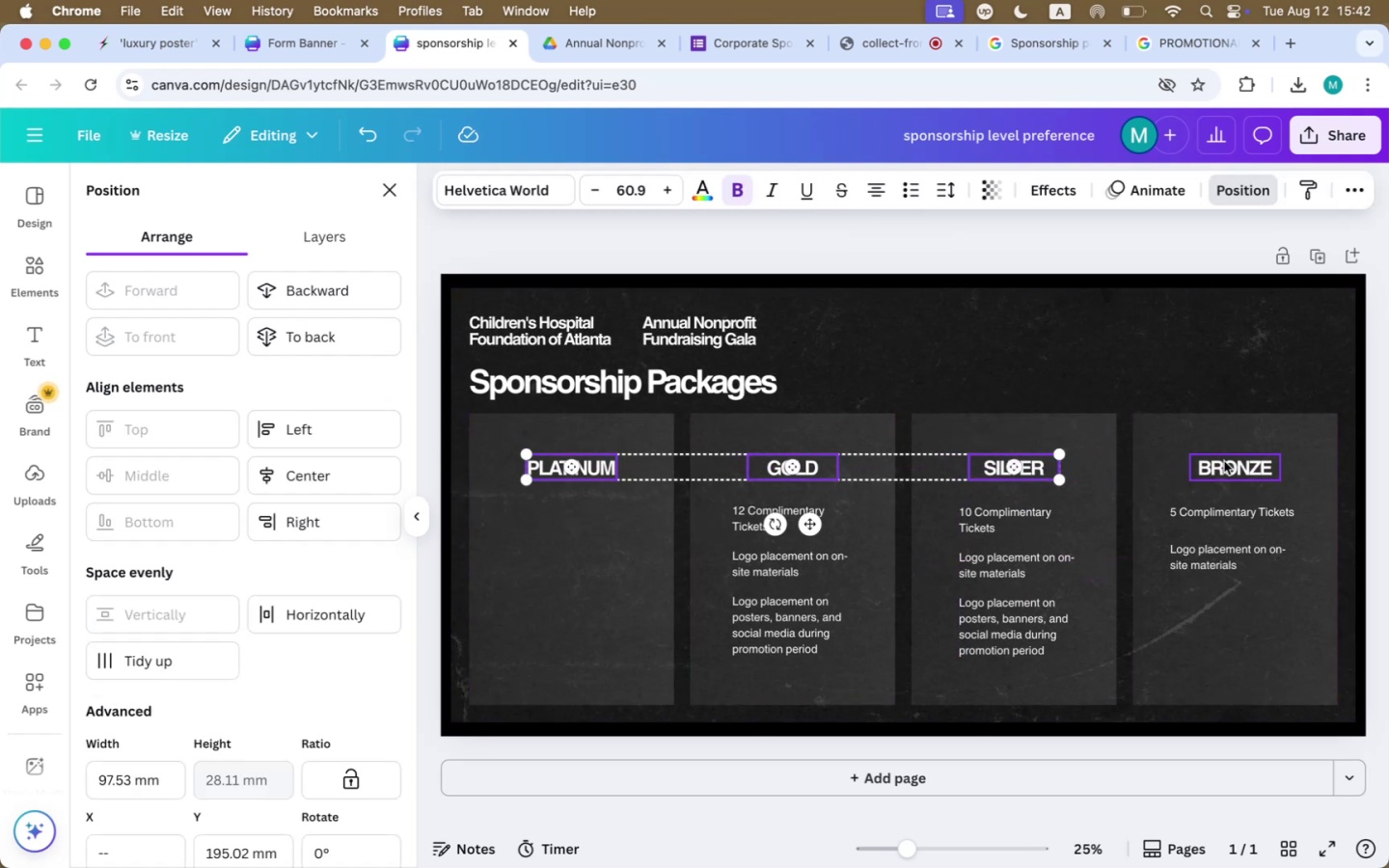 
left_click([1228, 461])
 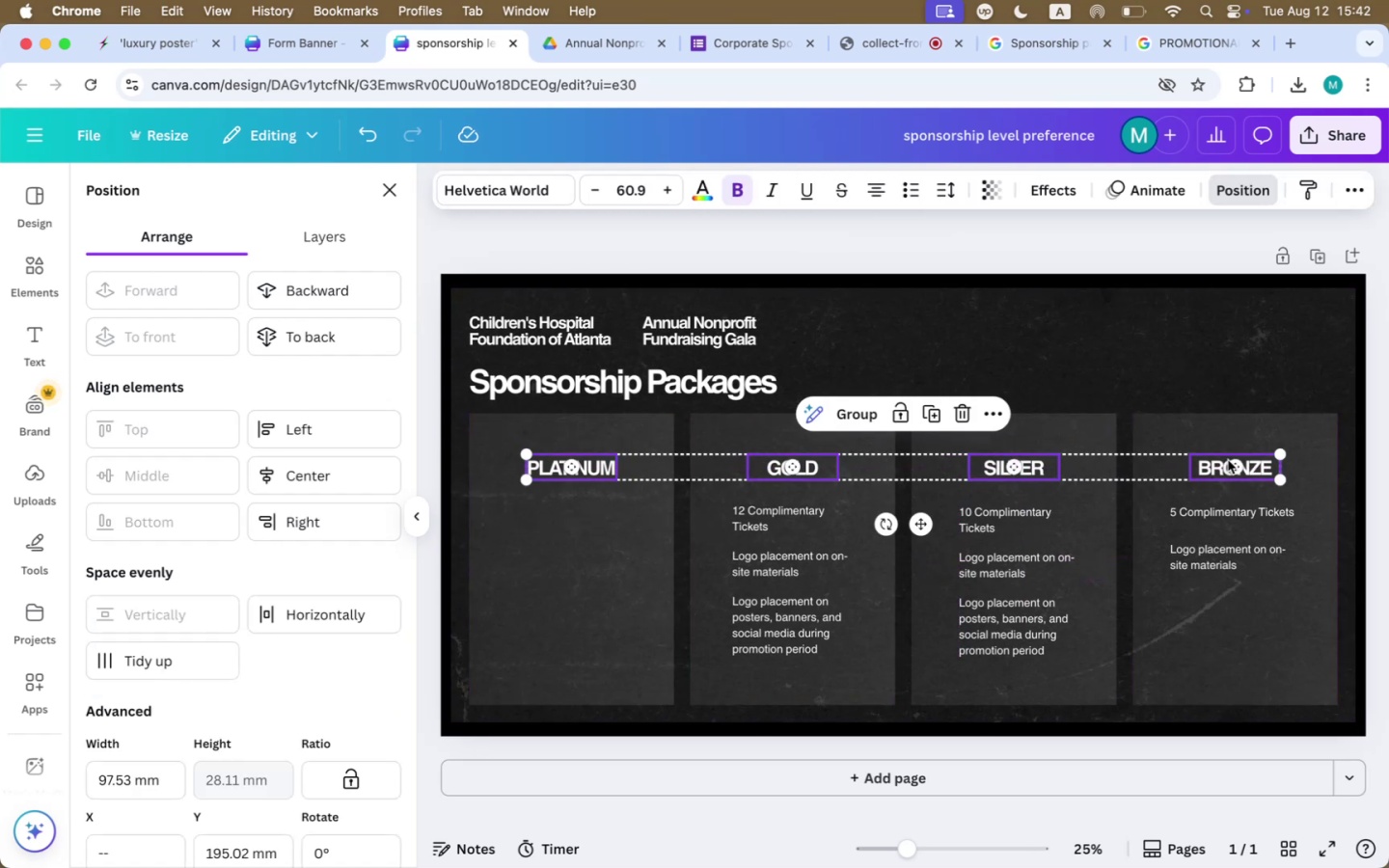 
key(Shift+ArrowUp)
 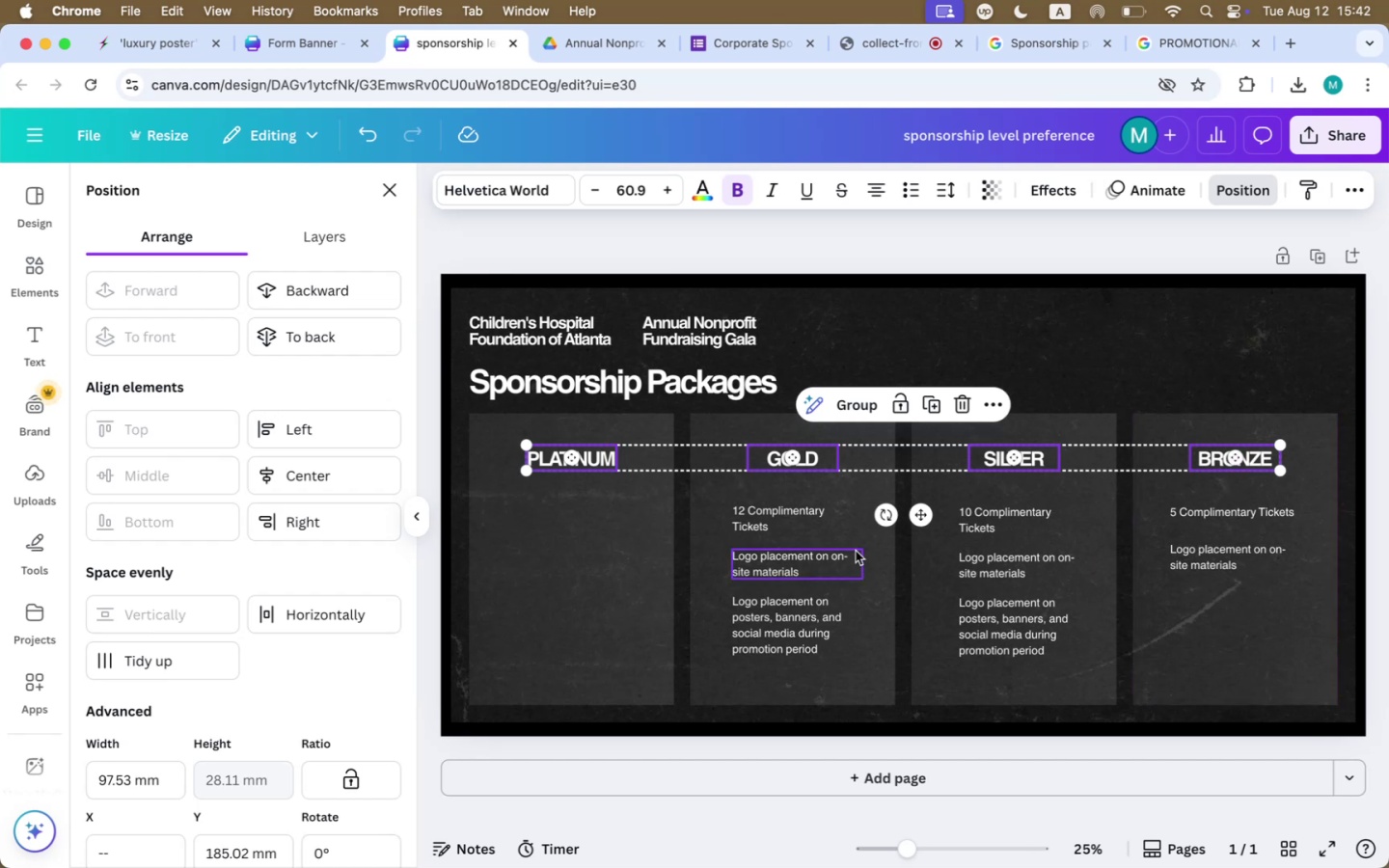 
left_click([801, 512])
 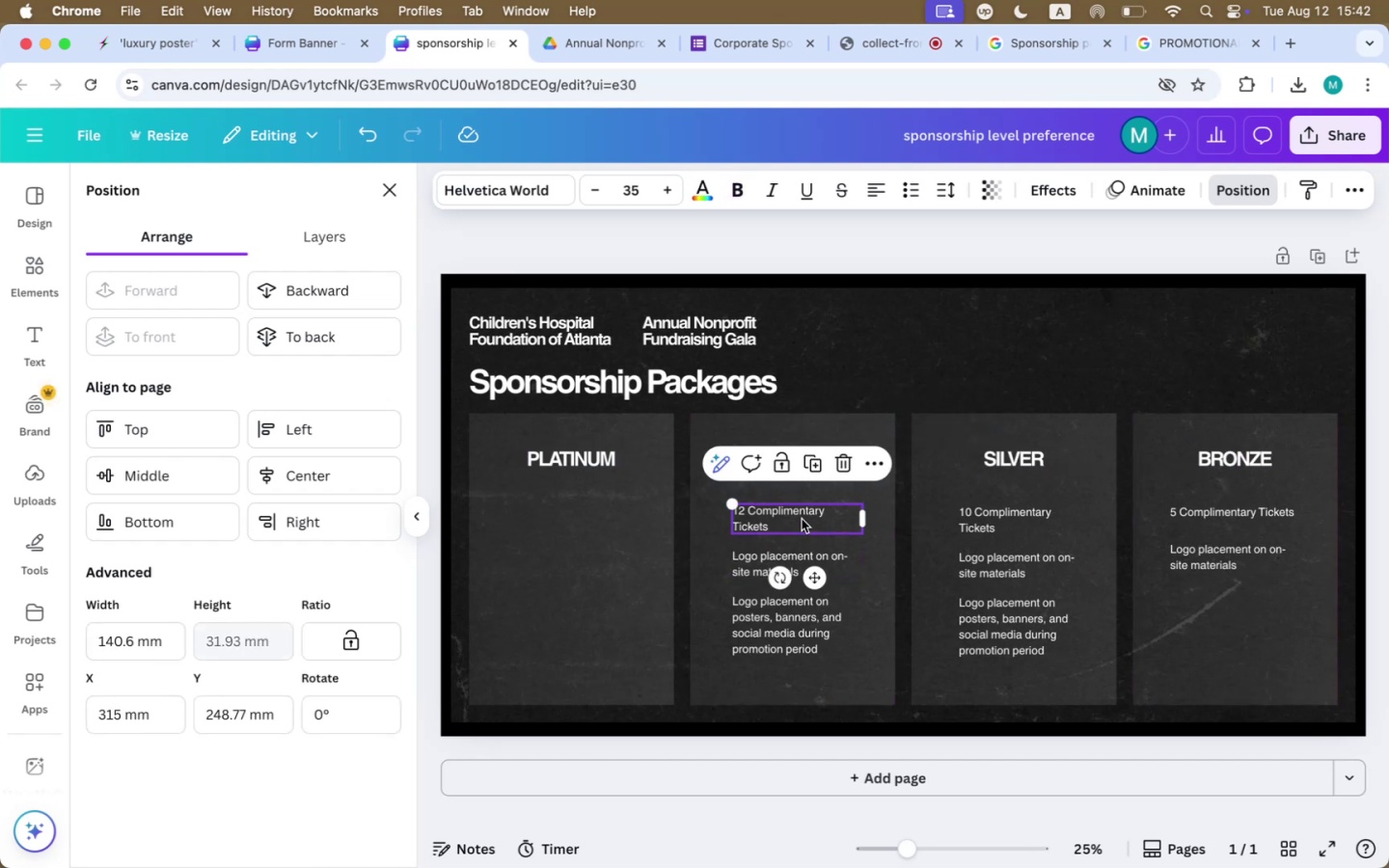 
hold_key(key=ShiftLeft, duration=2.98)
double_click([783, 625])
 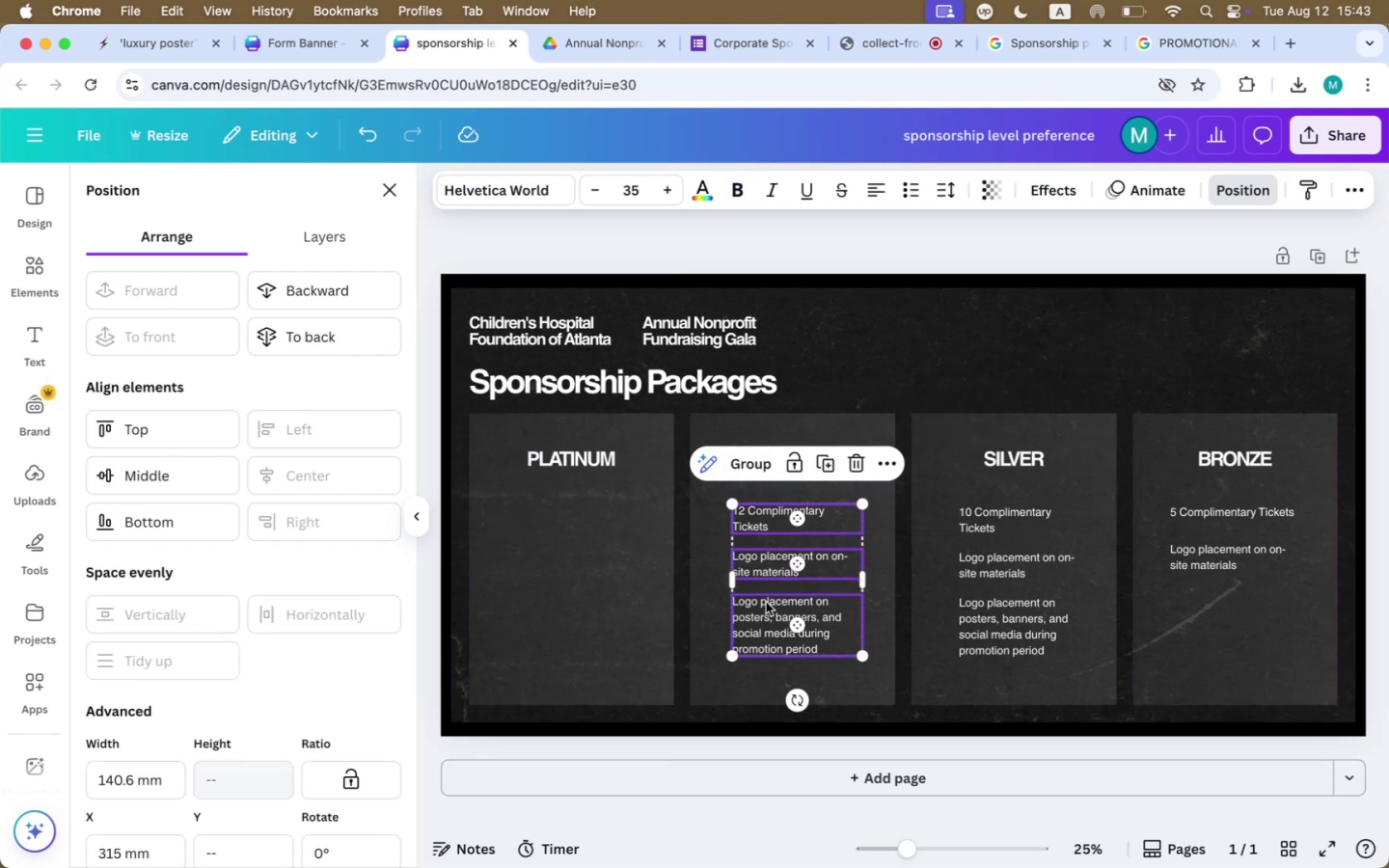 
hold_key(key=OptionLeft, duration=4.13)
left_click_drag(start_coordinate=[757, 565], to_coordinate=[533, 561])
 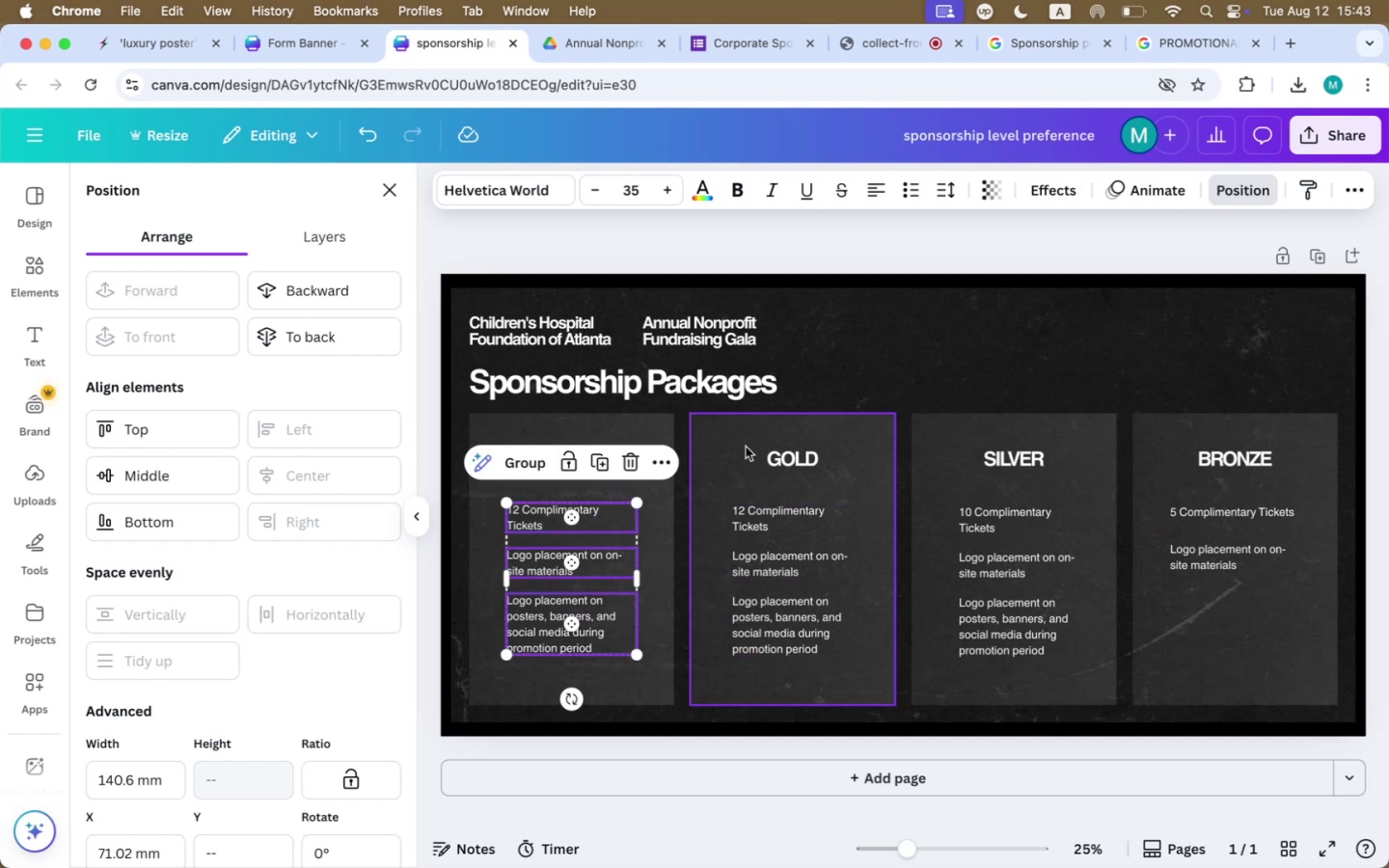 
left_click([888, 383])
 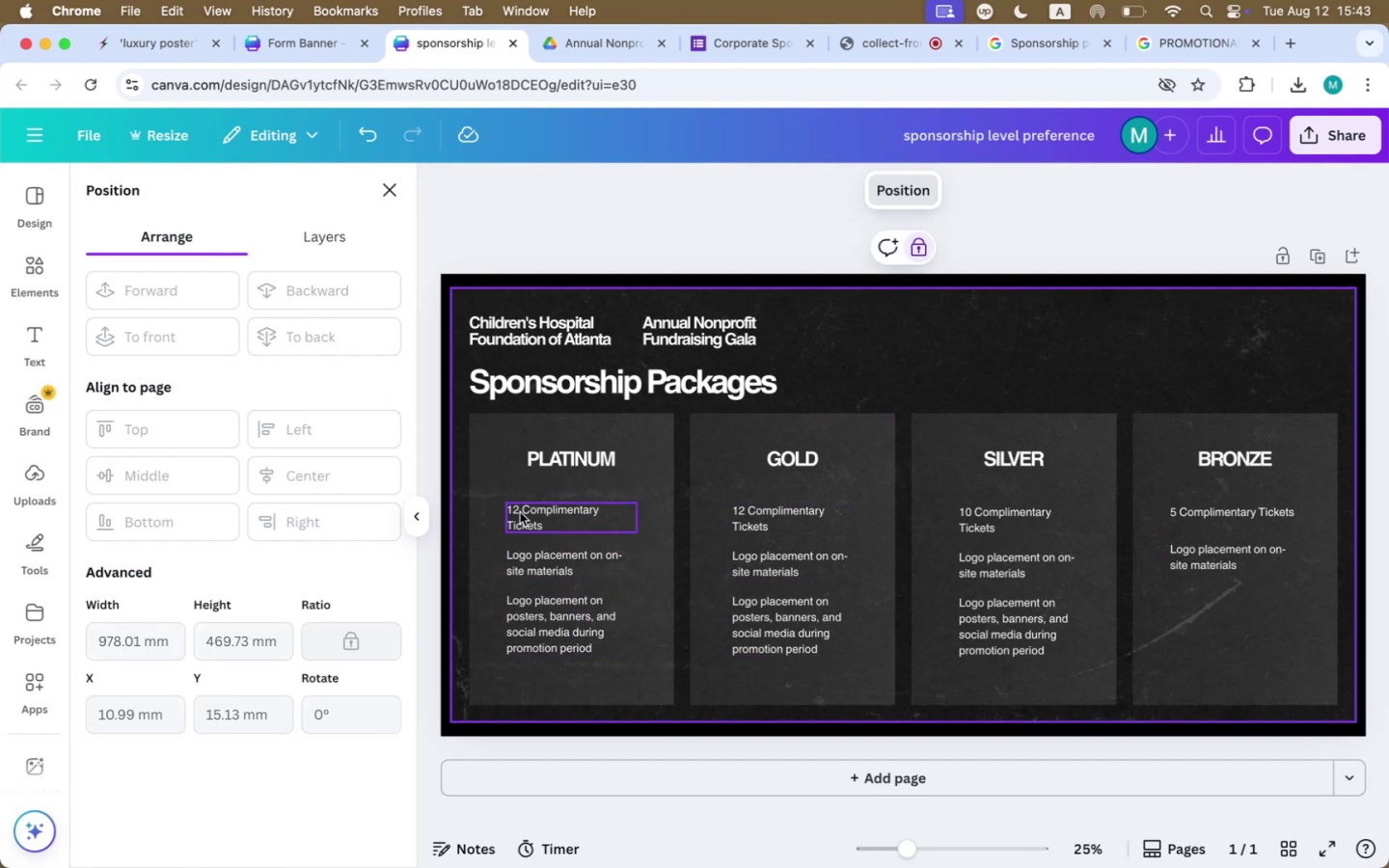 
double_click([520, 512])
 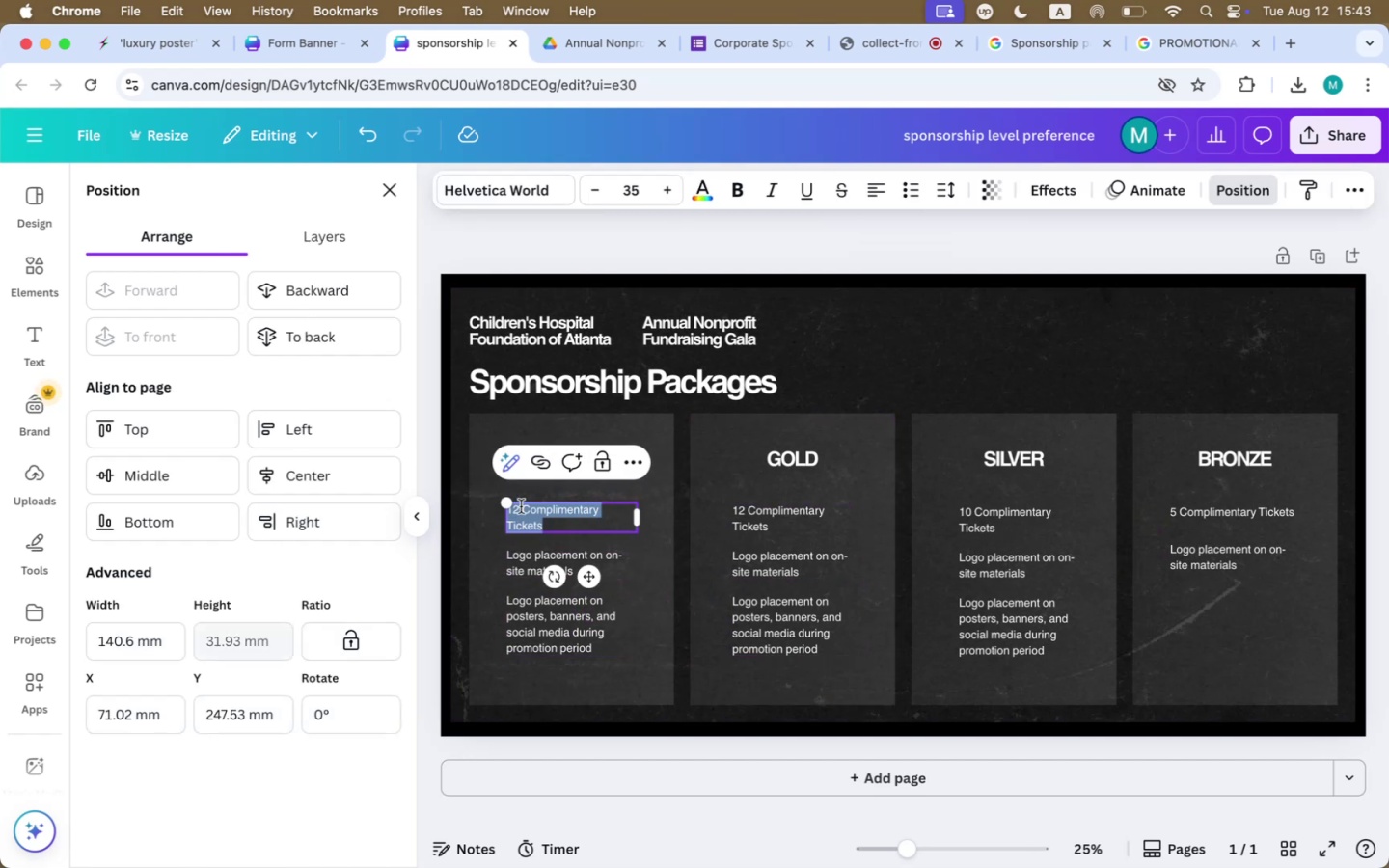 
left_click([521, 506])
 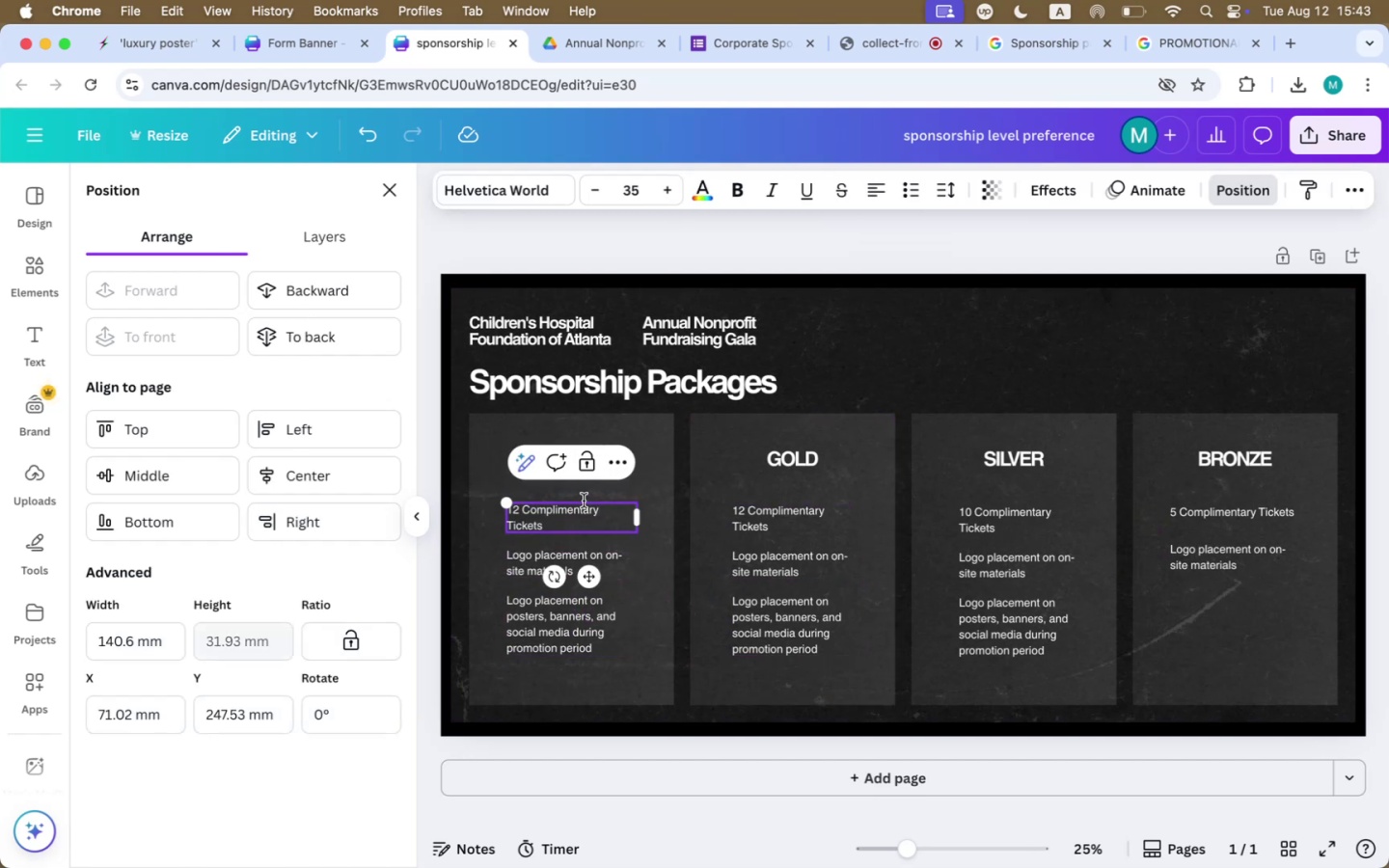 
key(ArrowLeft)
 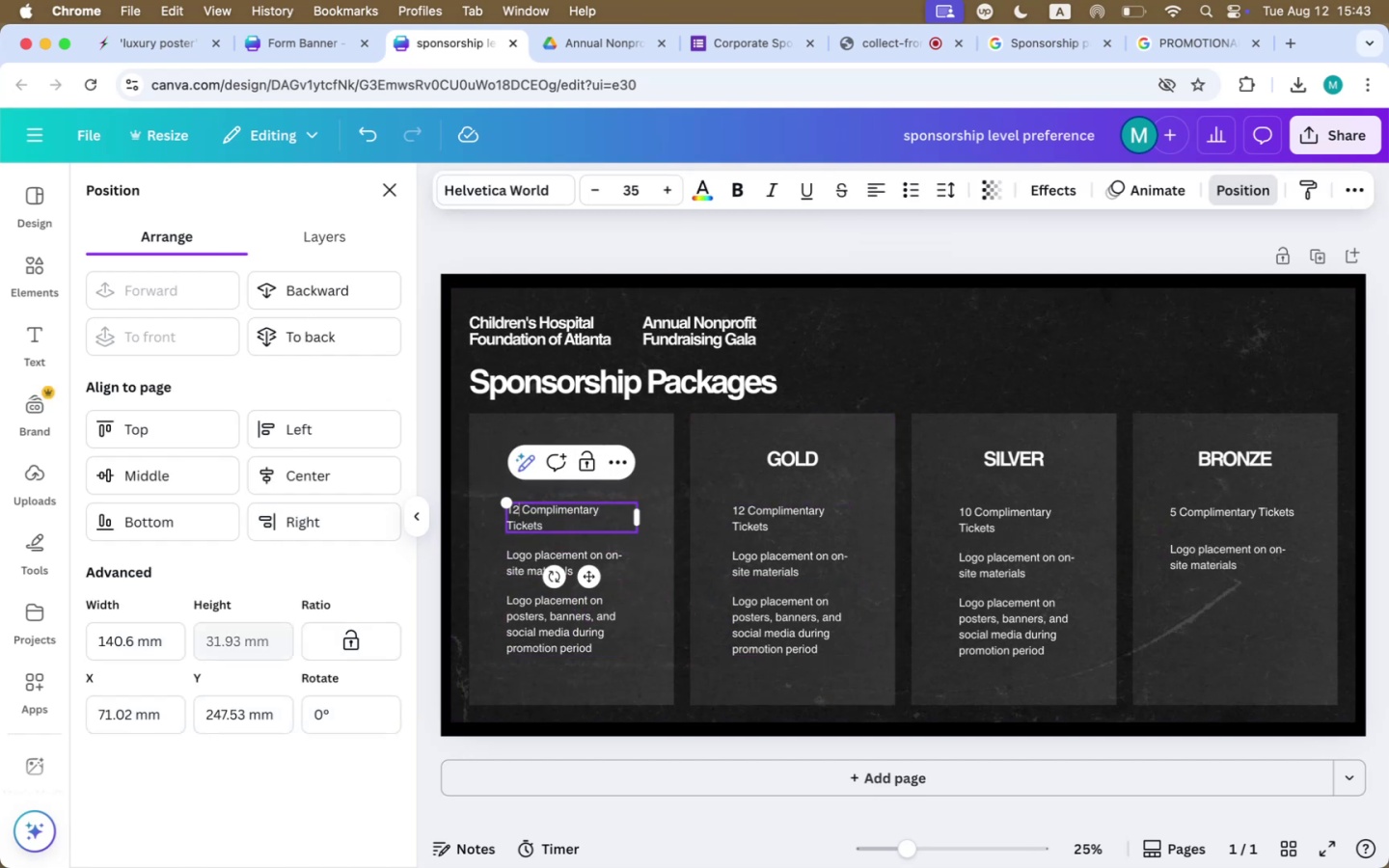 
key(Backspace)
 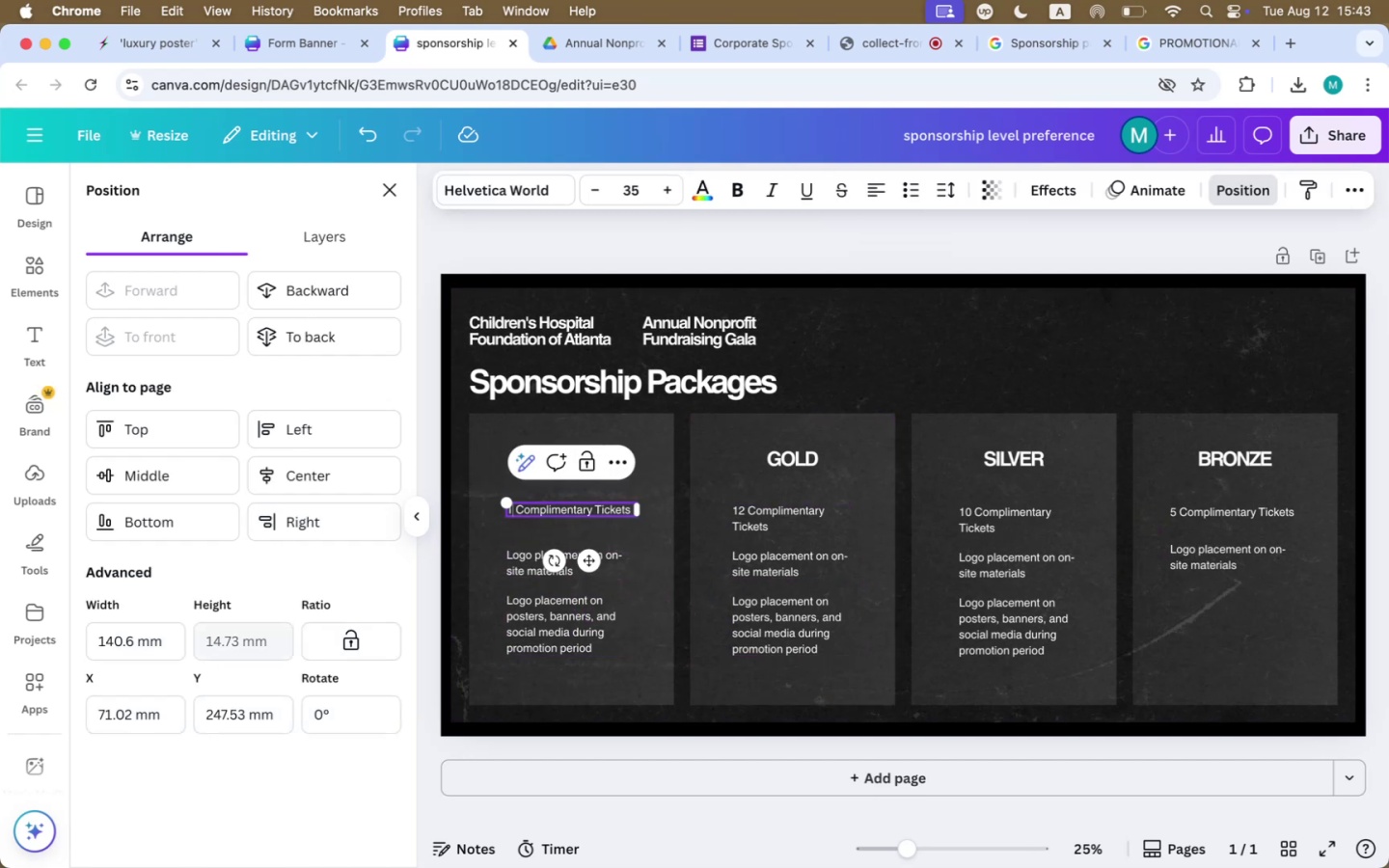 
wait(8.85)
 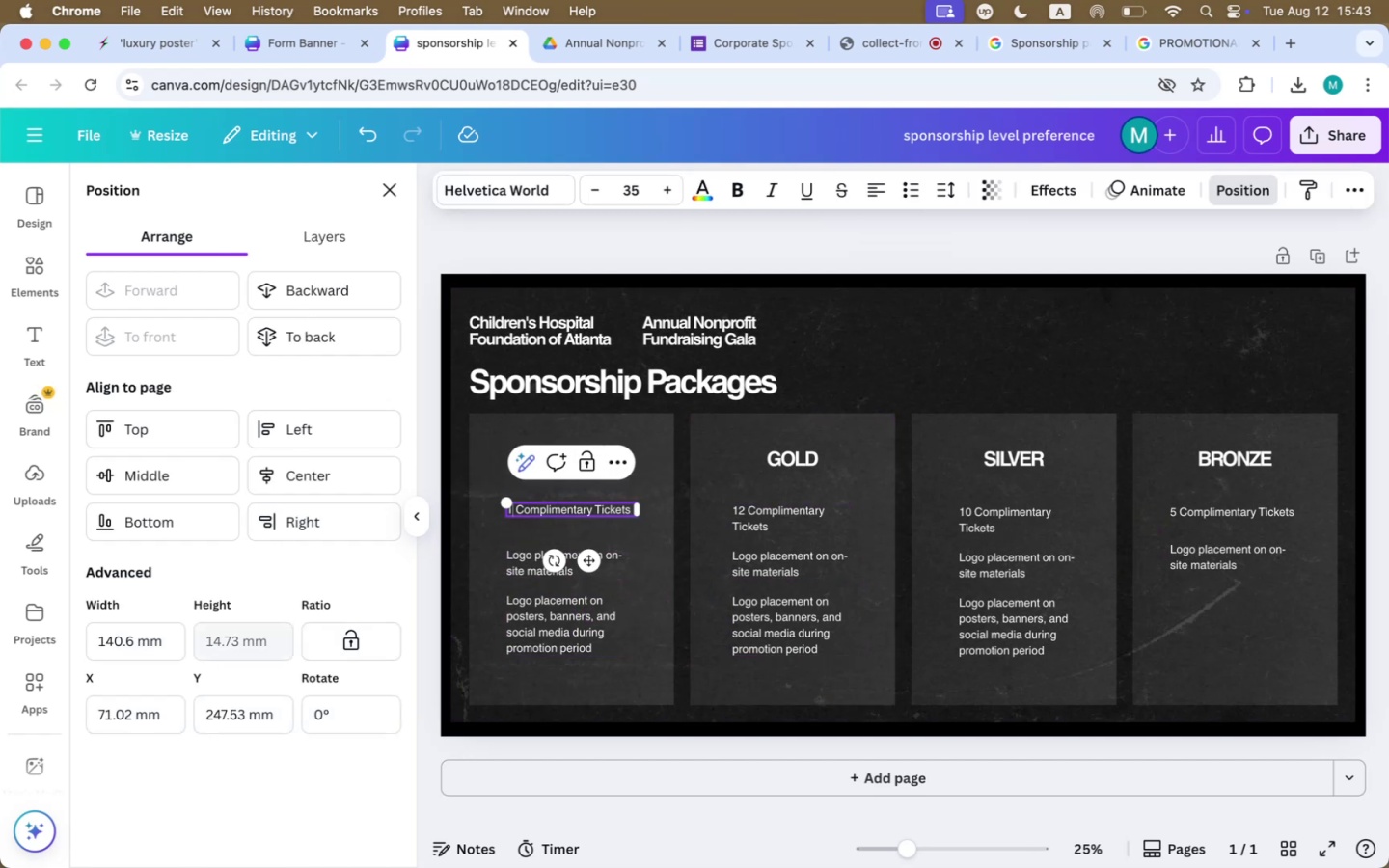 
key(0)
 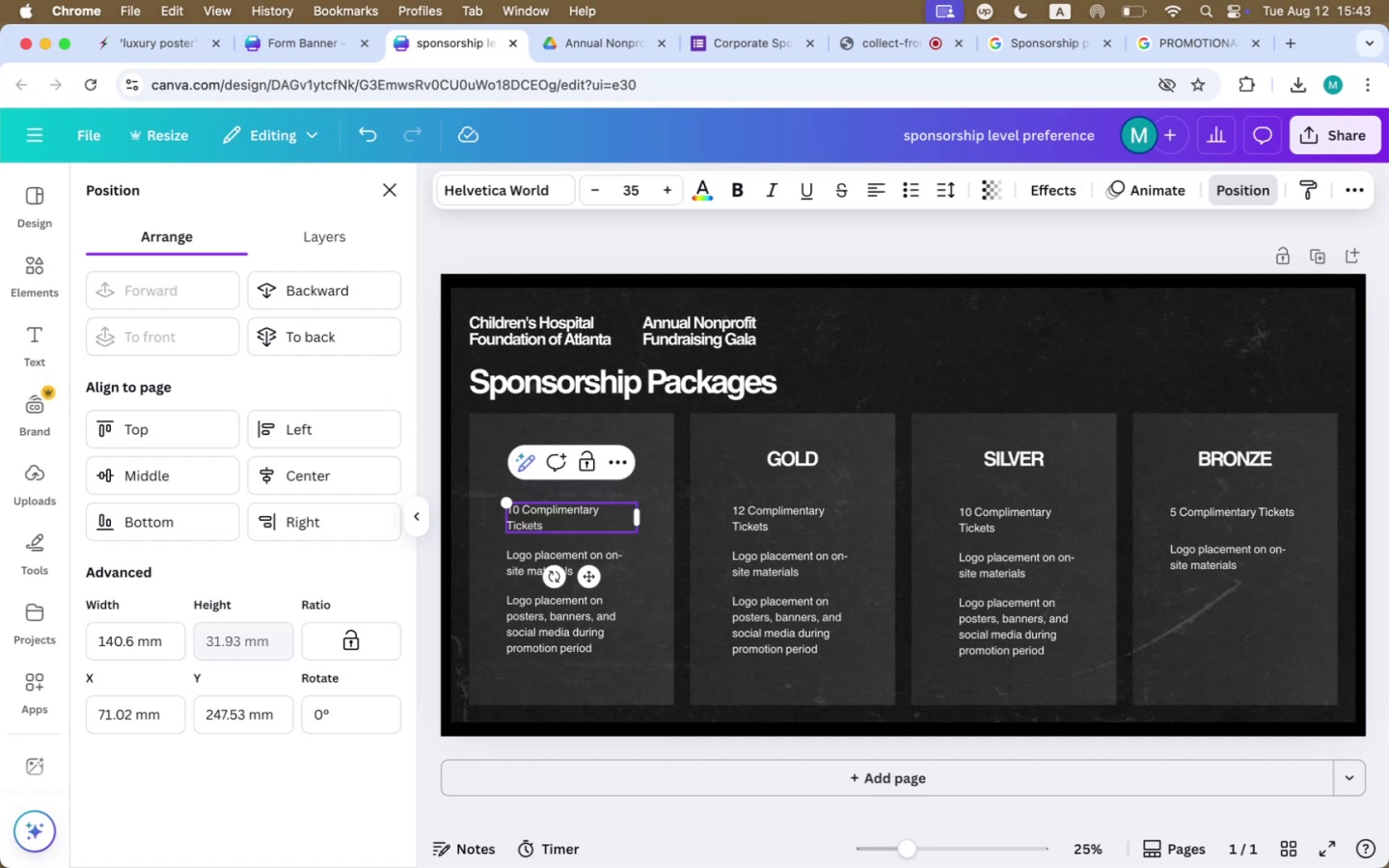 
key(Backspace)
 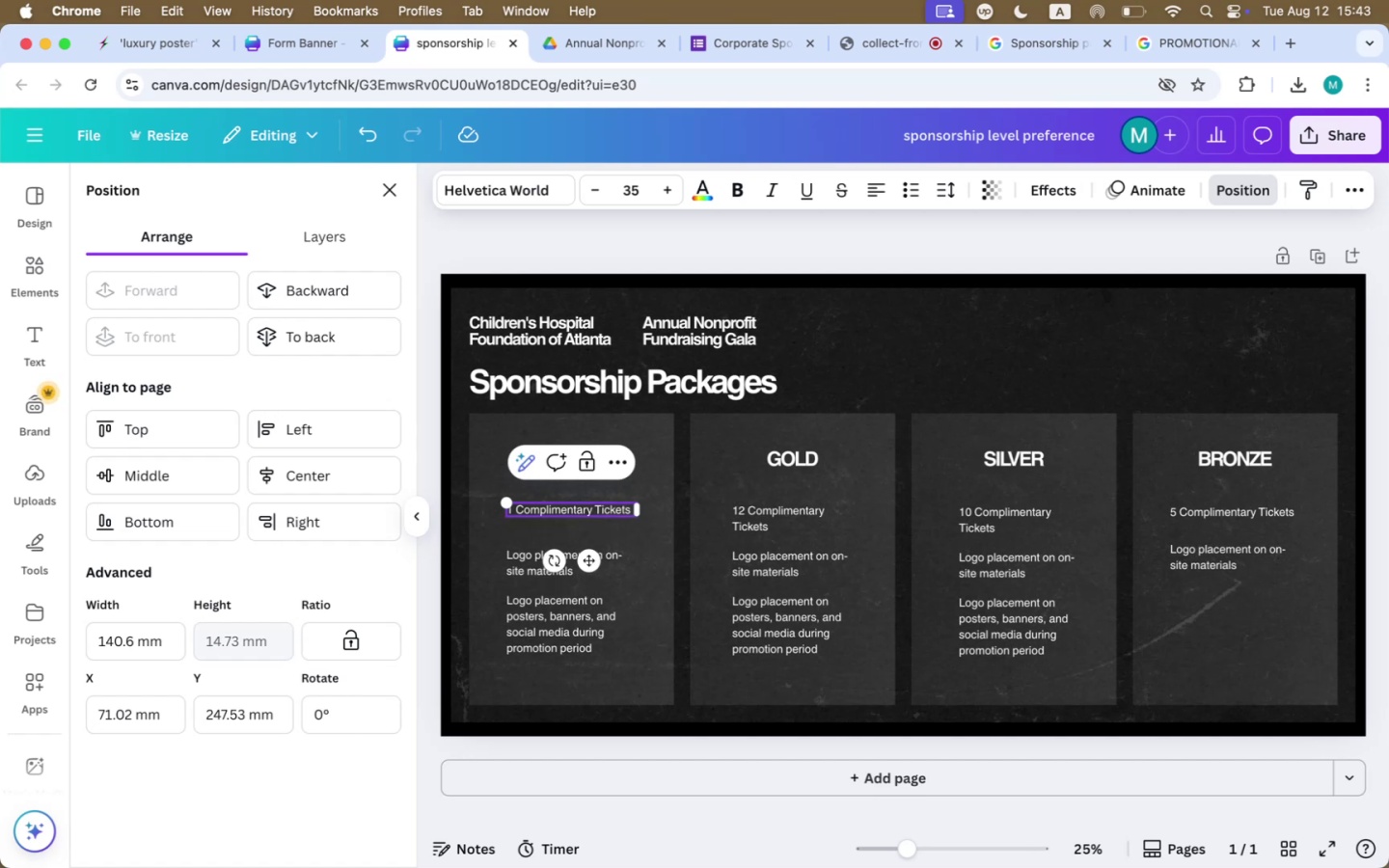 
key(2)
 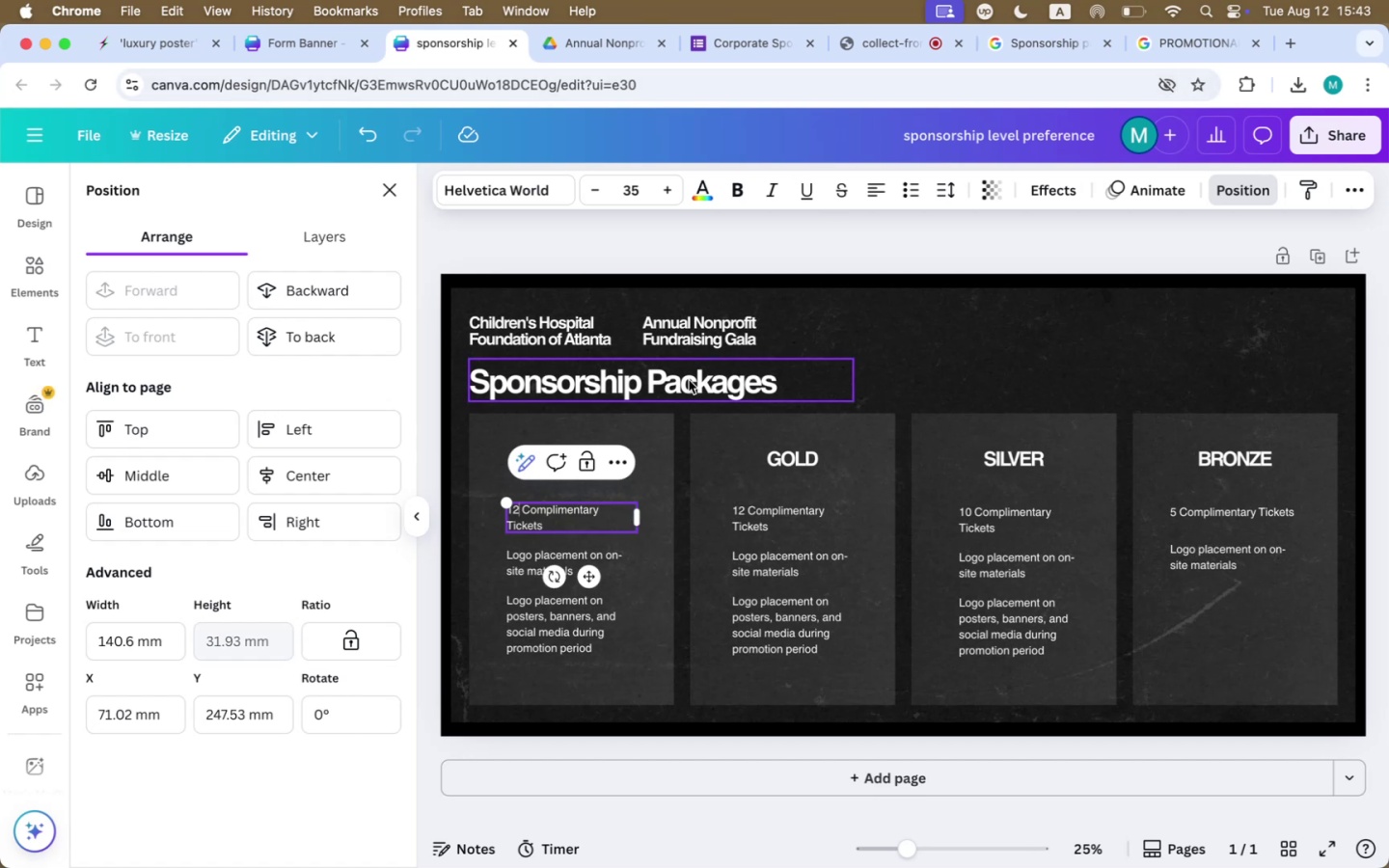 
left_click([1035, 49])
 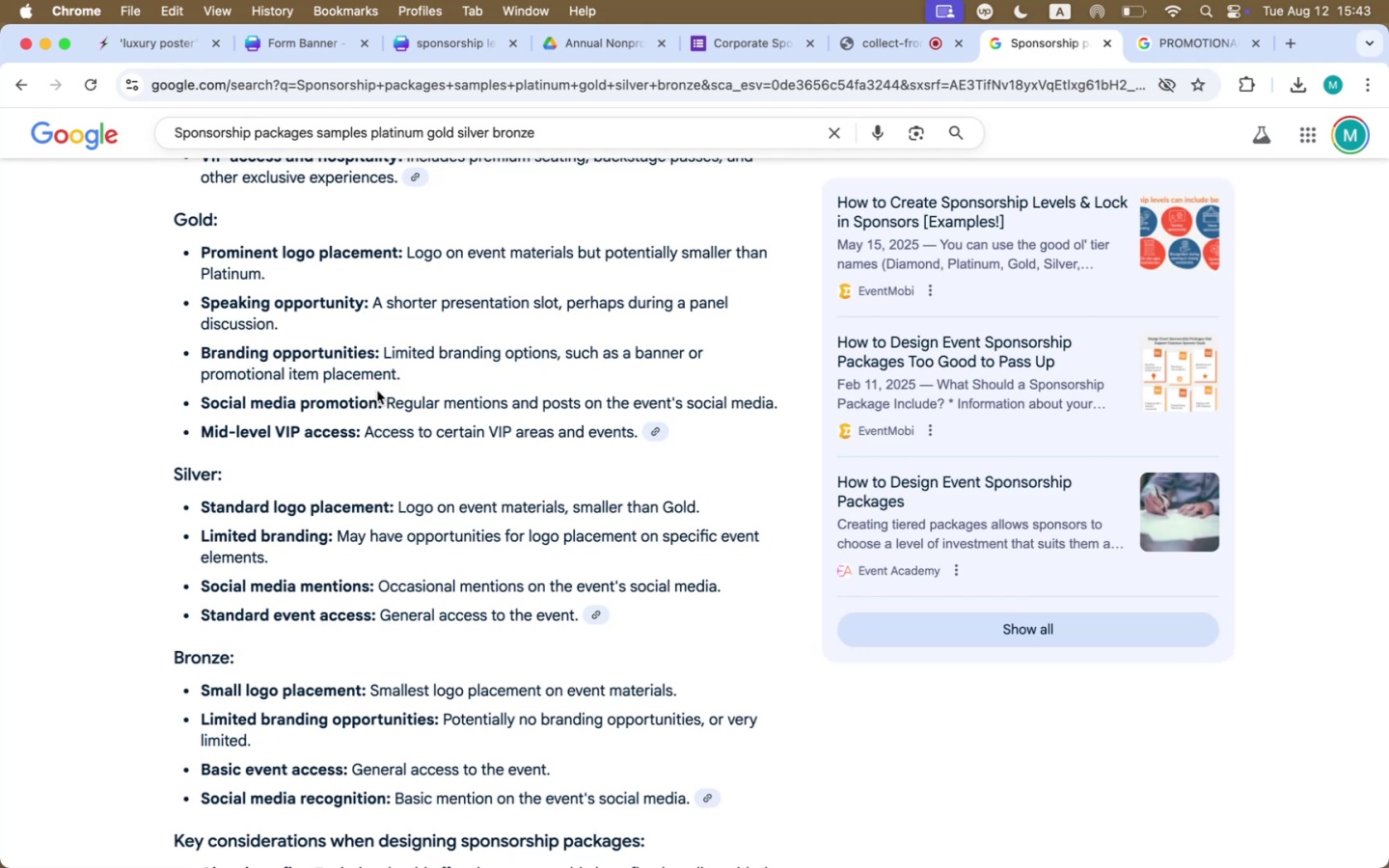 
scroll: coordinate [375, 396], scroll_direction: up, amount: 40.0
 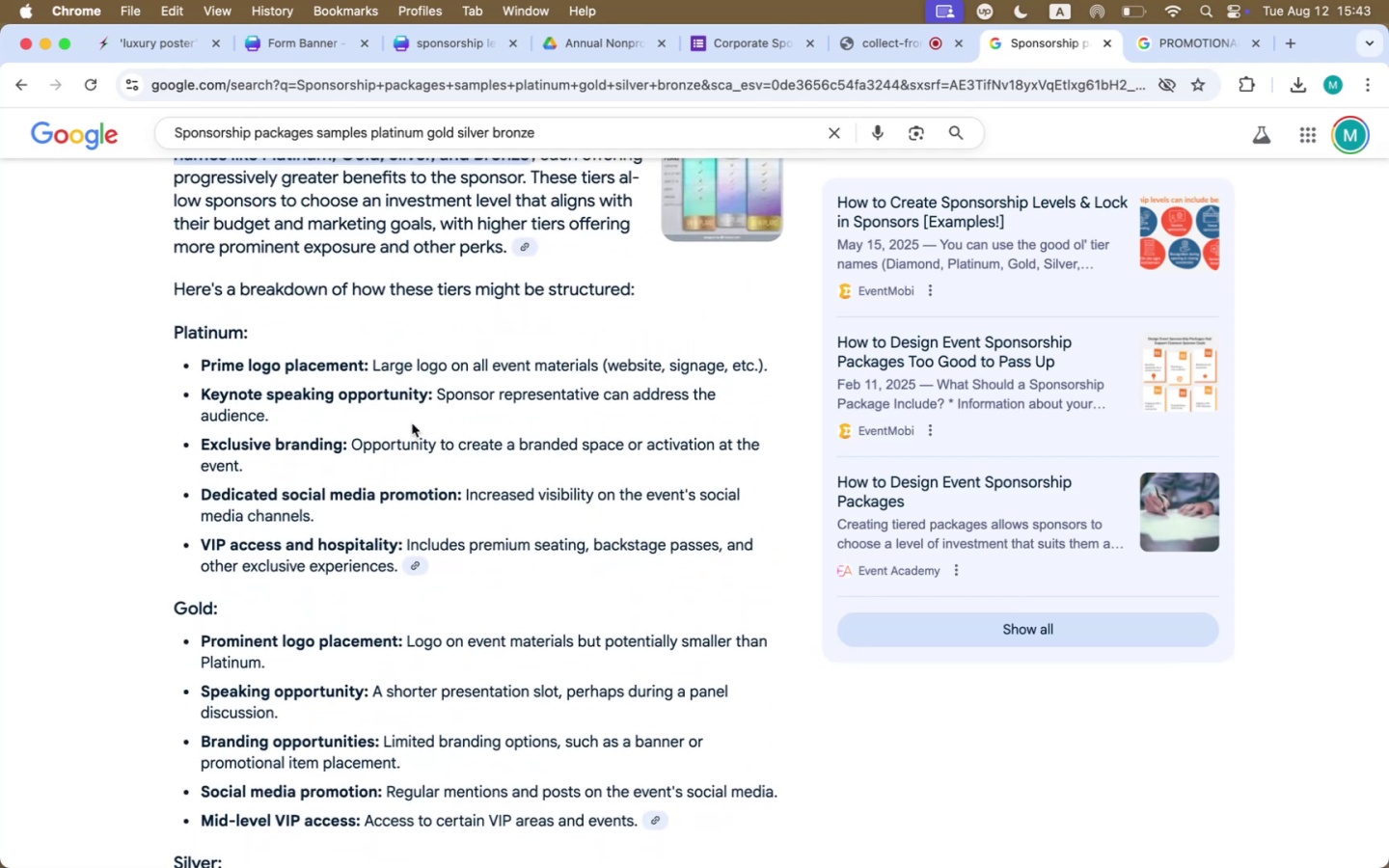 
left_click_drag(start_coordinate=[584, 542], to_coordinate=[474, 545])
 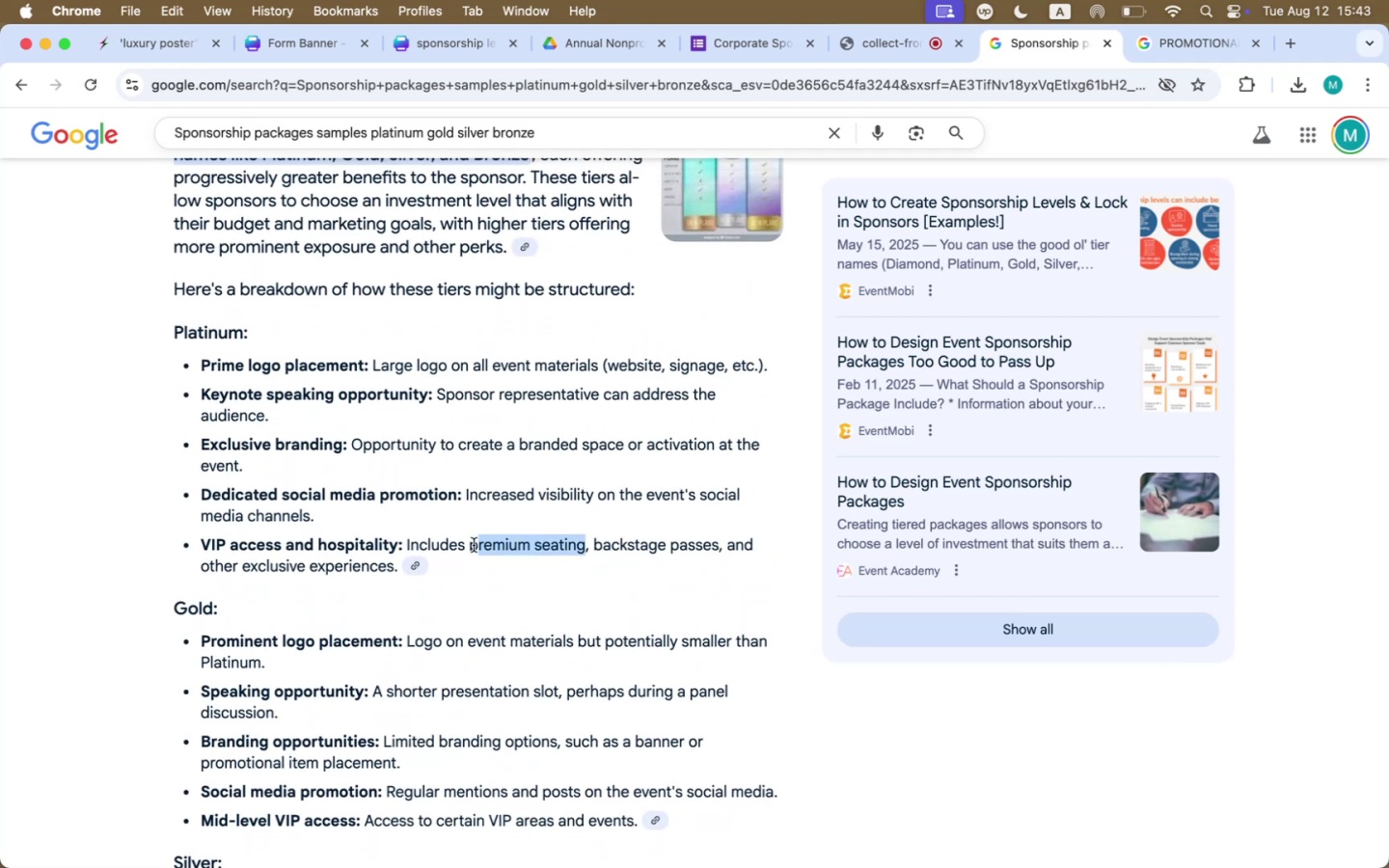 
key(Meta+CommandLeft)
 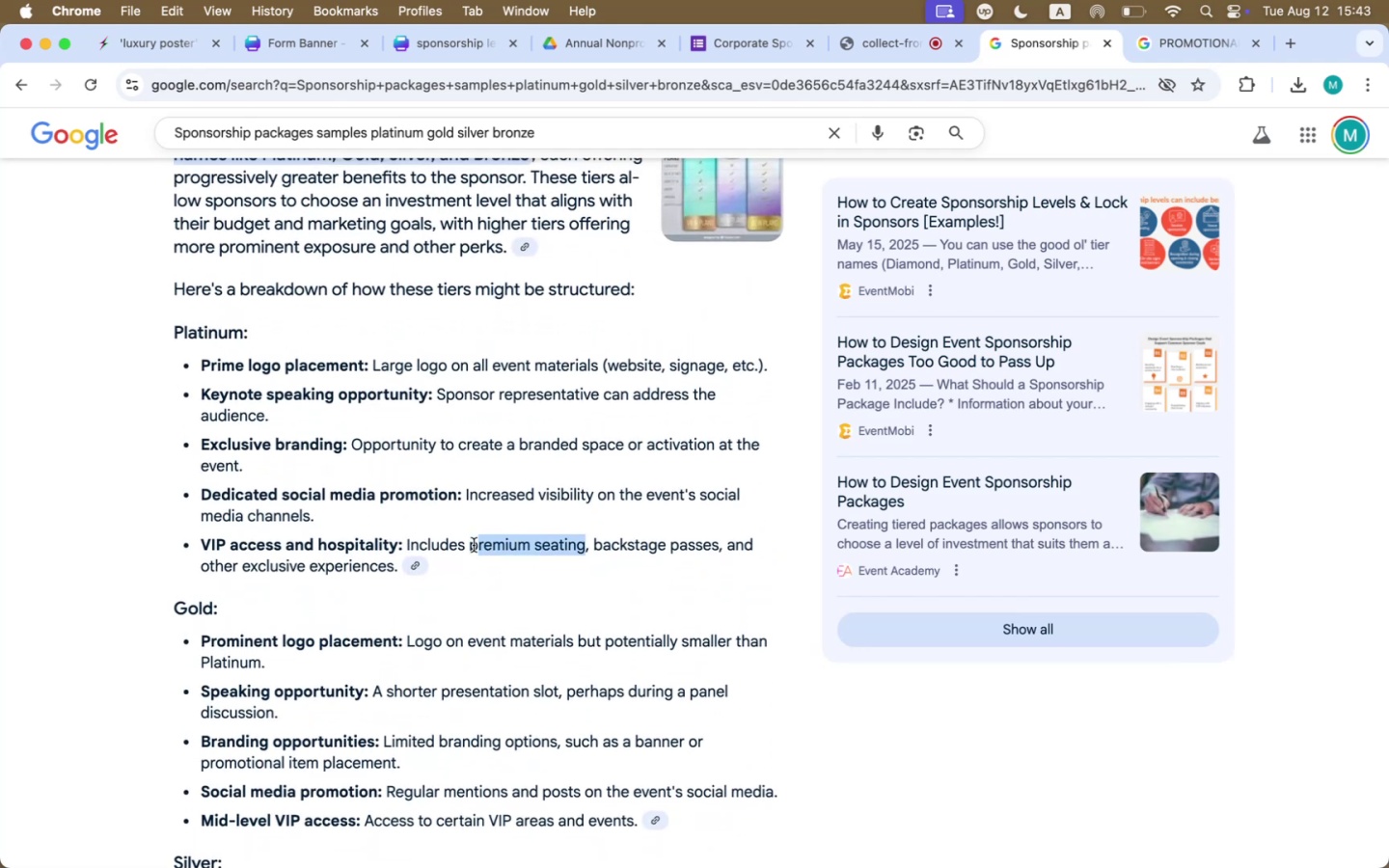 
key(Meta+C)
 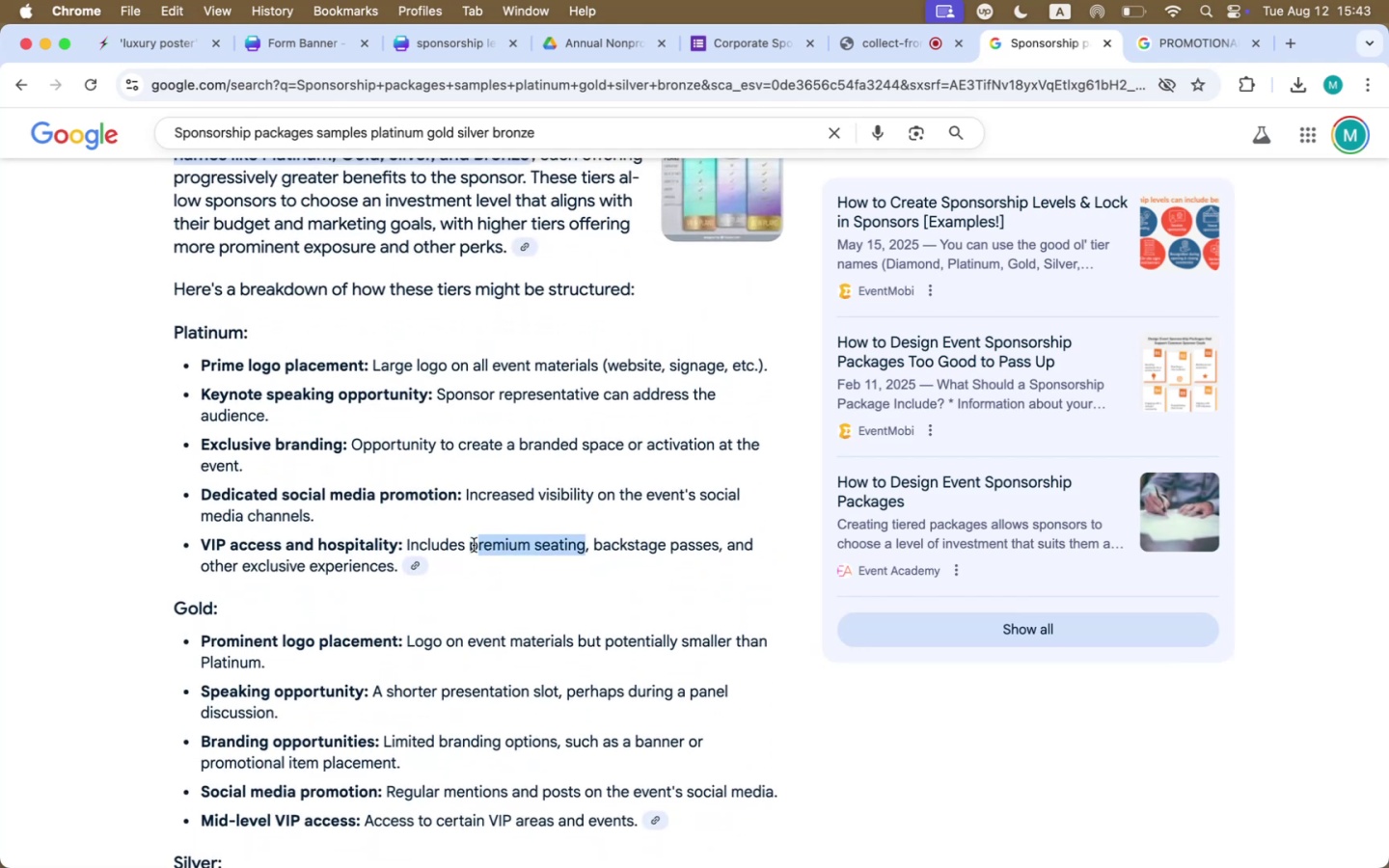 
key(Meta+Tab)
 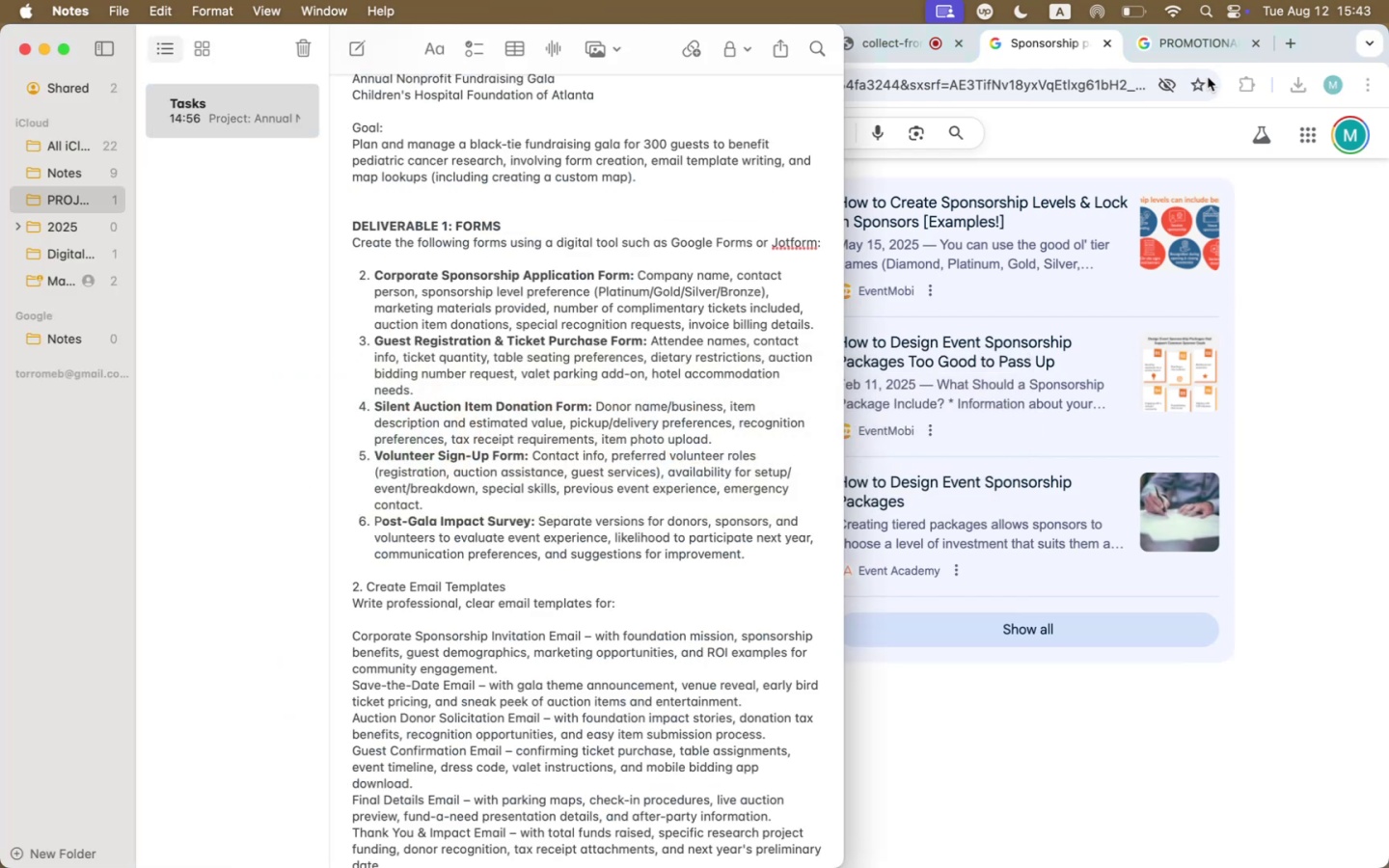 
left_click([1205, 51])
 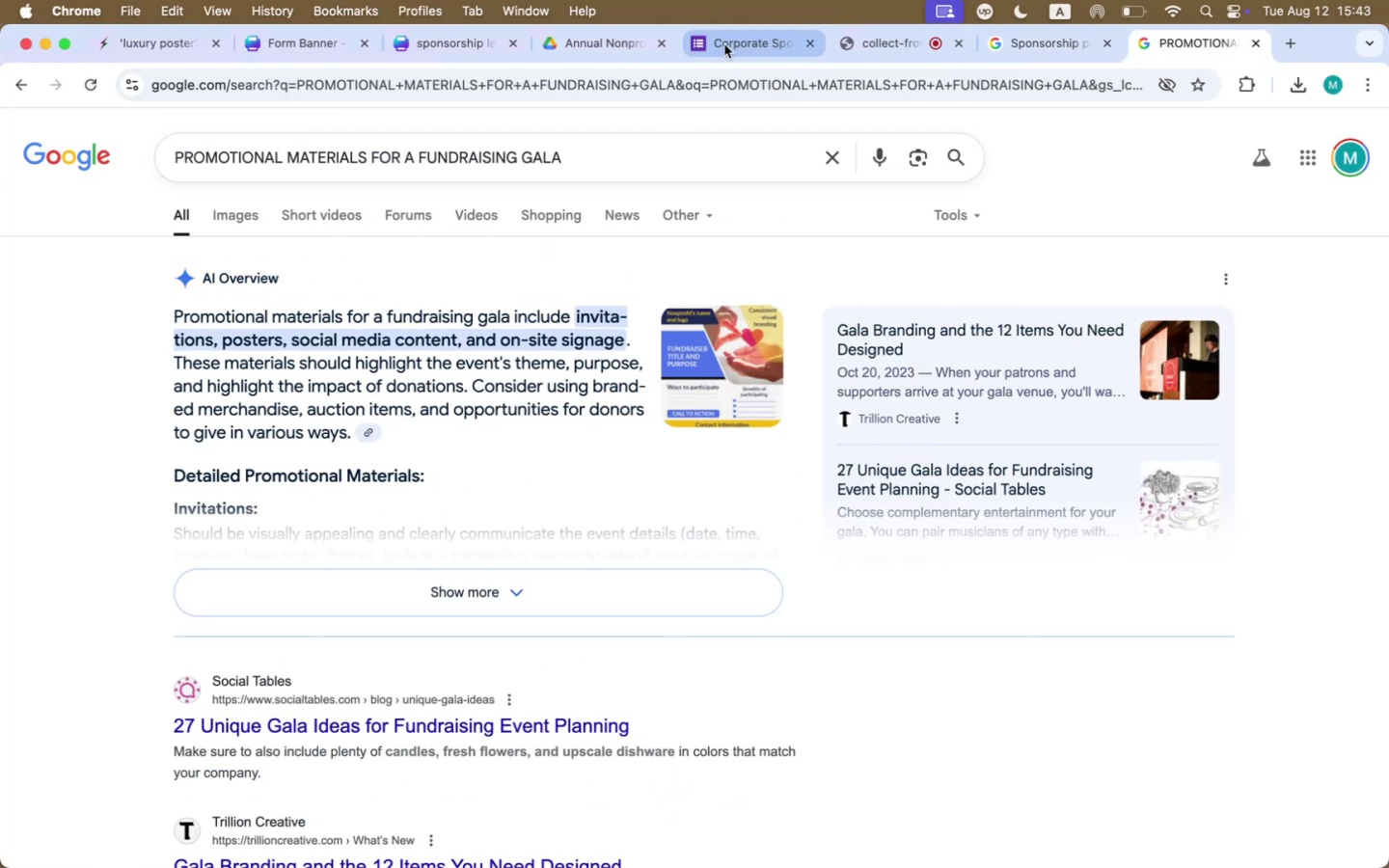 
left_click([731, 40])
 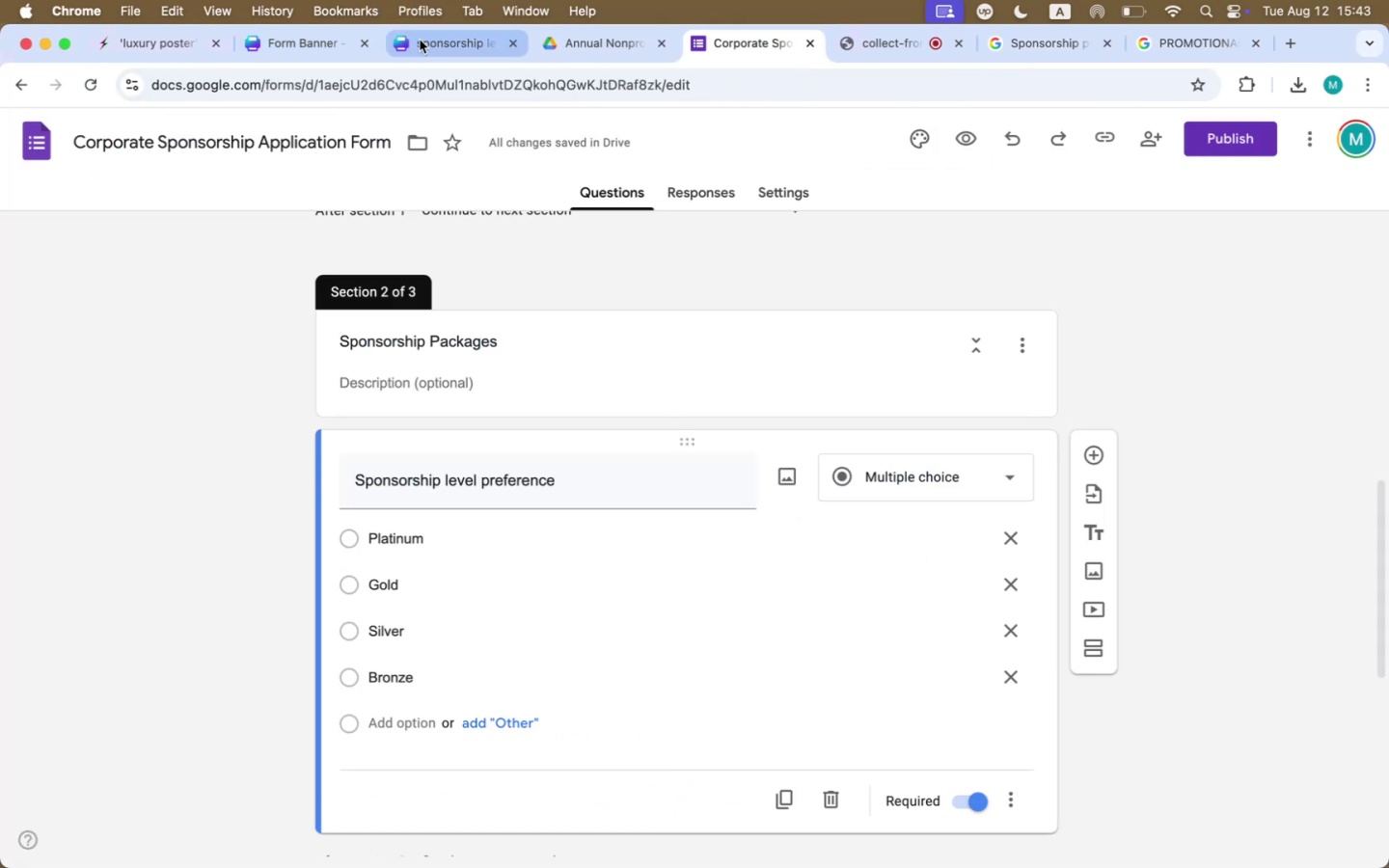 
left_click([444, 40])
 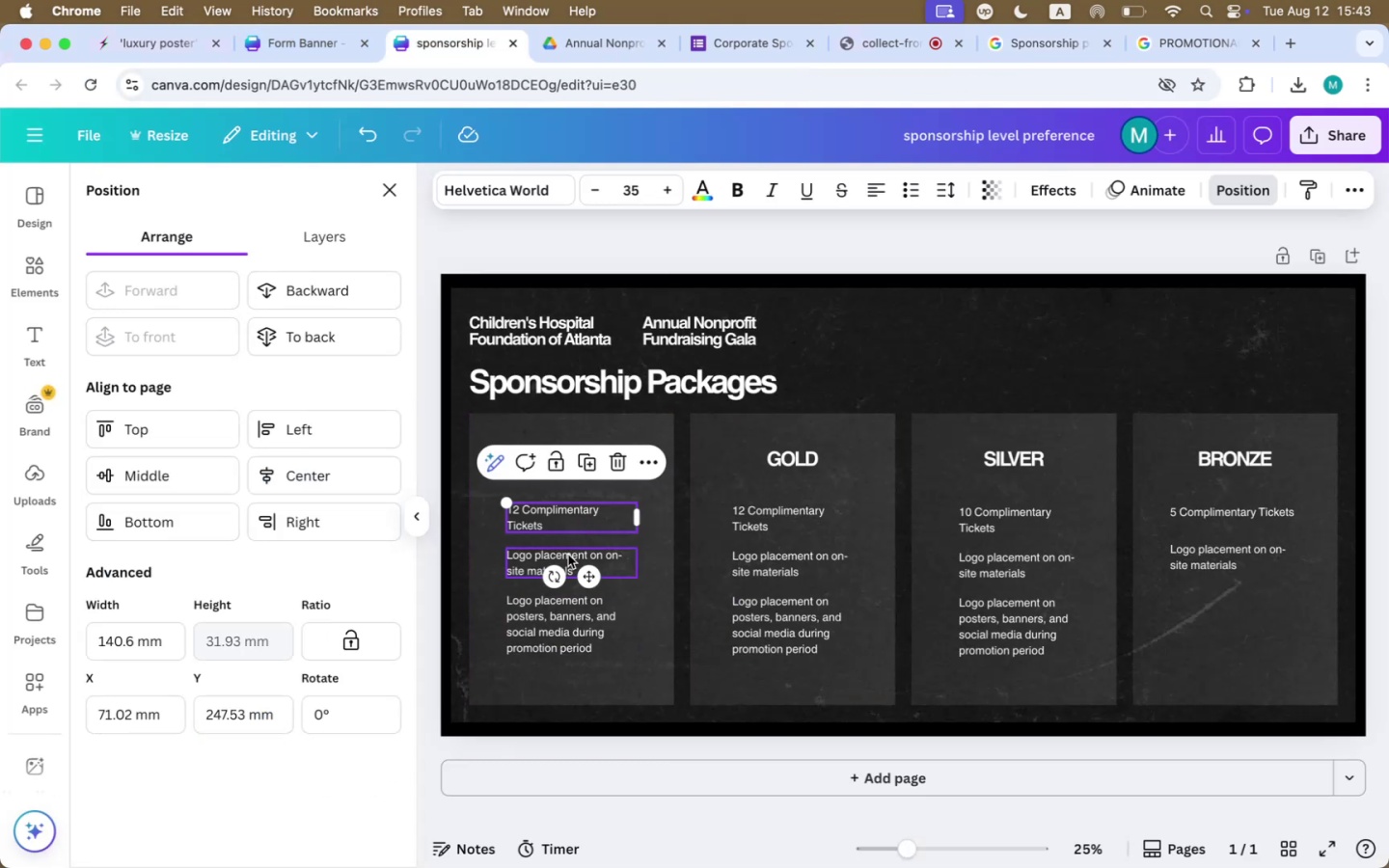 
wait(5.33)
 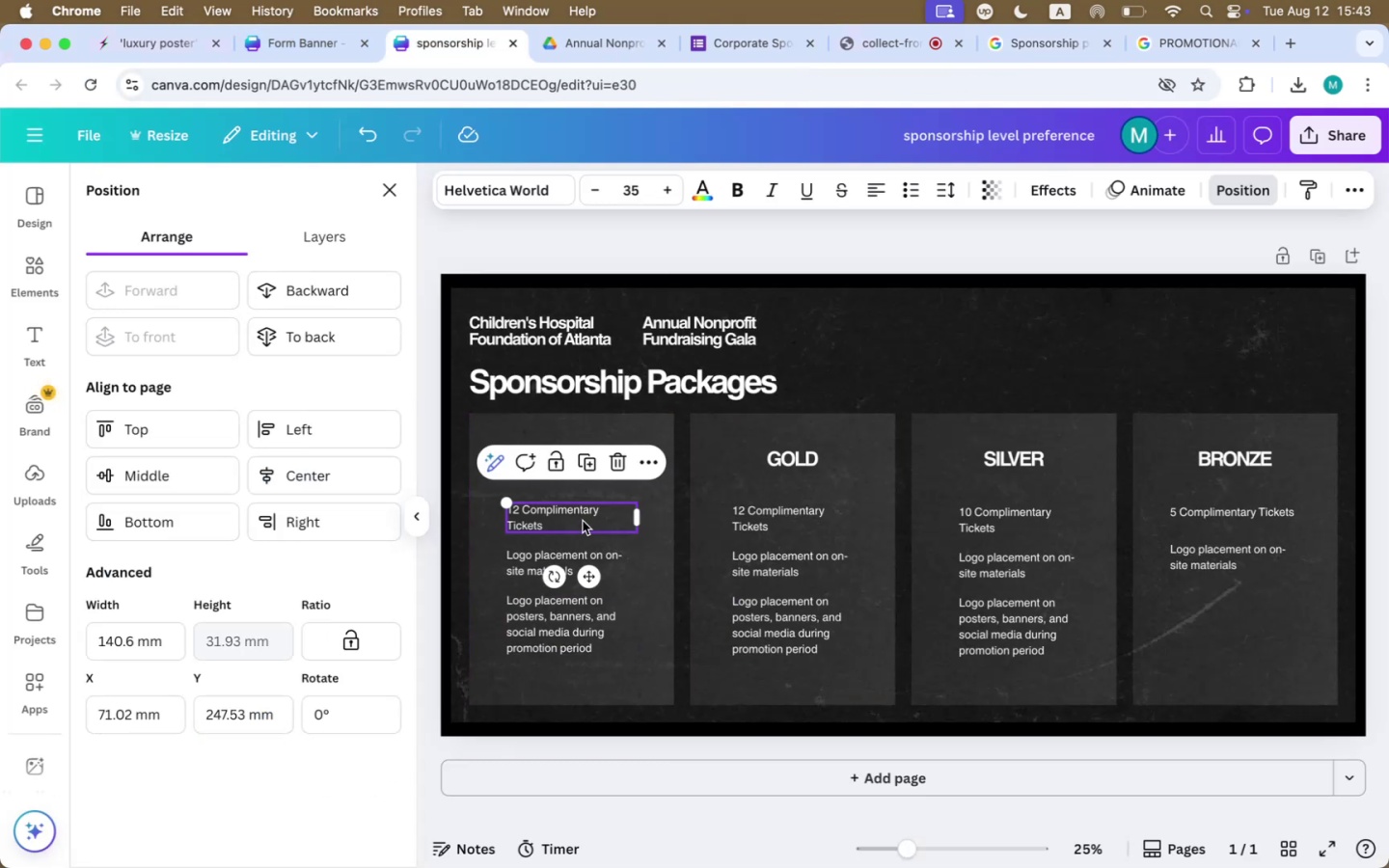 
left_click([568, 555])
 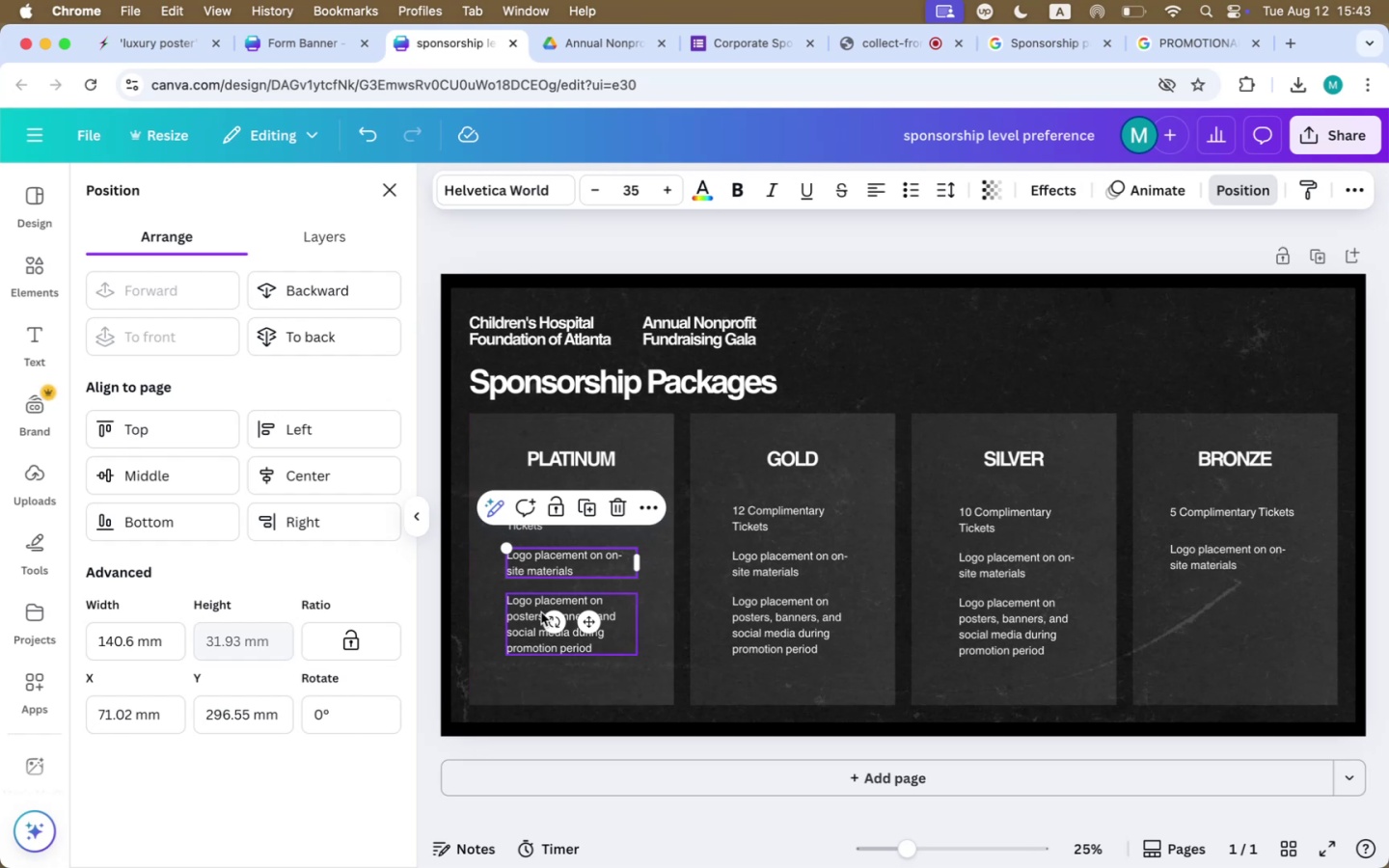 
hold_key(key=ShiftLeft, duration=1.66)
left_click([533, 625])
 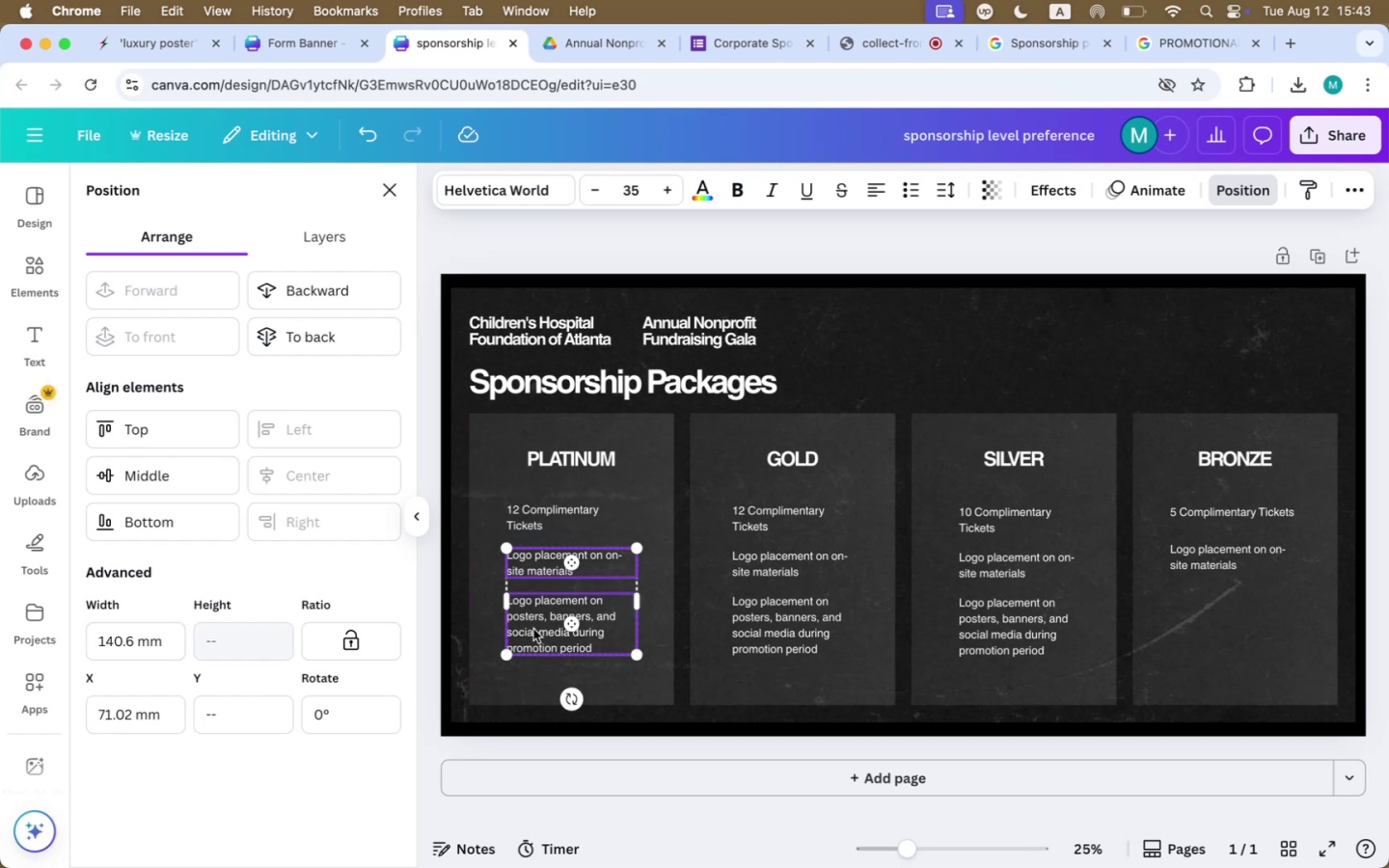 
left_click_drag(start_coordinate=[533, 629], to_coordinate=[535, 659])
 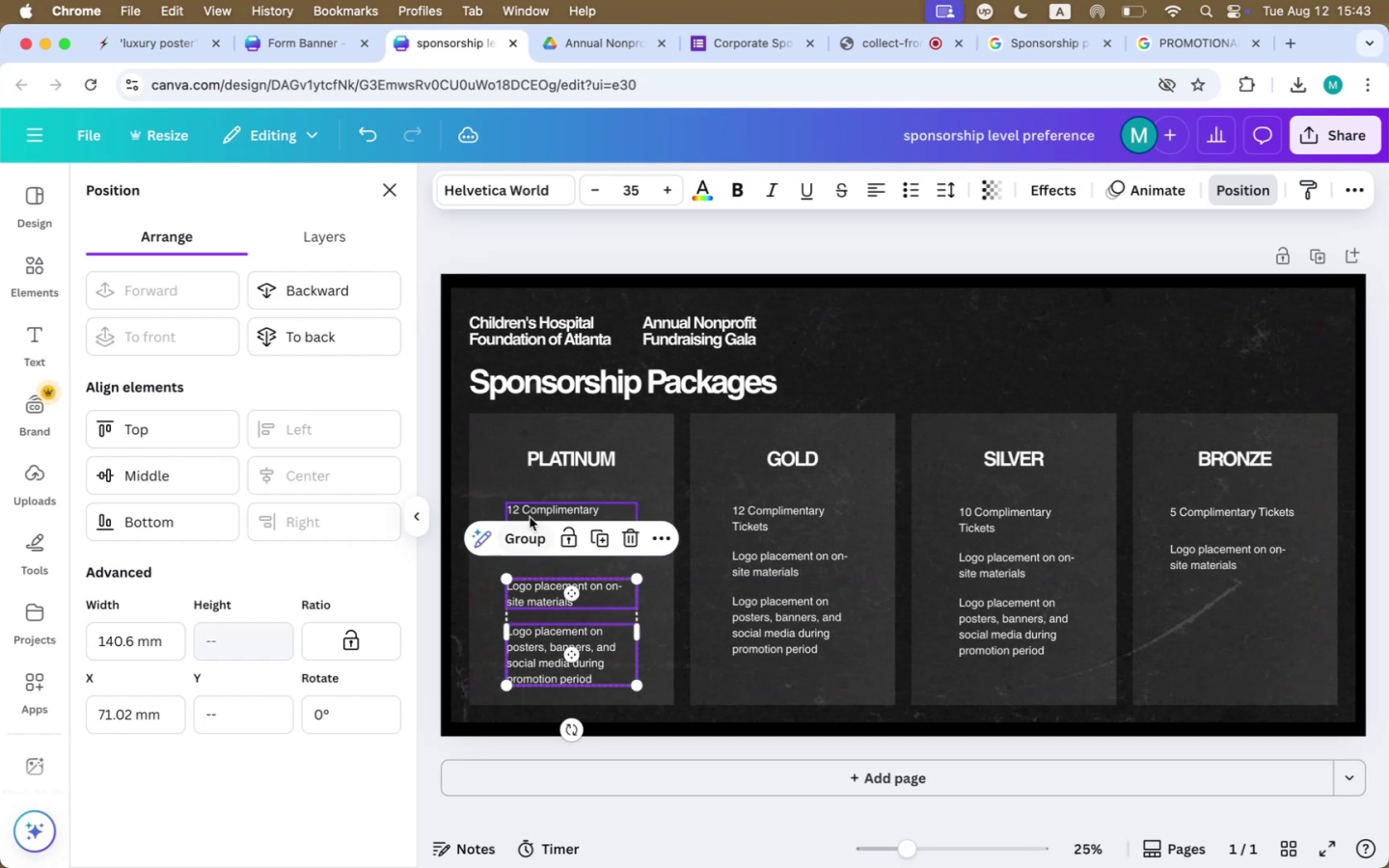 
left_click([531, 509])
 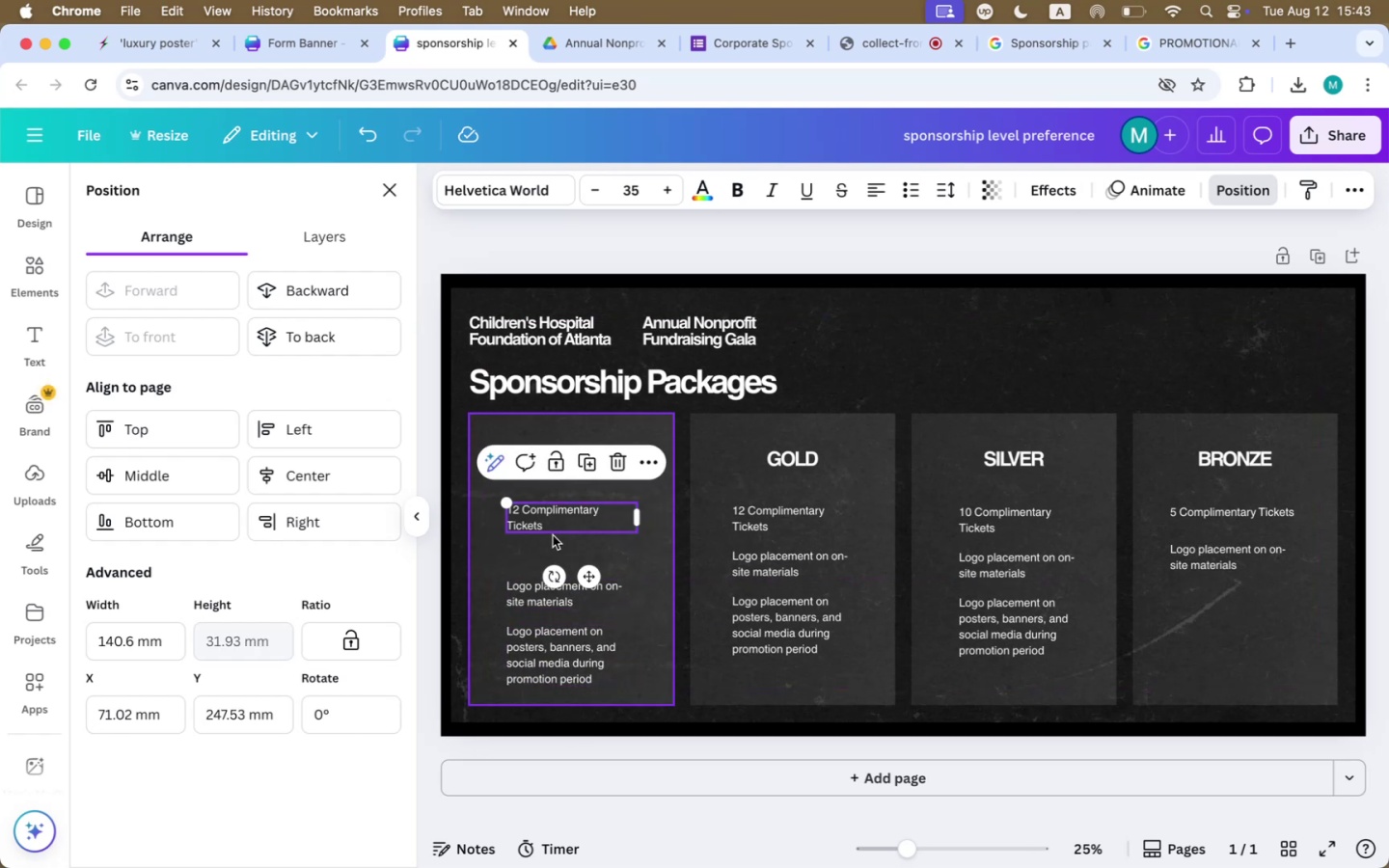 
hold_key(key=CommandLeft, duration=1.3)
left_click_drag(start_coordinate=[542, 524], to_coordinate=[542, 551])
 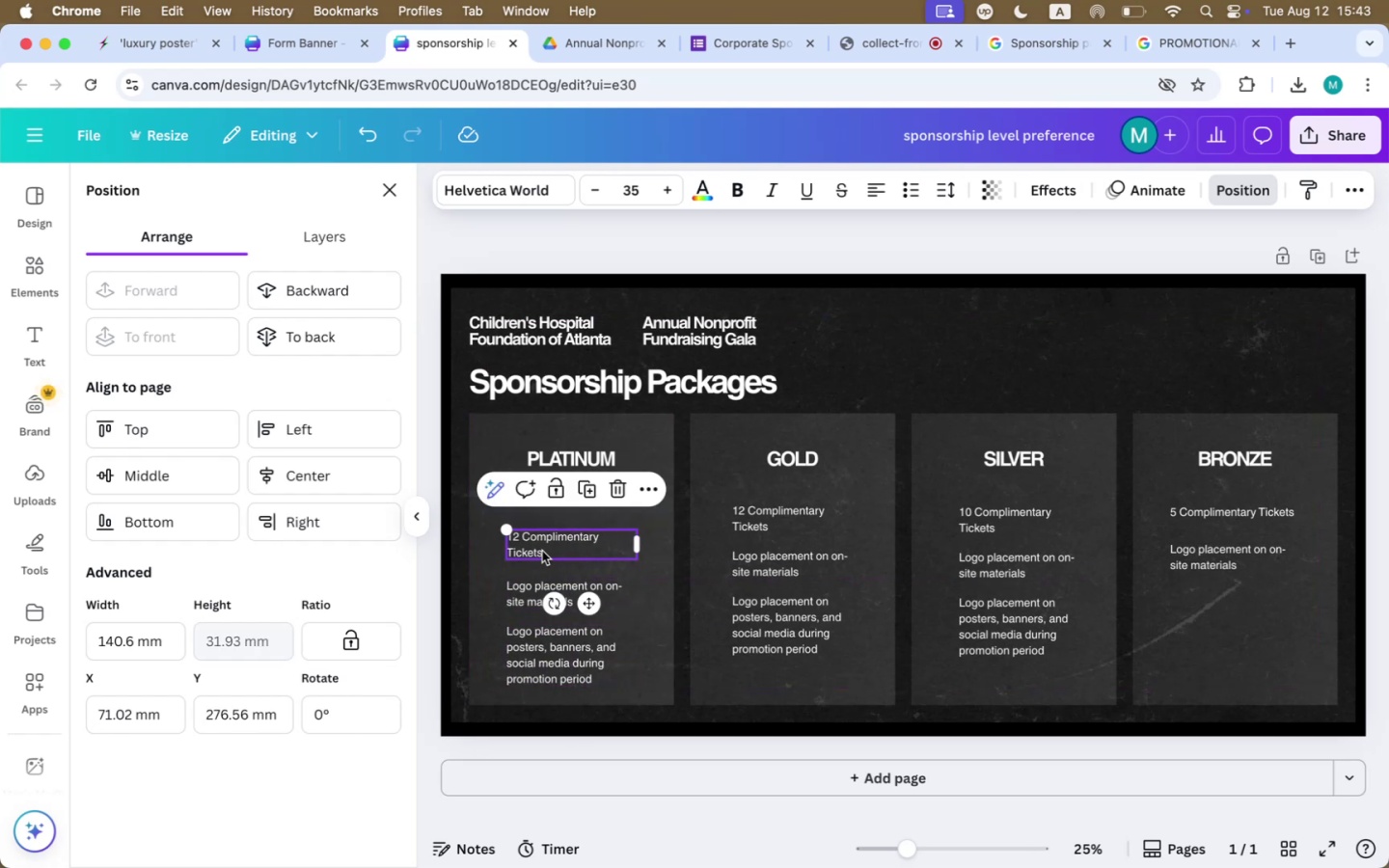 
key(Meta+CommandLeft)
 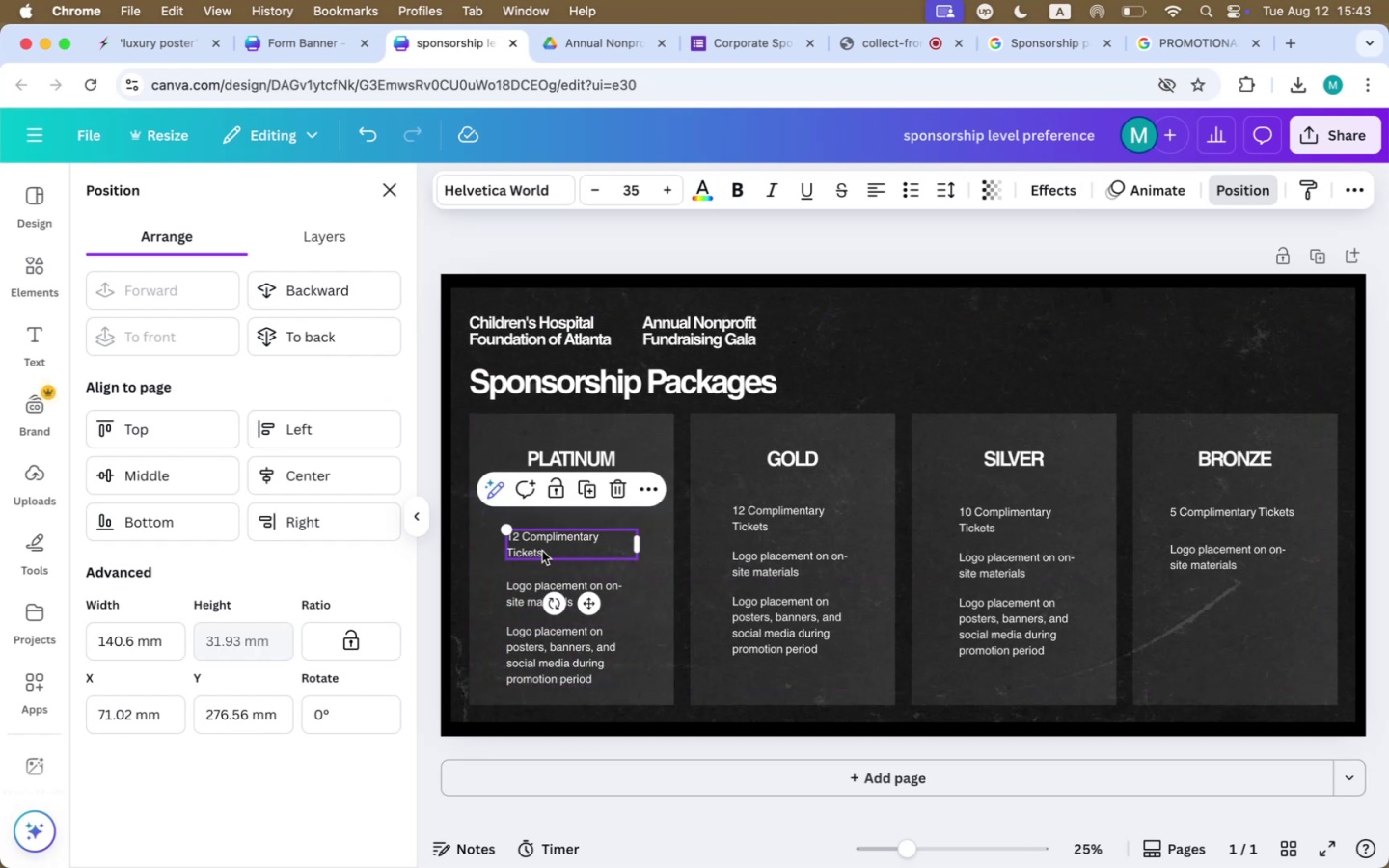 
key(Meta+Z)
 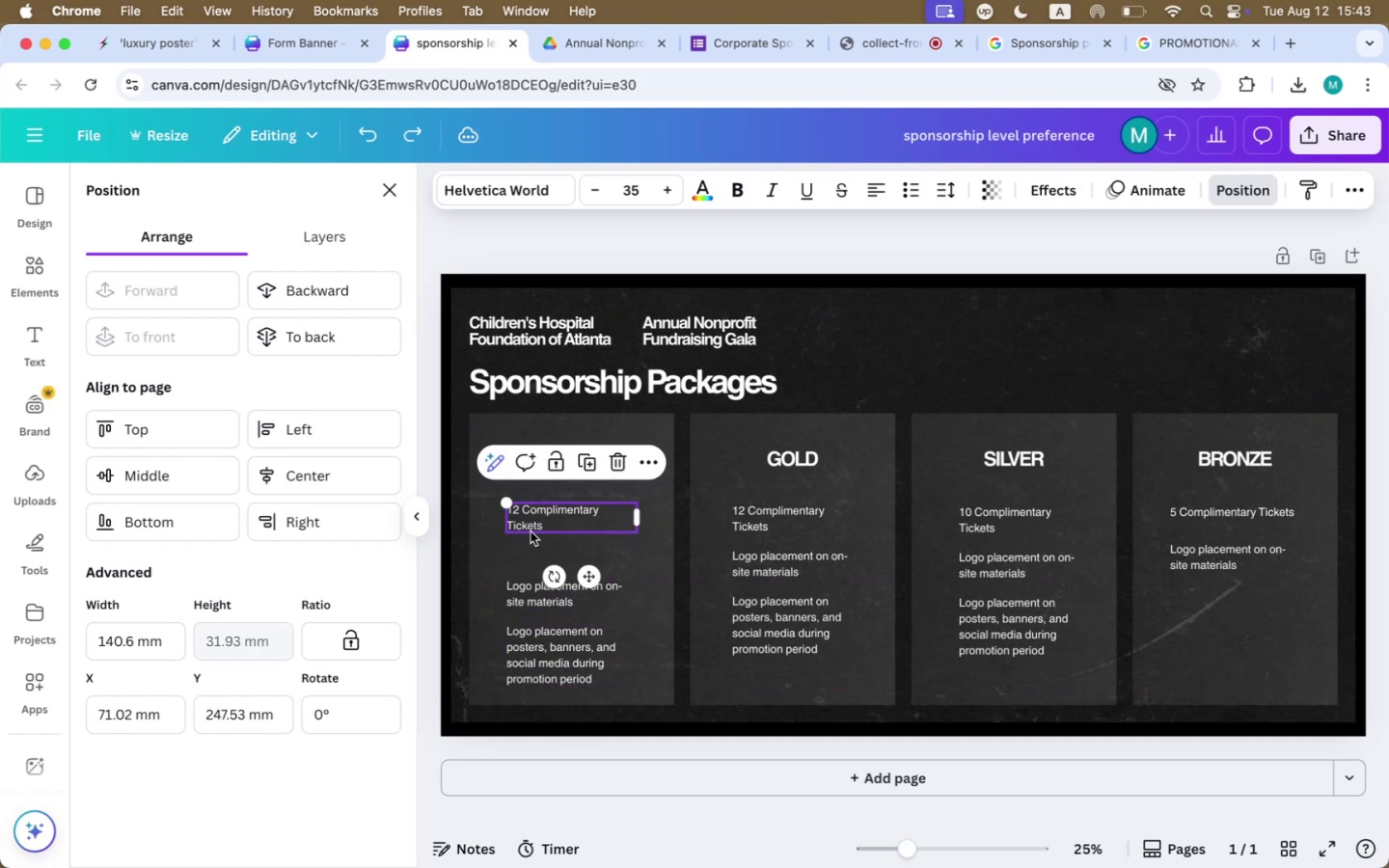 
hold_key(key=OptionLeft, duration=2.92)
left_click_drag(start_coordinate=[585, 577], to_coordinate=[582, 618])
 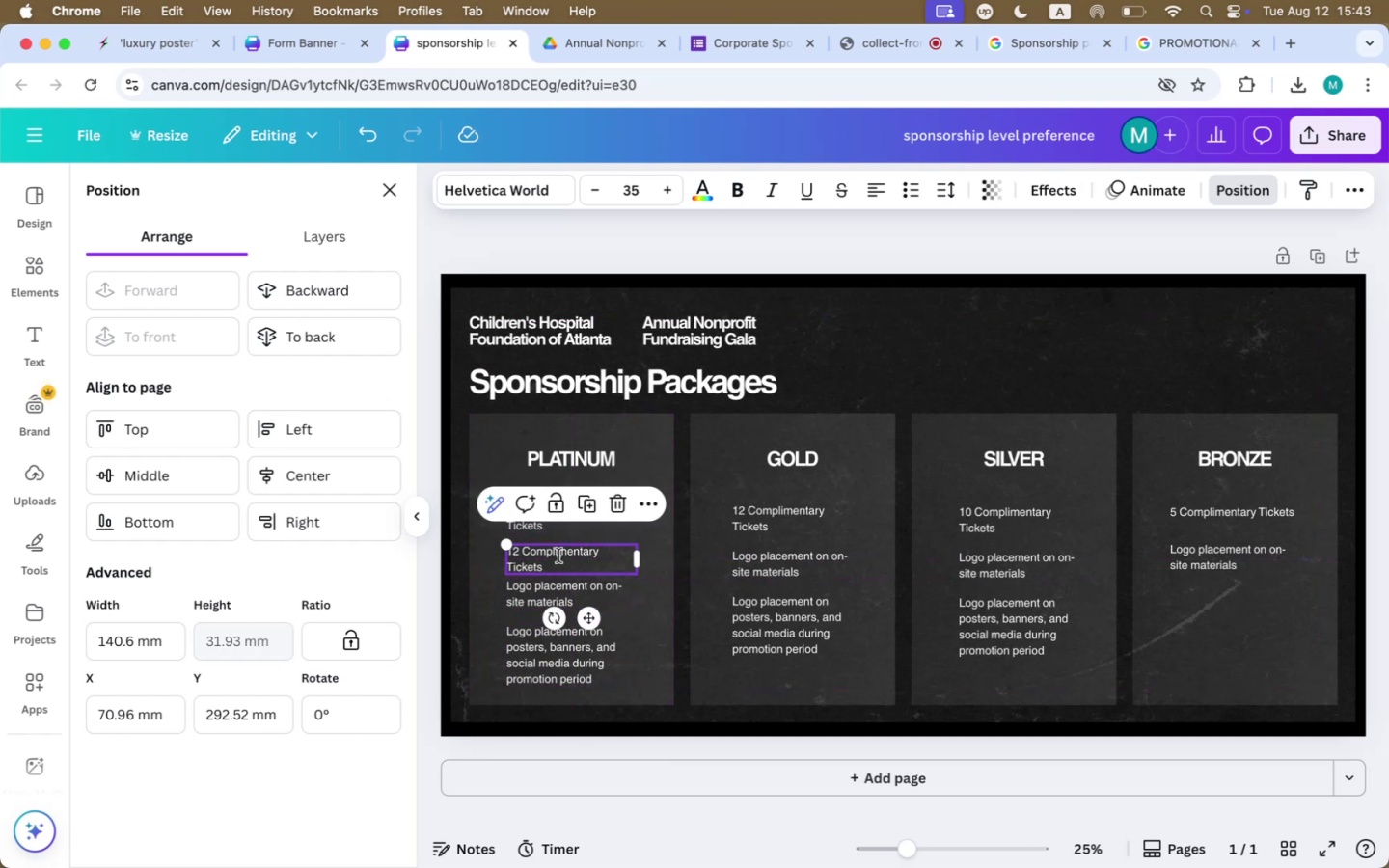 
double_click([558, 556])
 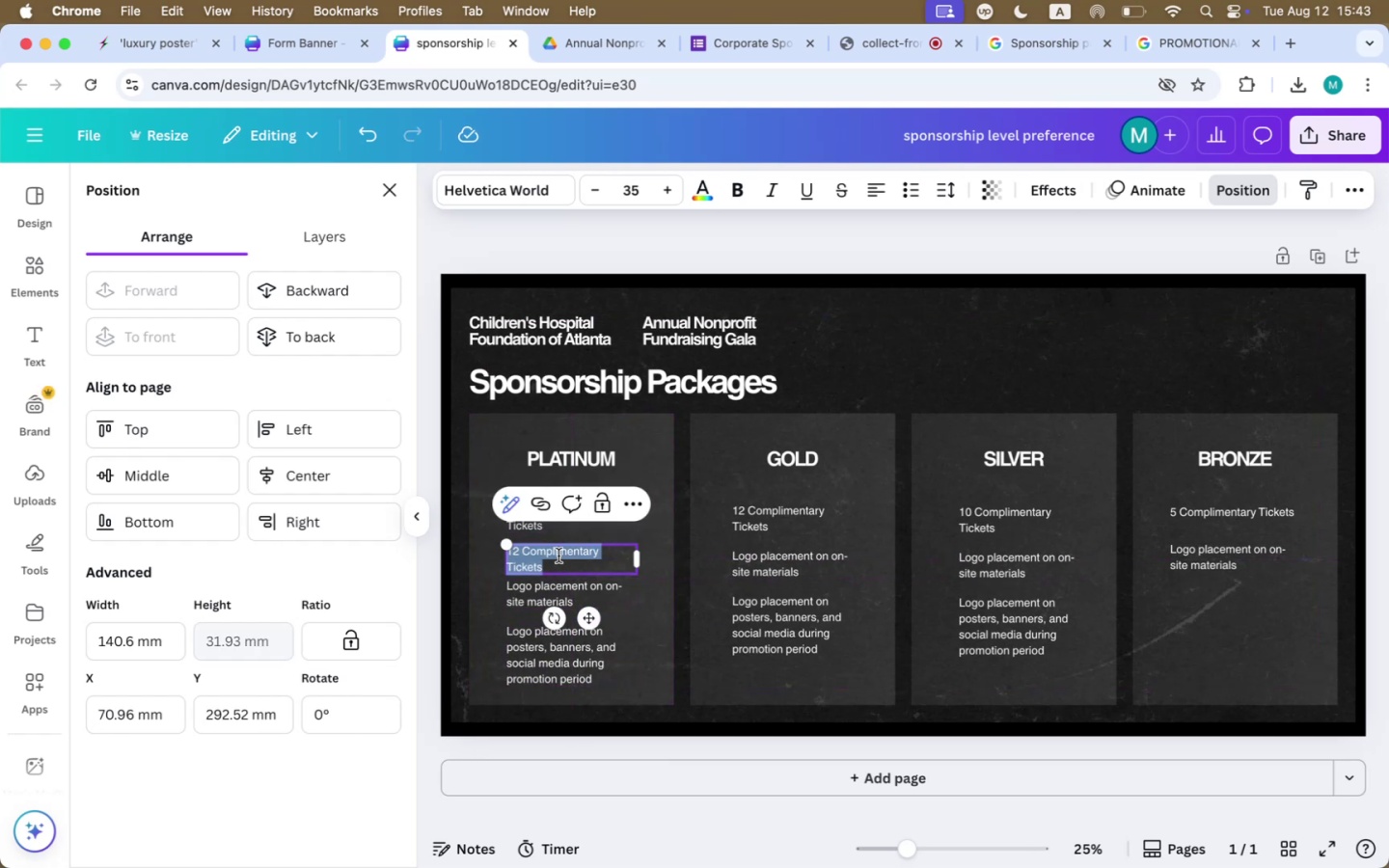 
key(Meta+CommandLeft)
 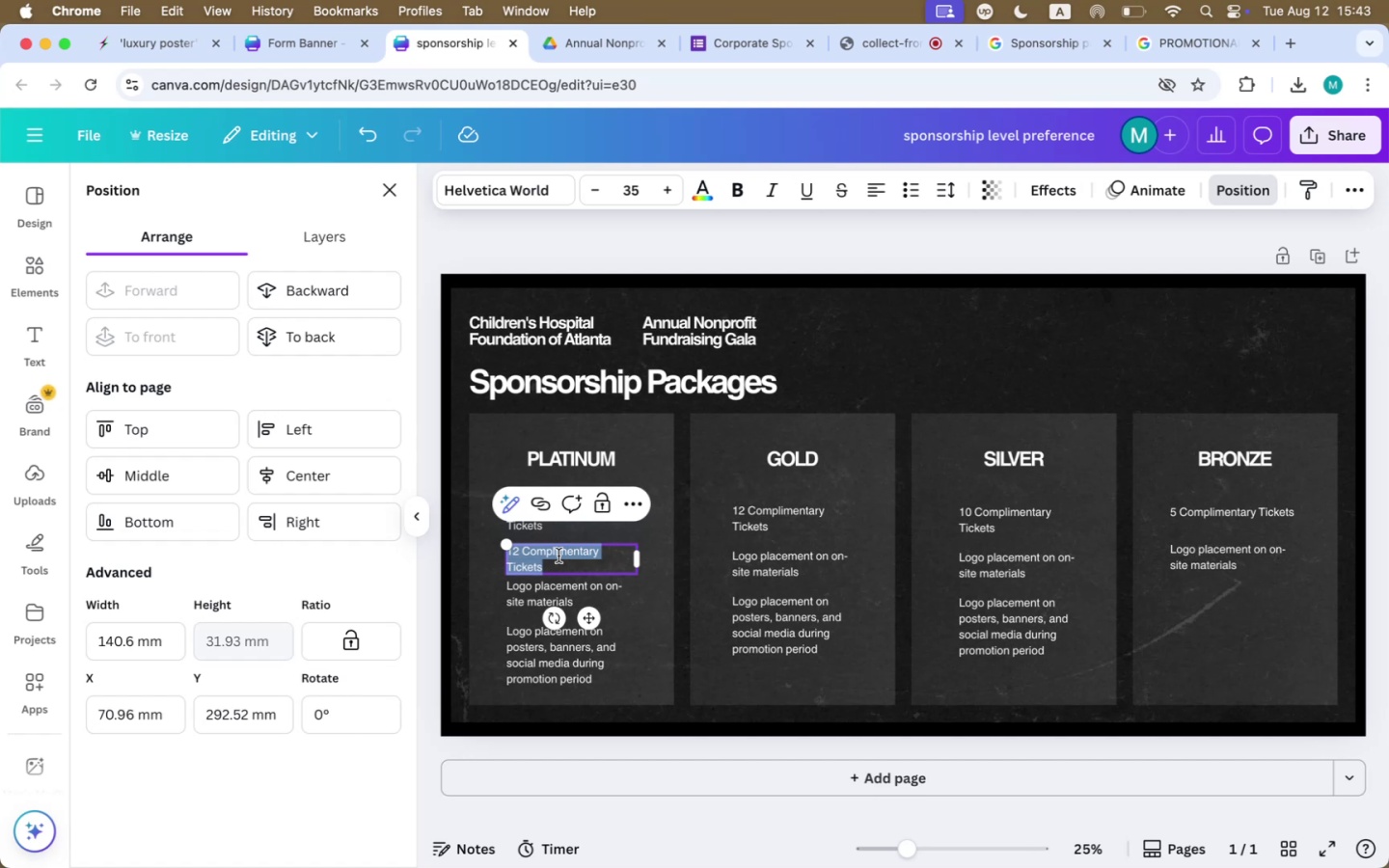 
key(Meta+V)
 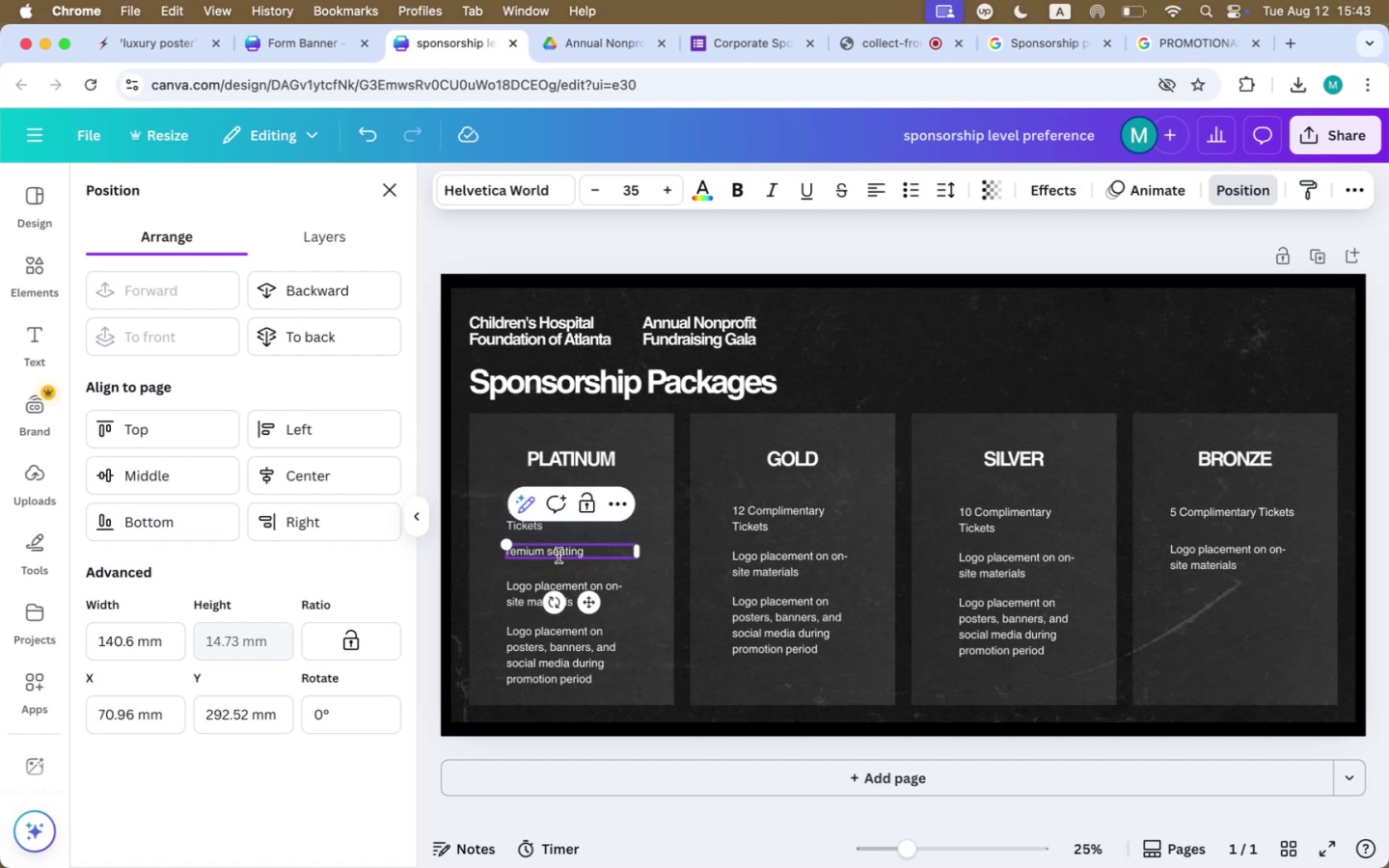 
key(Space)
 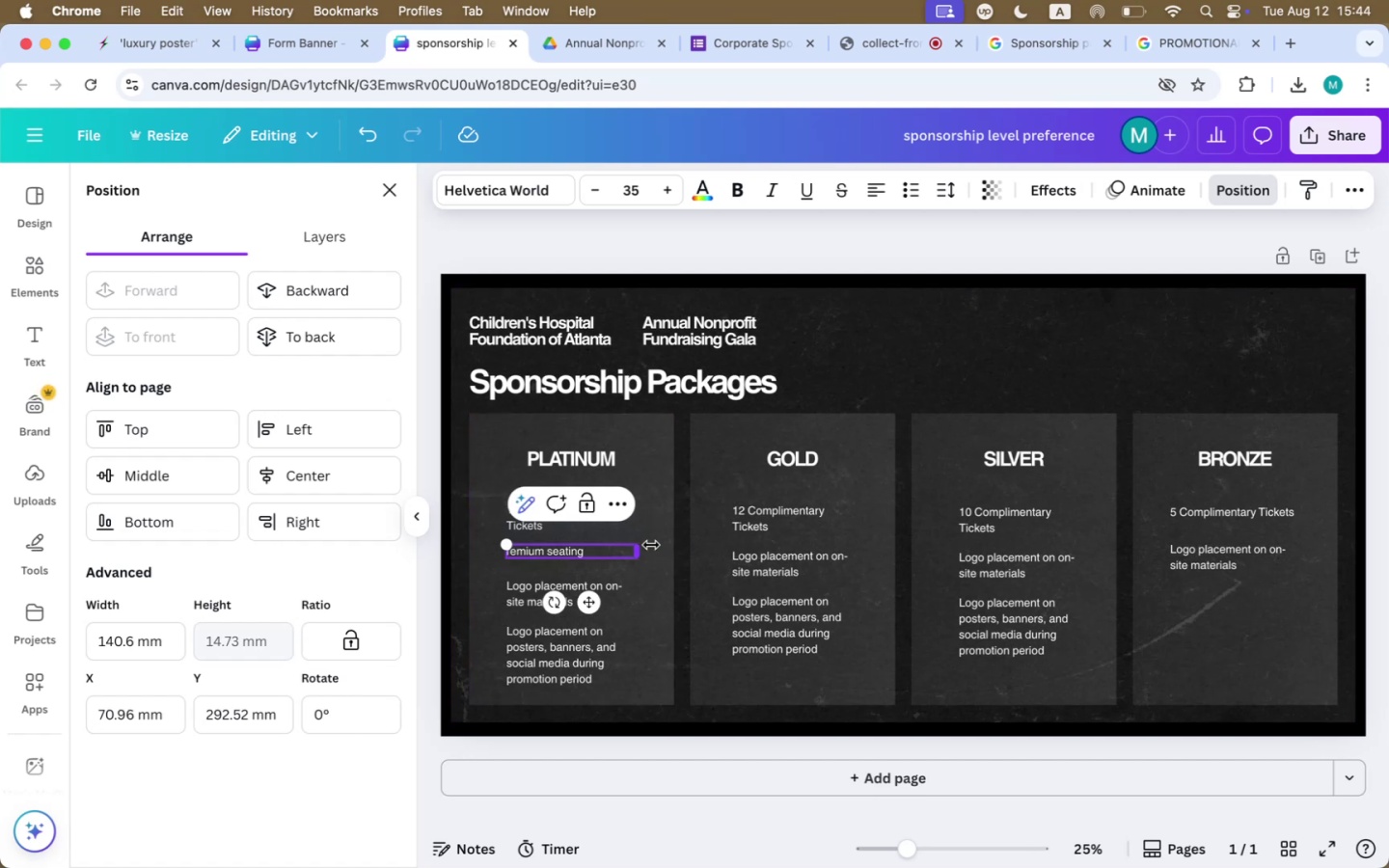 
wait(6.62)
 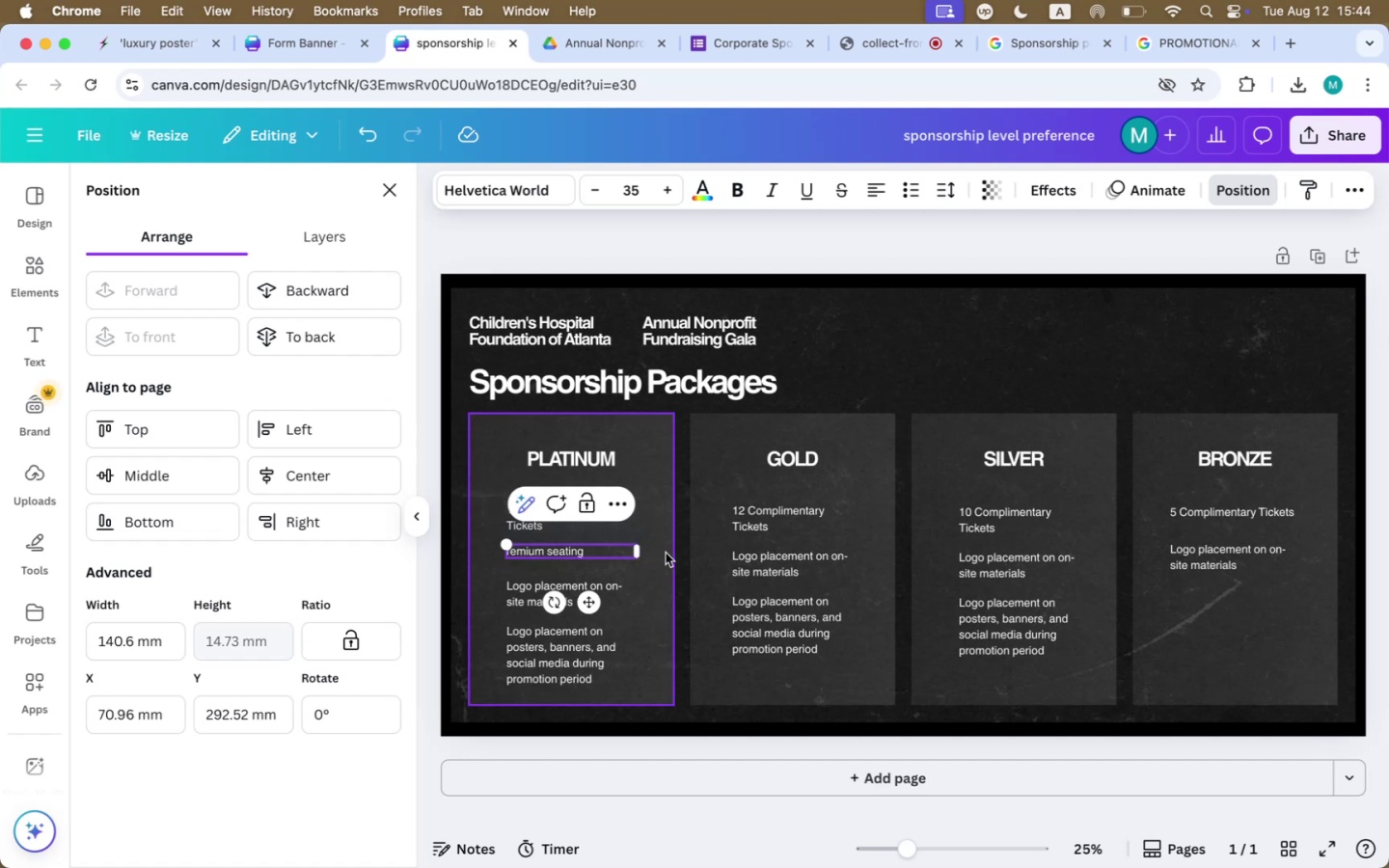 
left_click([1032, 55])
 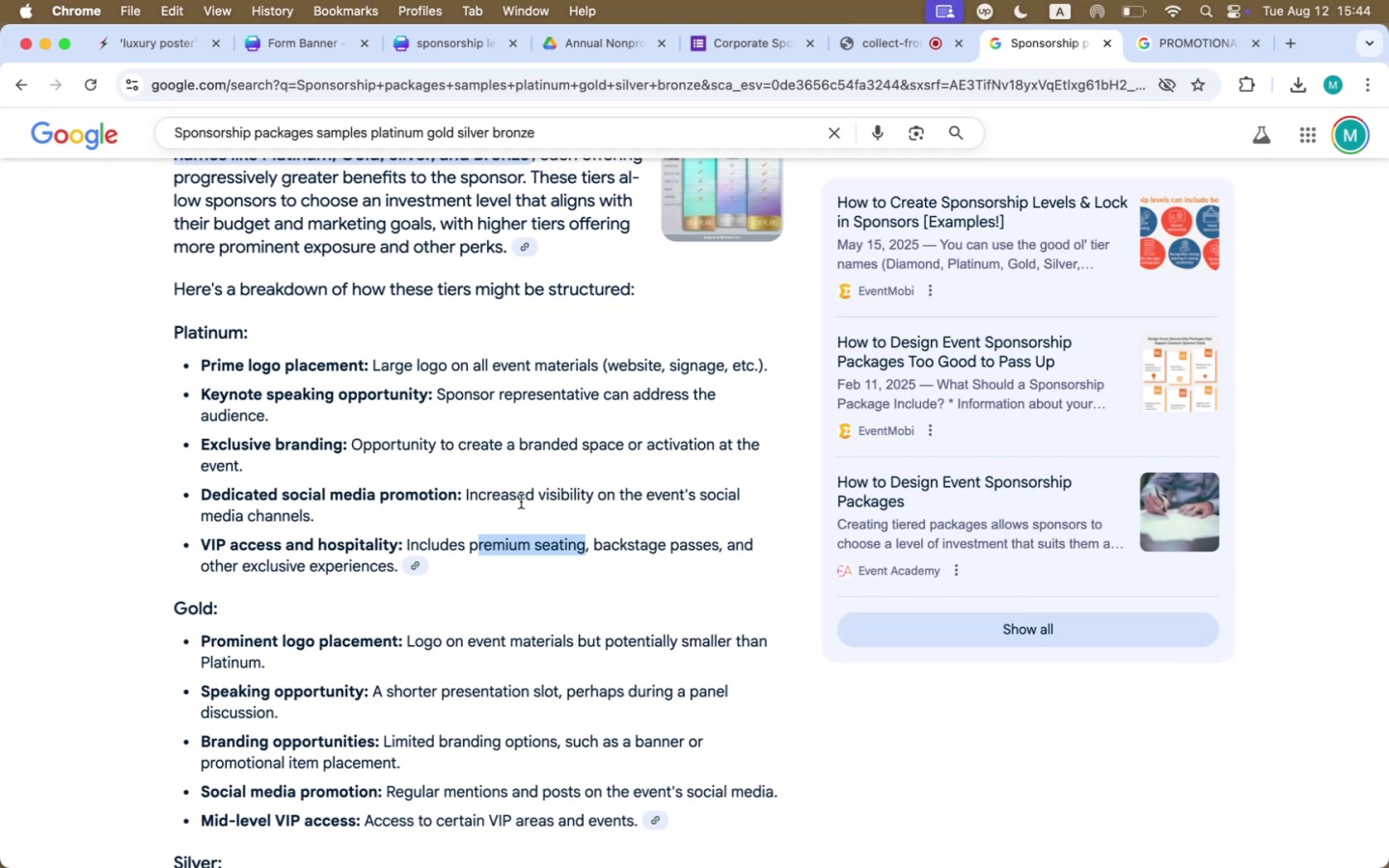 
wait(14.33)
 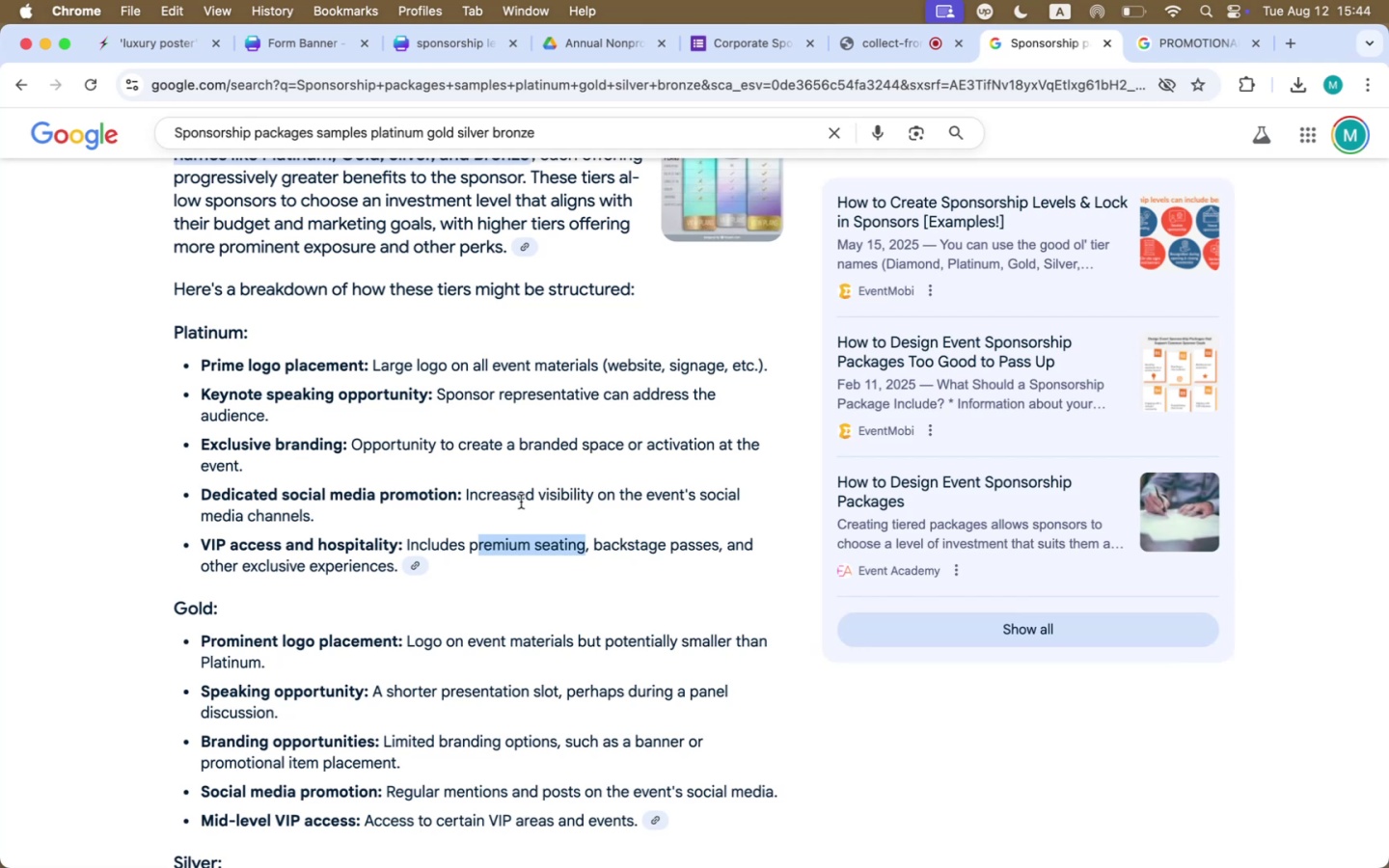 
scroll: coordinate [607, 520], scroll_direction: down, amount: 6.0
 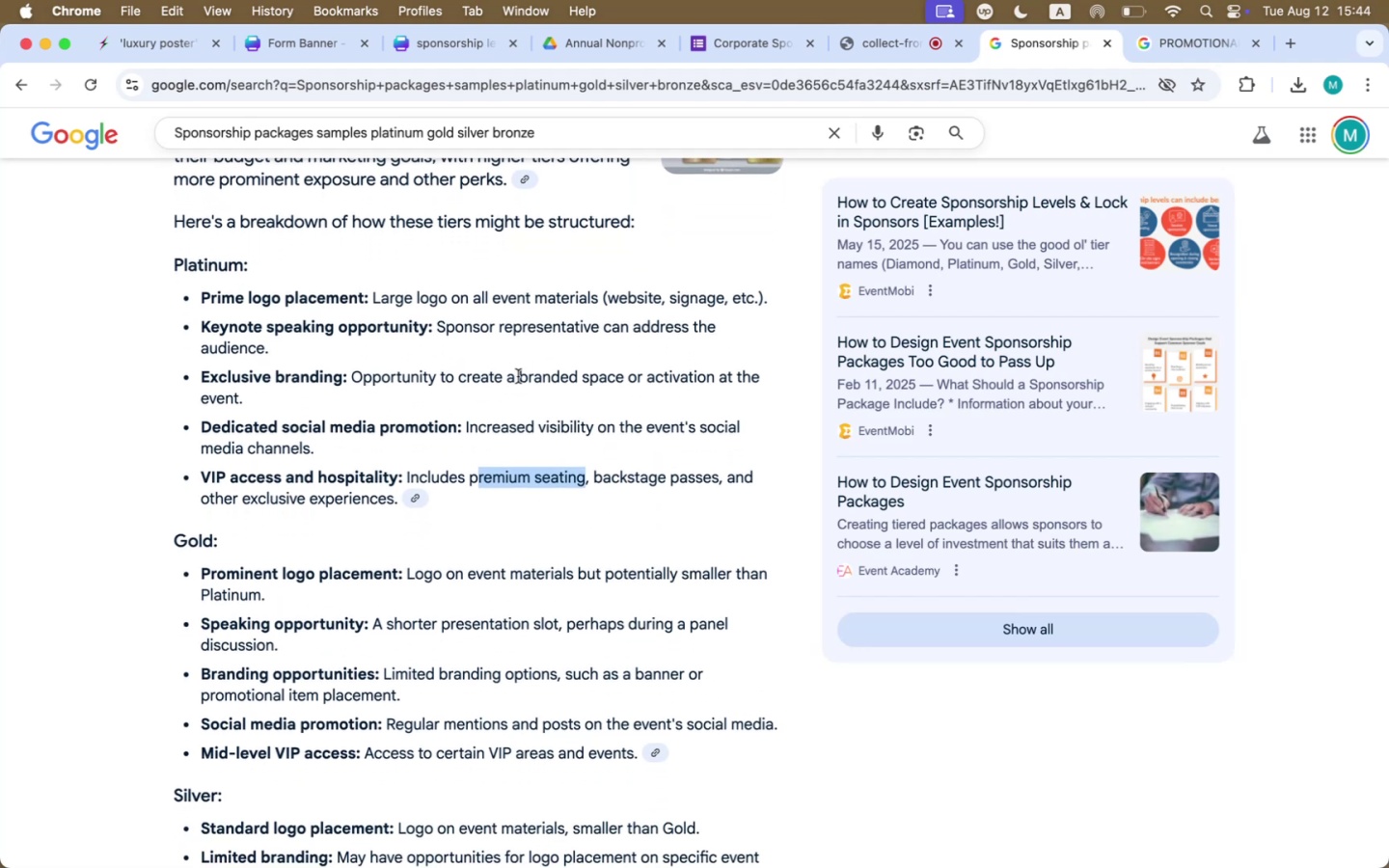 
left_click_drag(start_coordinate=[351, 378], to_coordinate=[237, 393])
 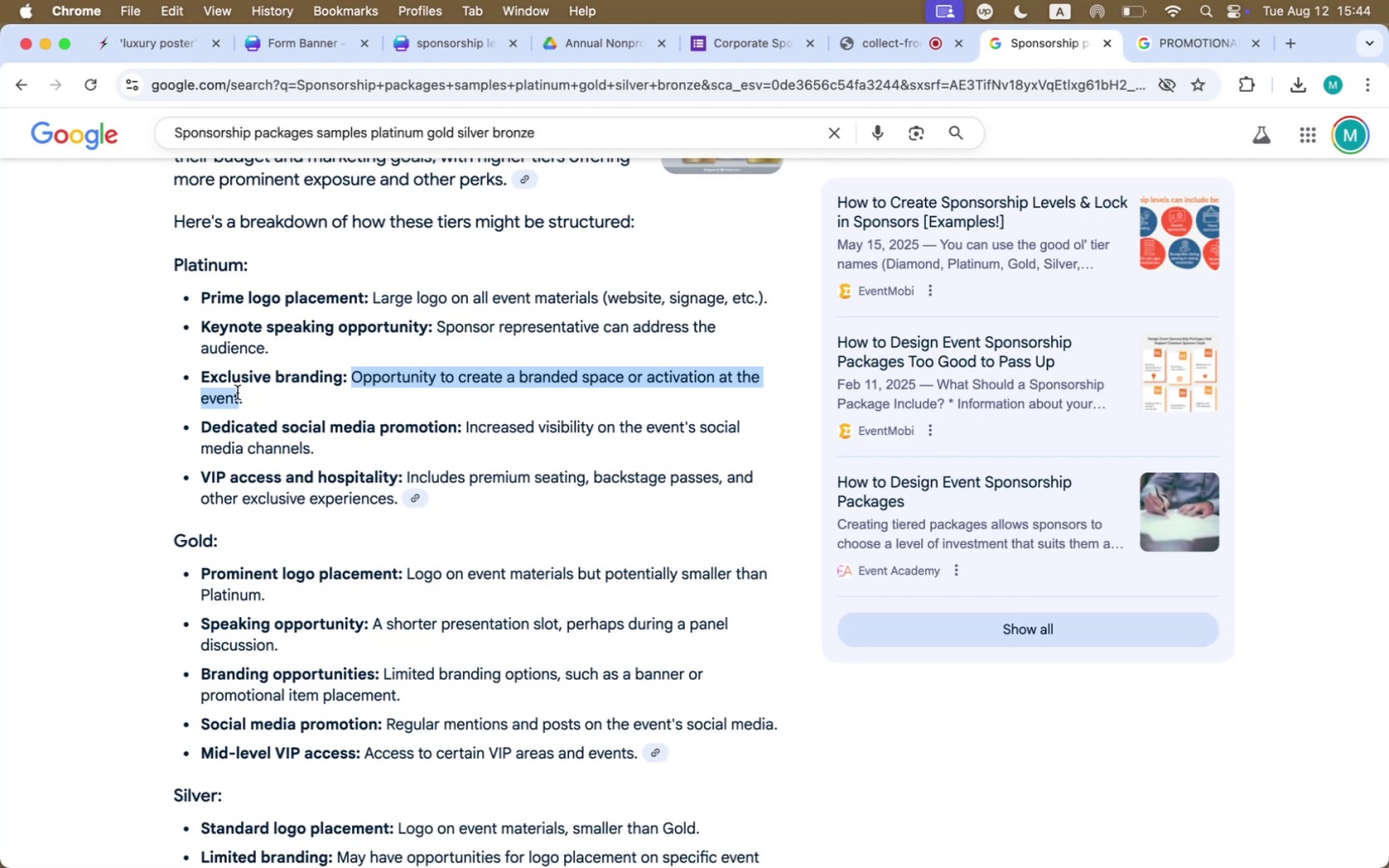 
key(Meta+CommandLeft)
 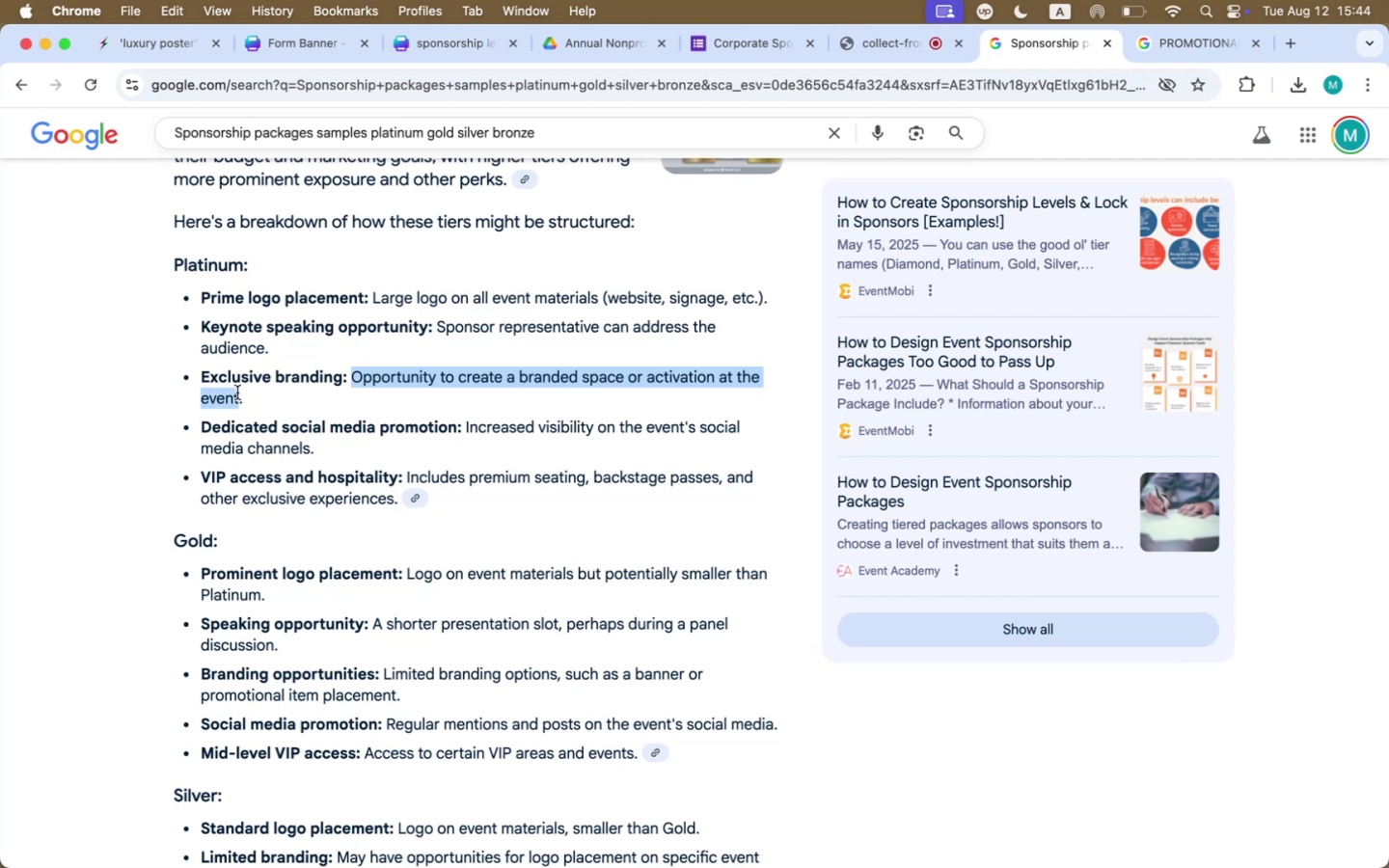 
key(Meta+C)
 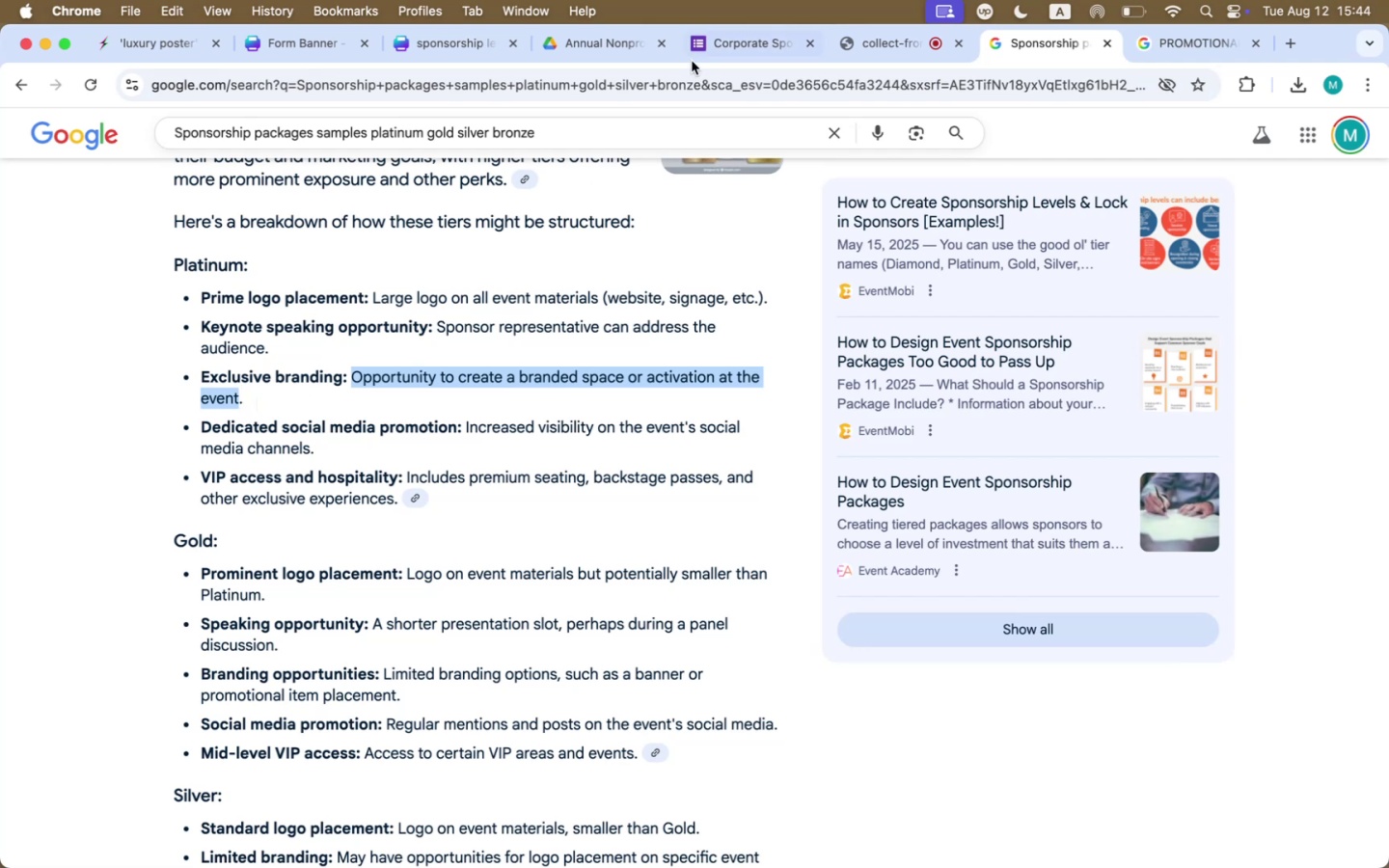 
left_click([737, 38])
 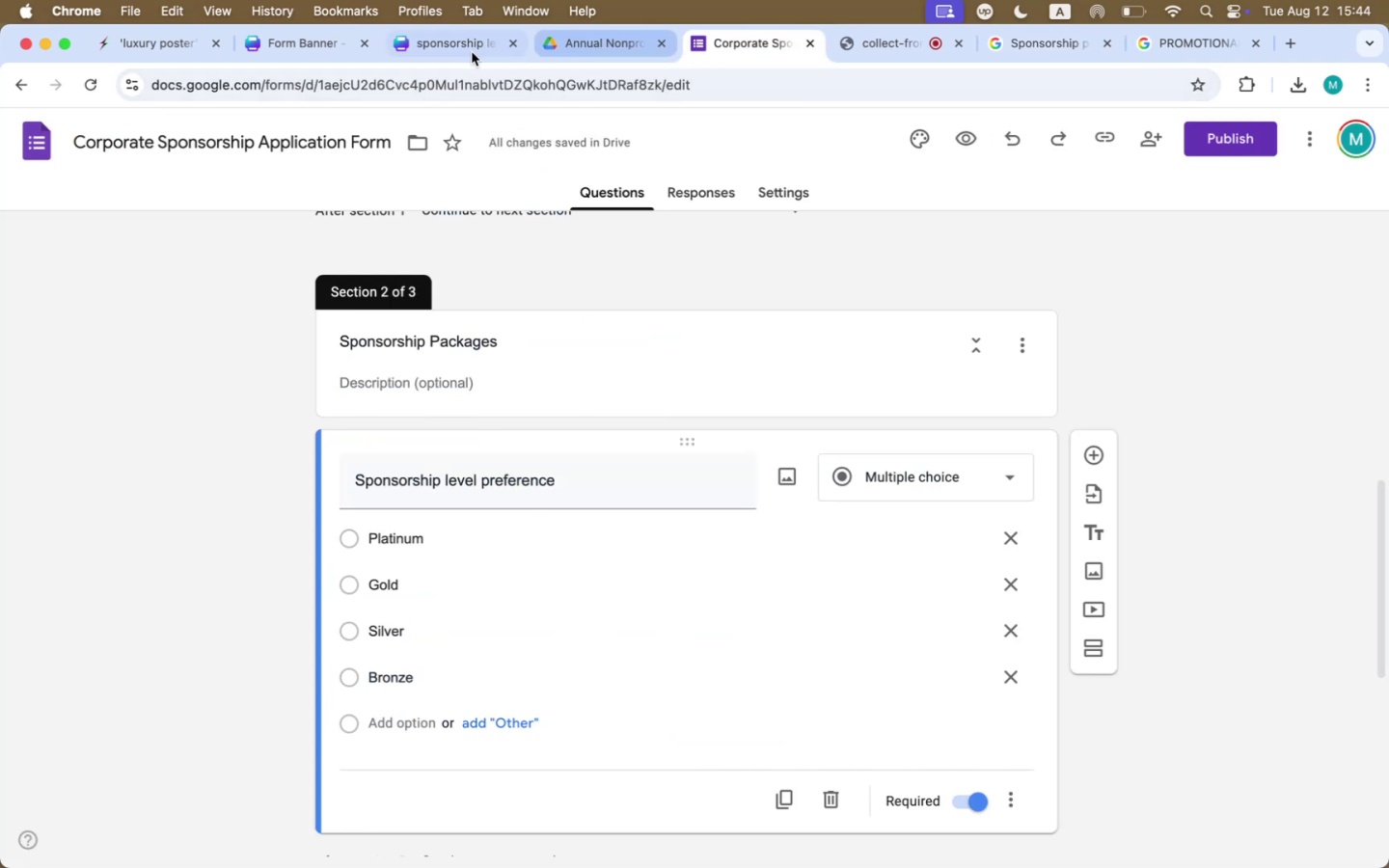 
mouse_move([987, 50])
 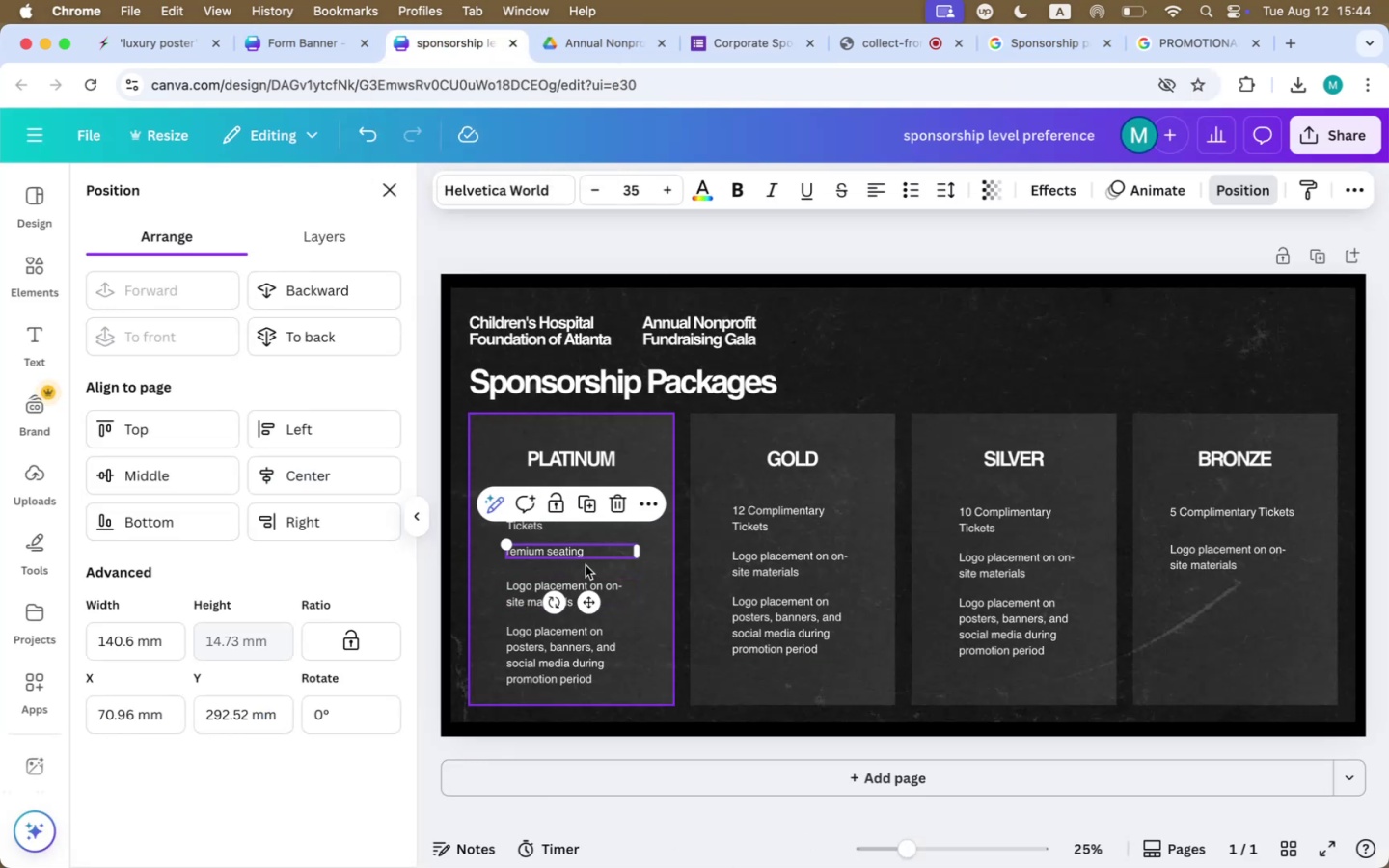 
left_click([668, 749])
 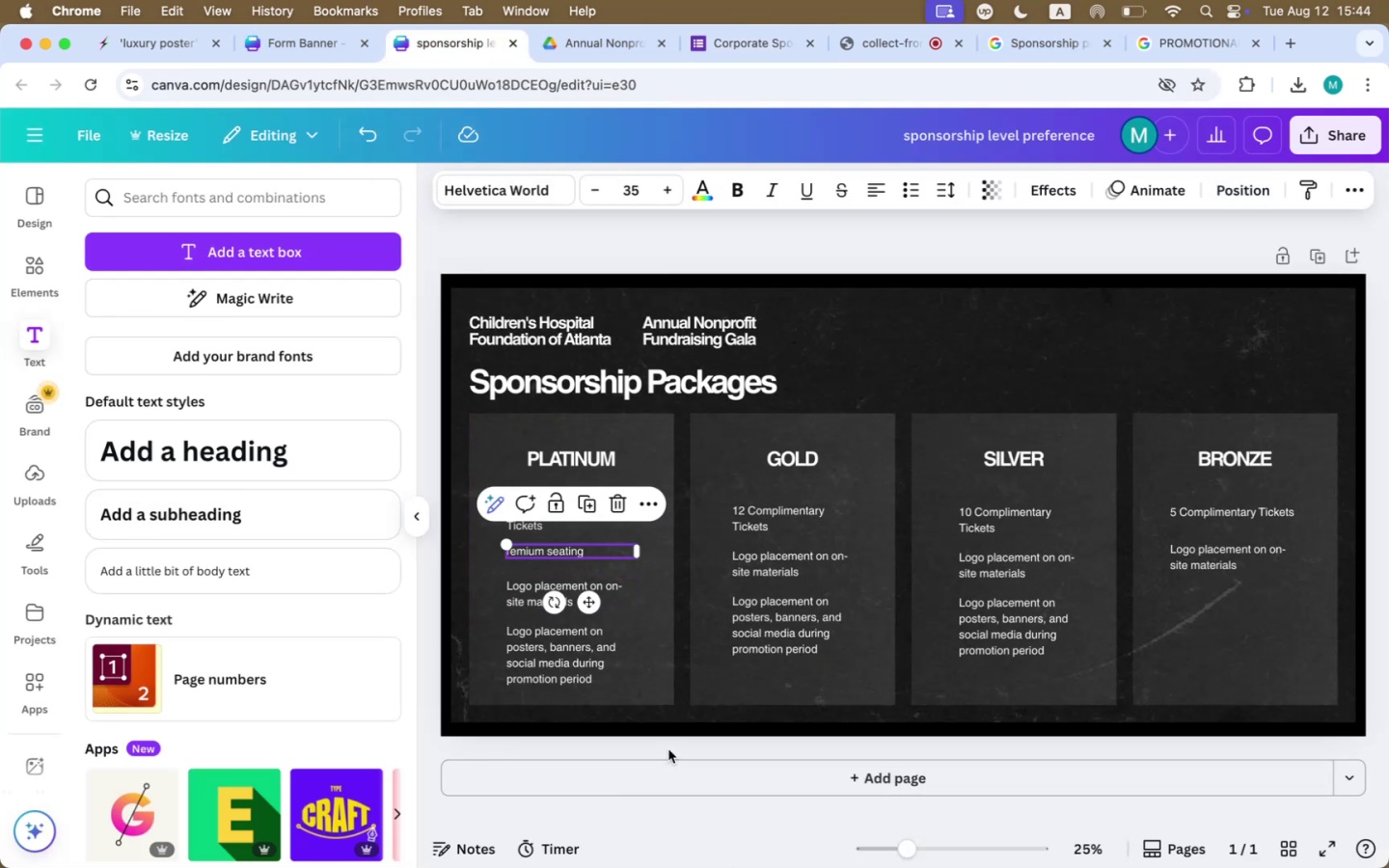 
left_click([668, 749])
 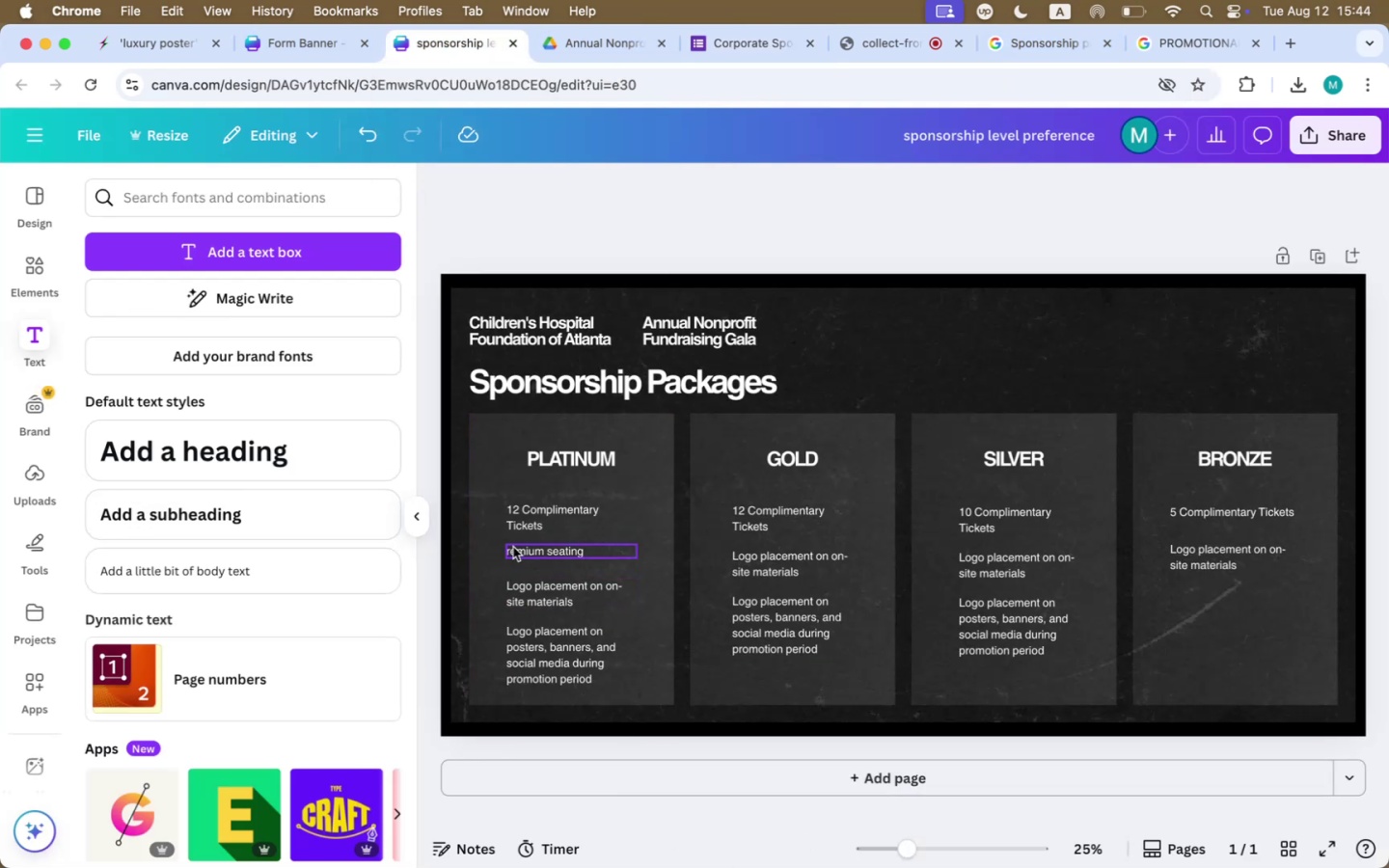 
double_click([524, 550])
 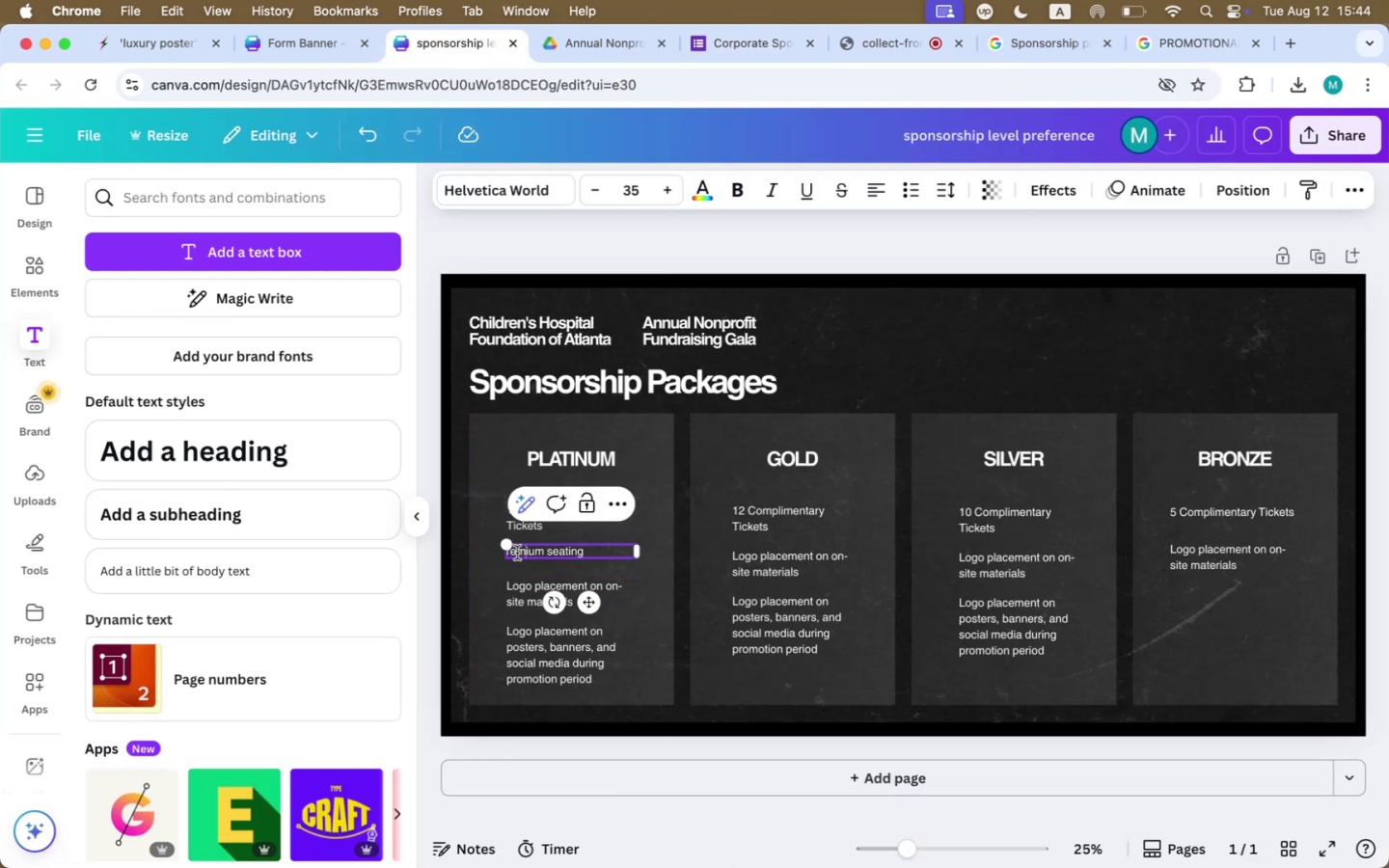 
left_click([517, 553])
 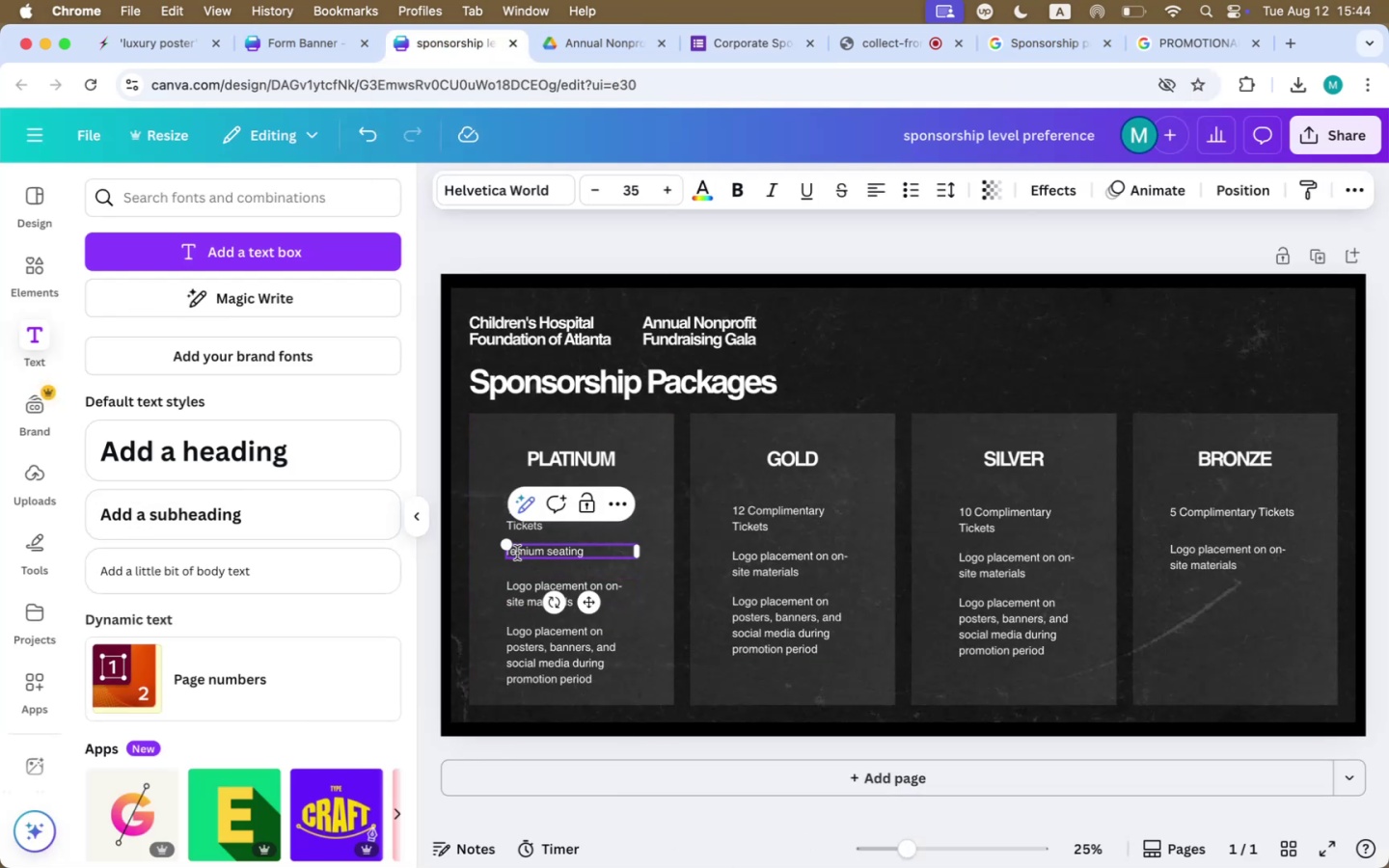 
key(ArrowLeft)
 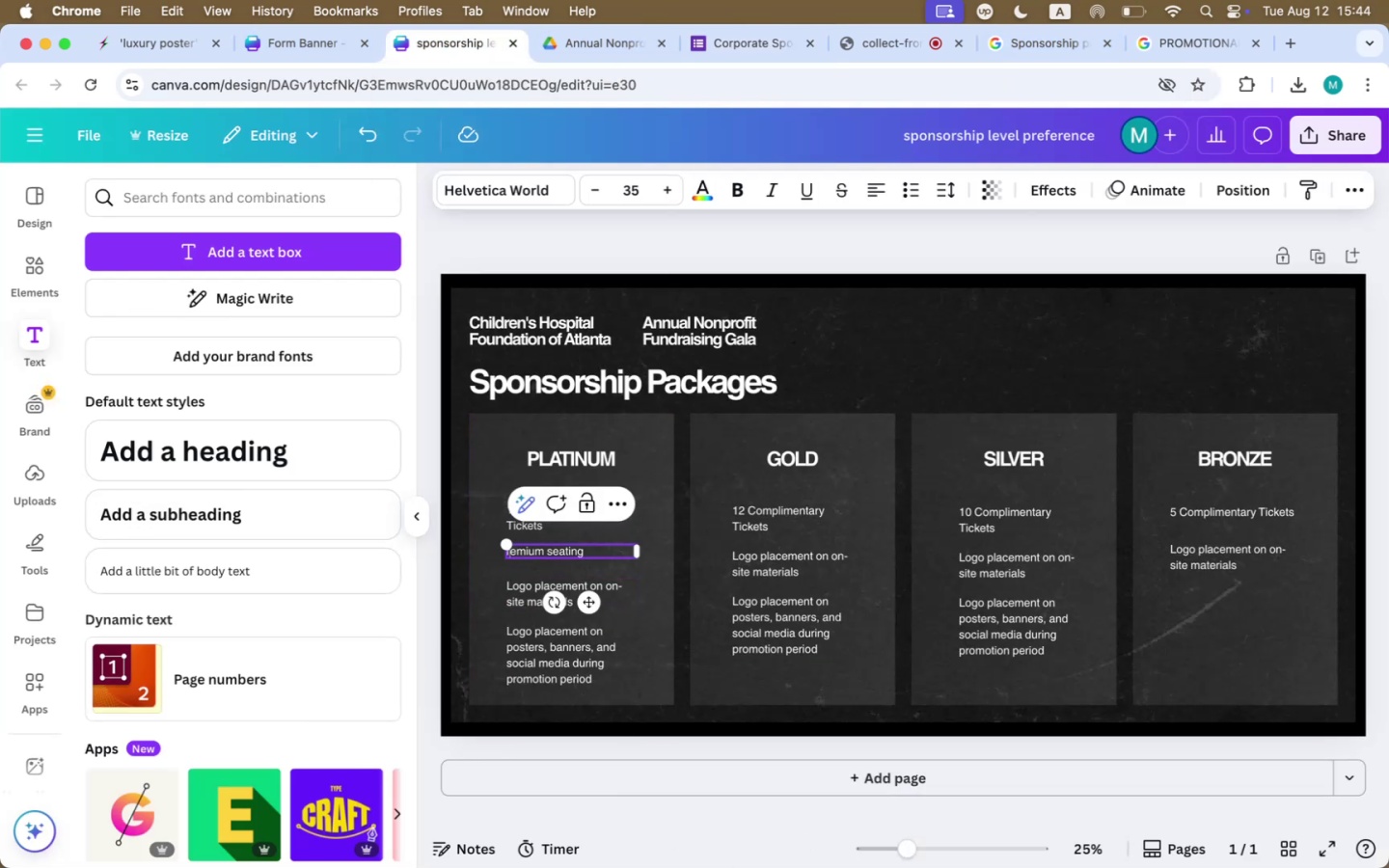 
key(ArrowLeft)
 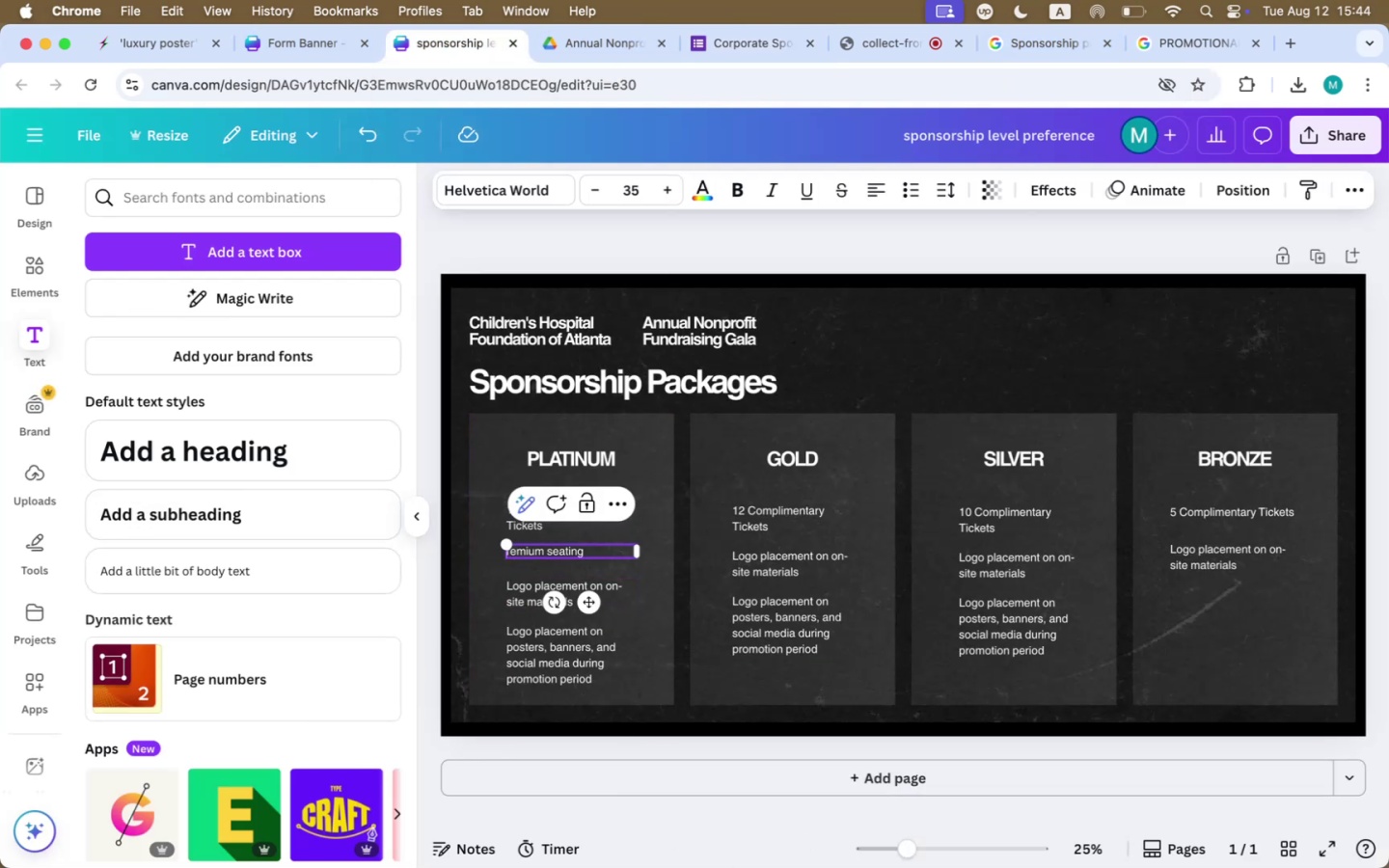 
key(Shift+P)
 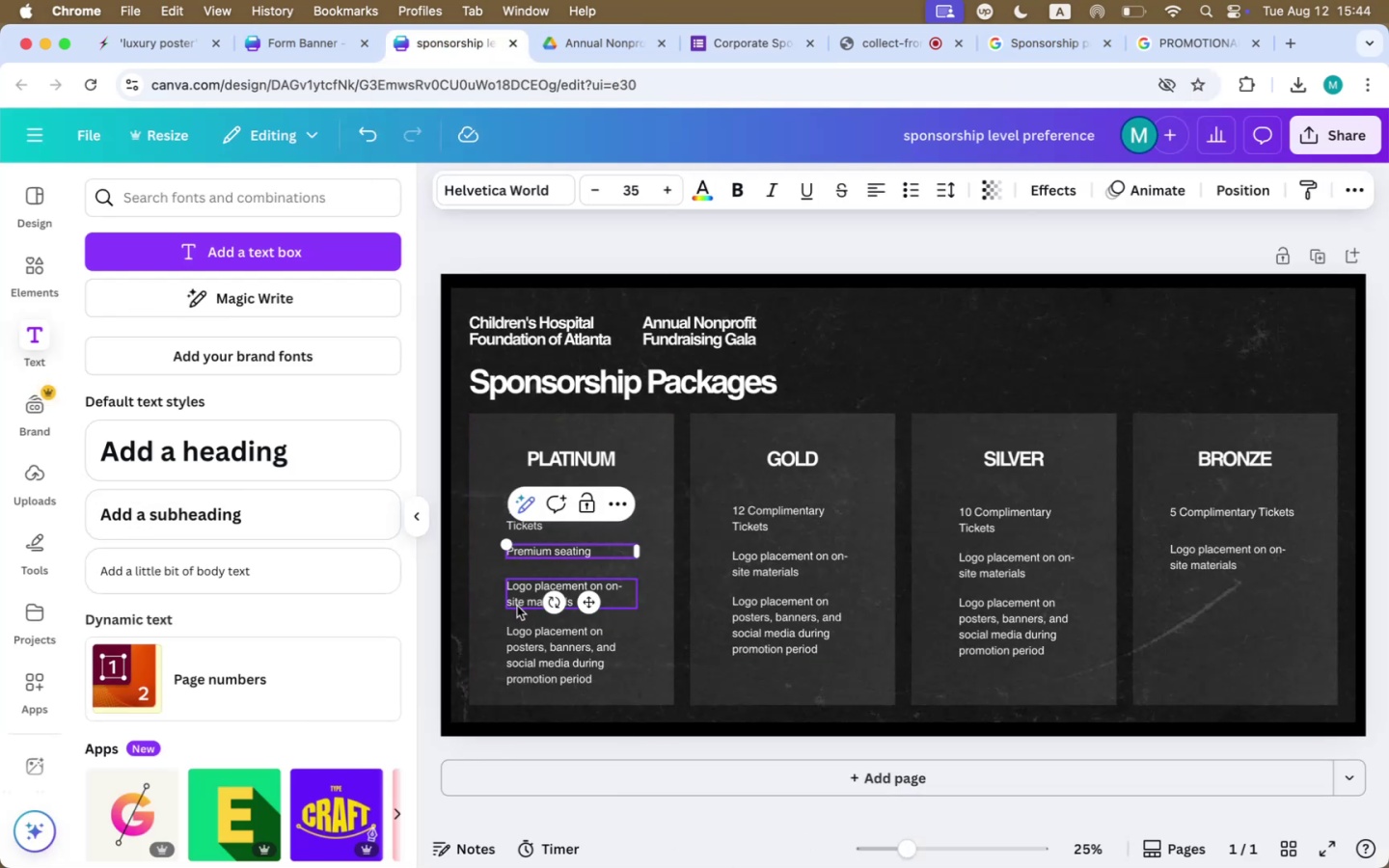 
left_click_drag(start_coordinate=[517, 595], to_coordinate=[516, 601])
 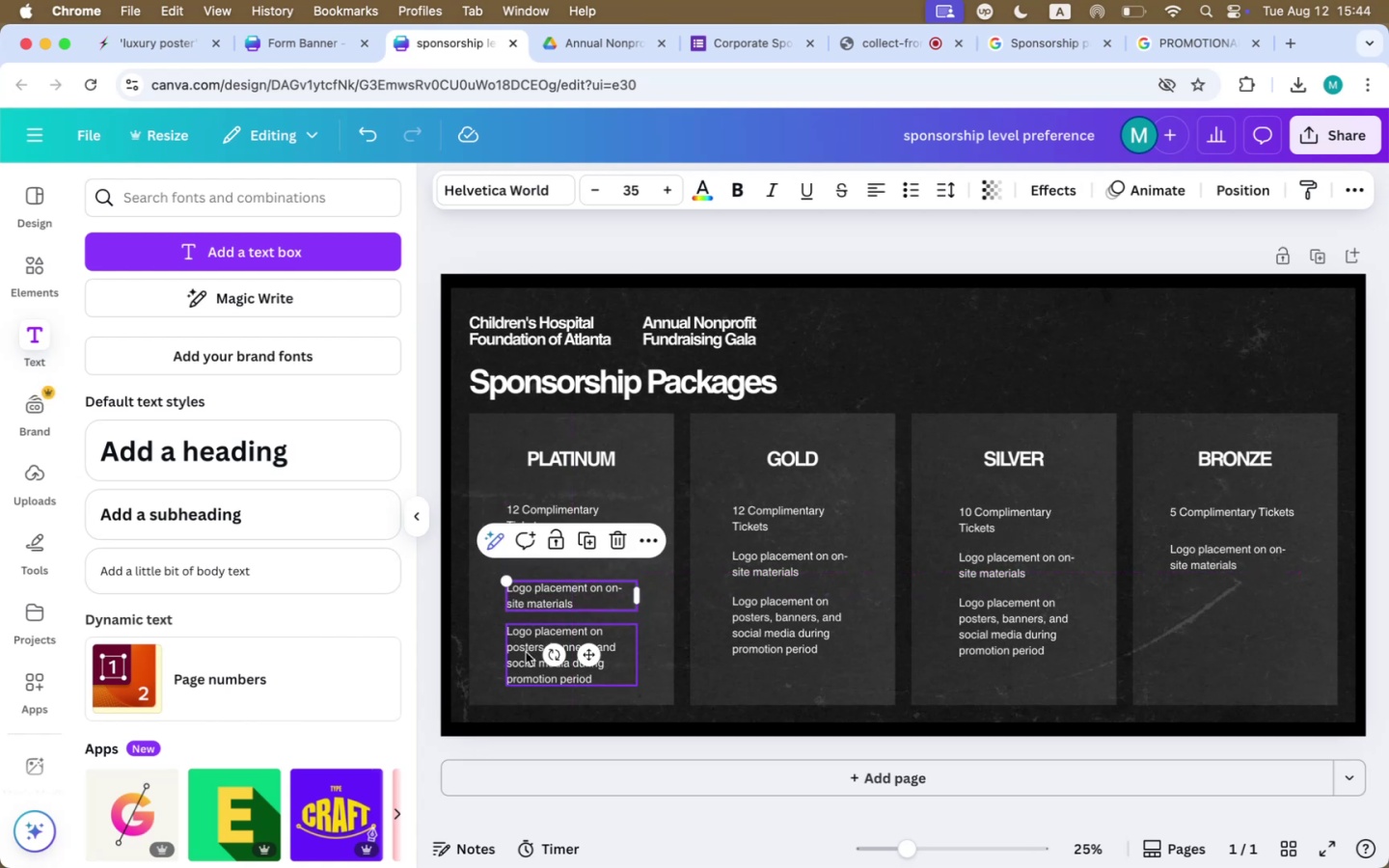 
hold_key(key=ShiftLeft, duration=0.42)
left_click([529, 666])
 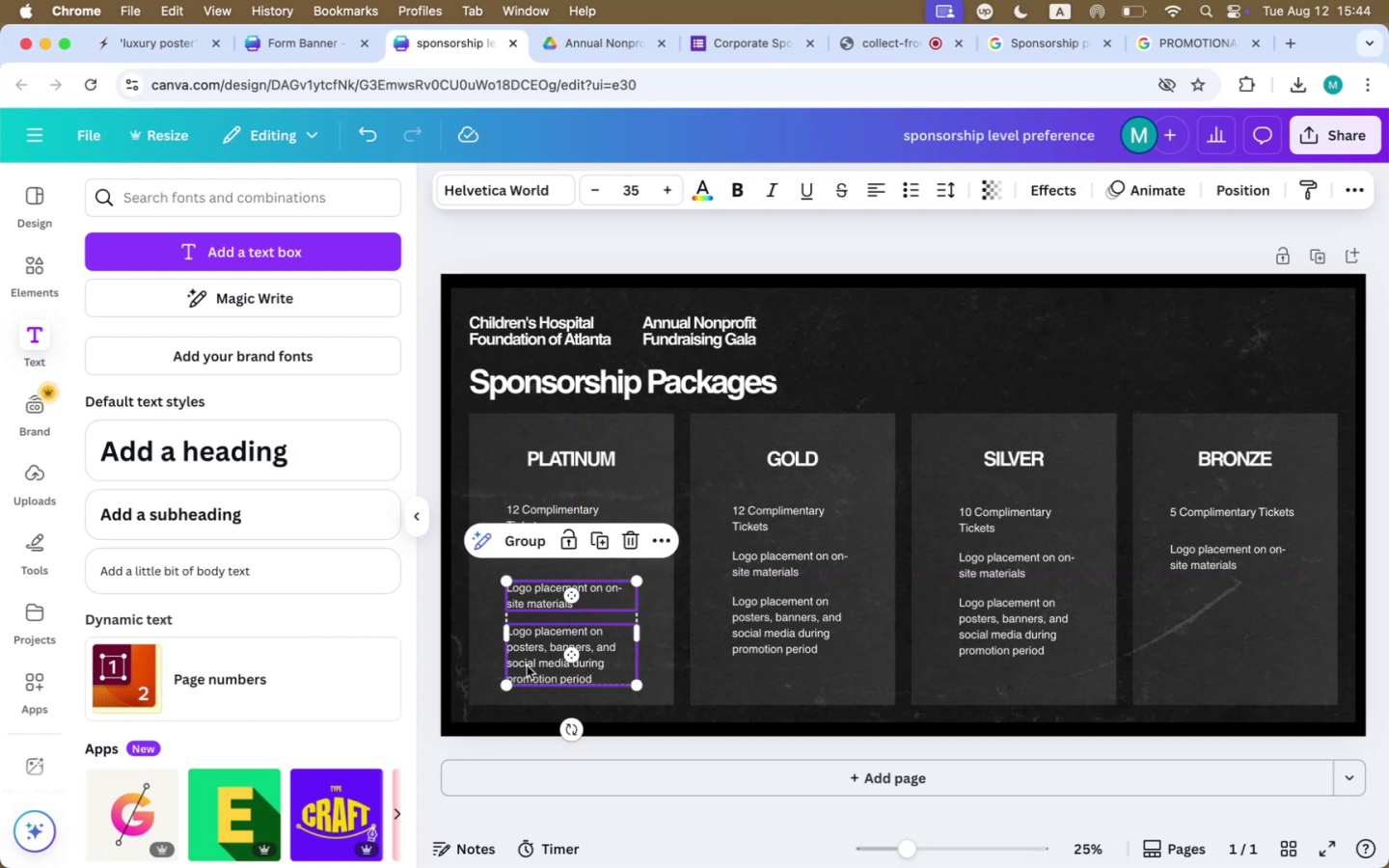 
left_click_drag(start_coordinate=[528, 658], to_coordinate=[530, 681])
 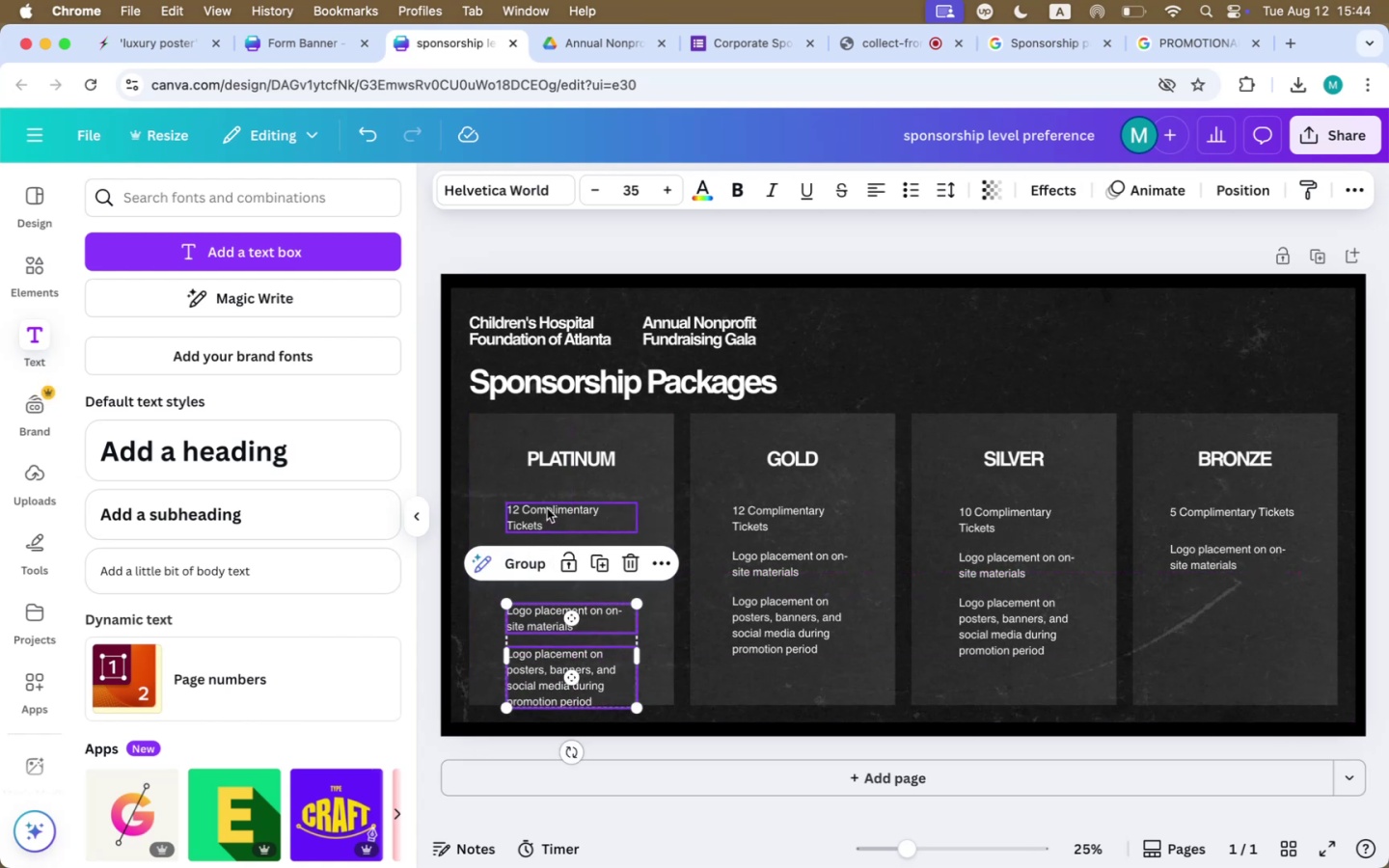 
left_click([547, 507])
 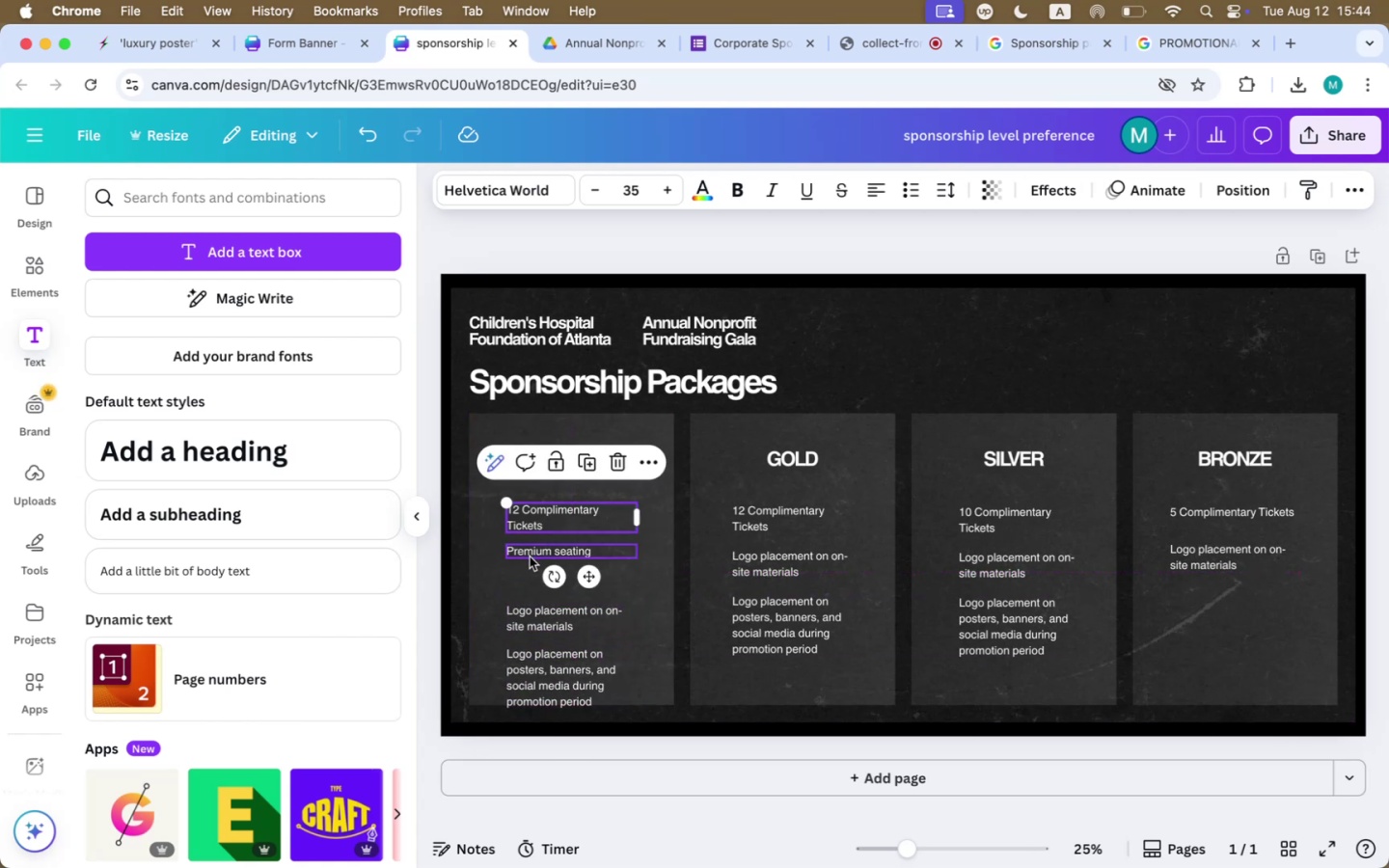 
left_click([530, 556])
 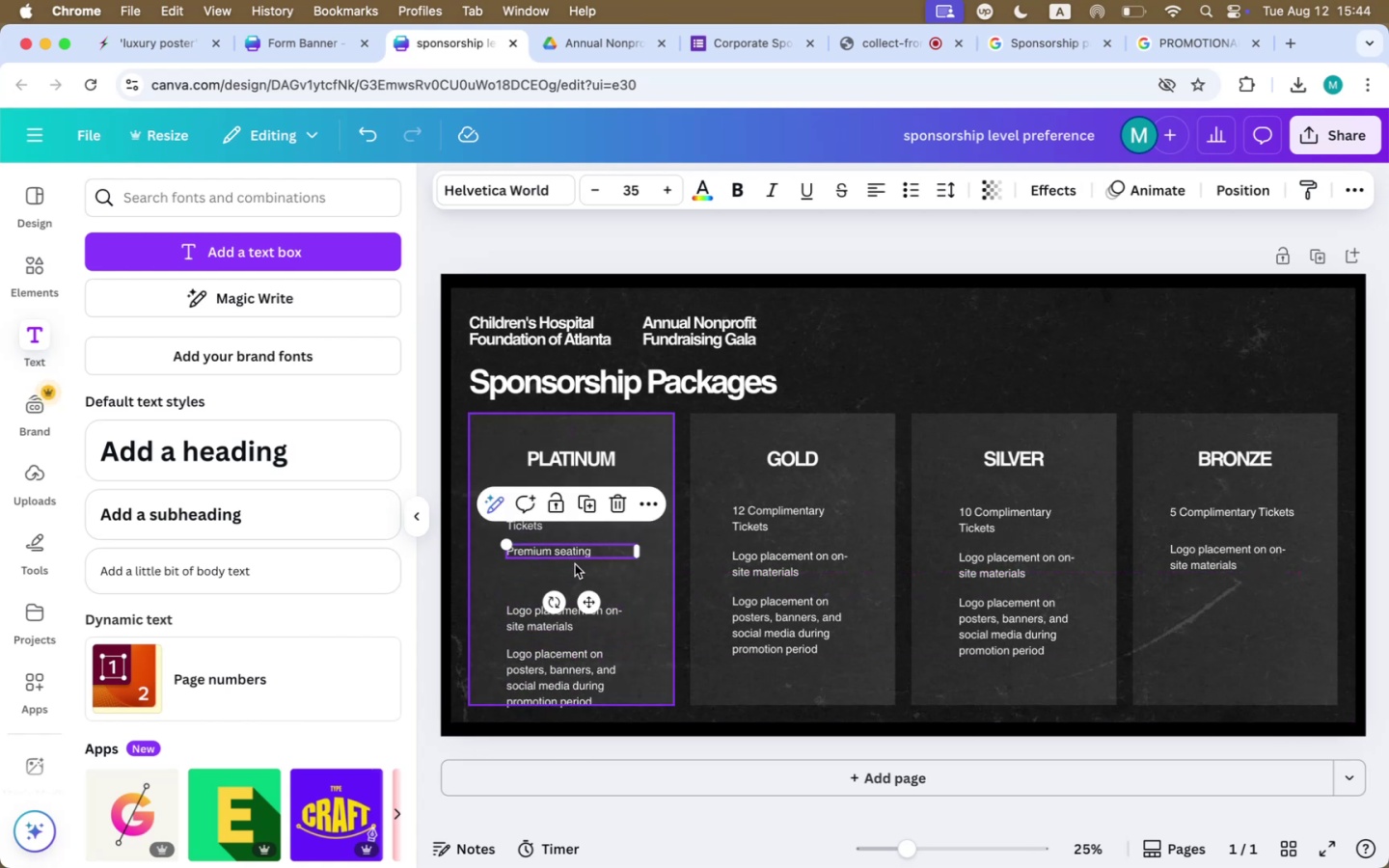 
hold_key(key=CommandLeft, duration=1.97)
 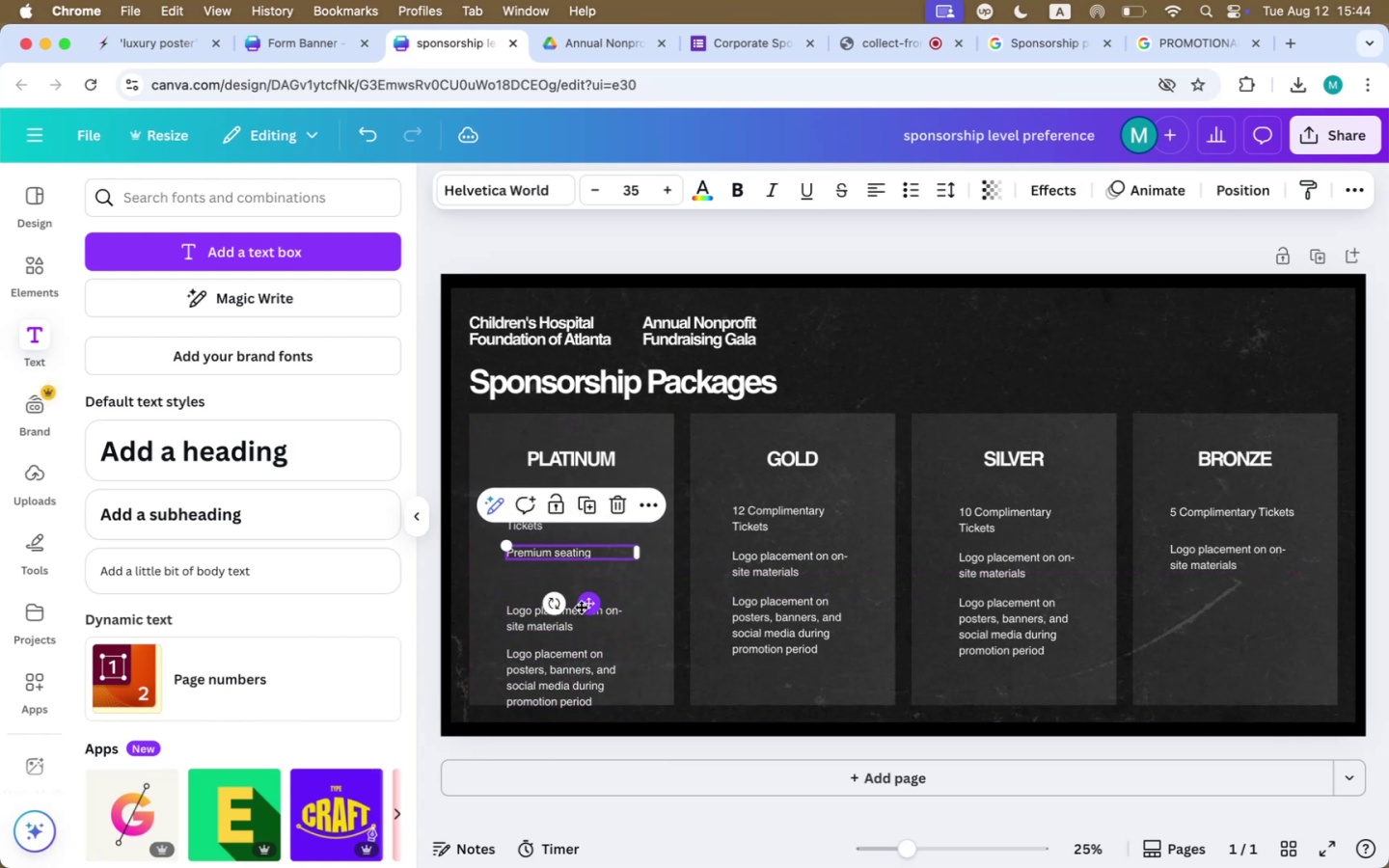 
hold_key(key=OptionLeft, duration=1.84)
left_click_drag(start_coordinate=[594, 602], to_coordinate=[589, 631])
 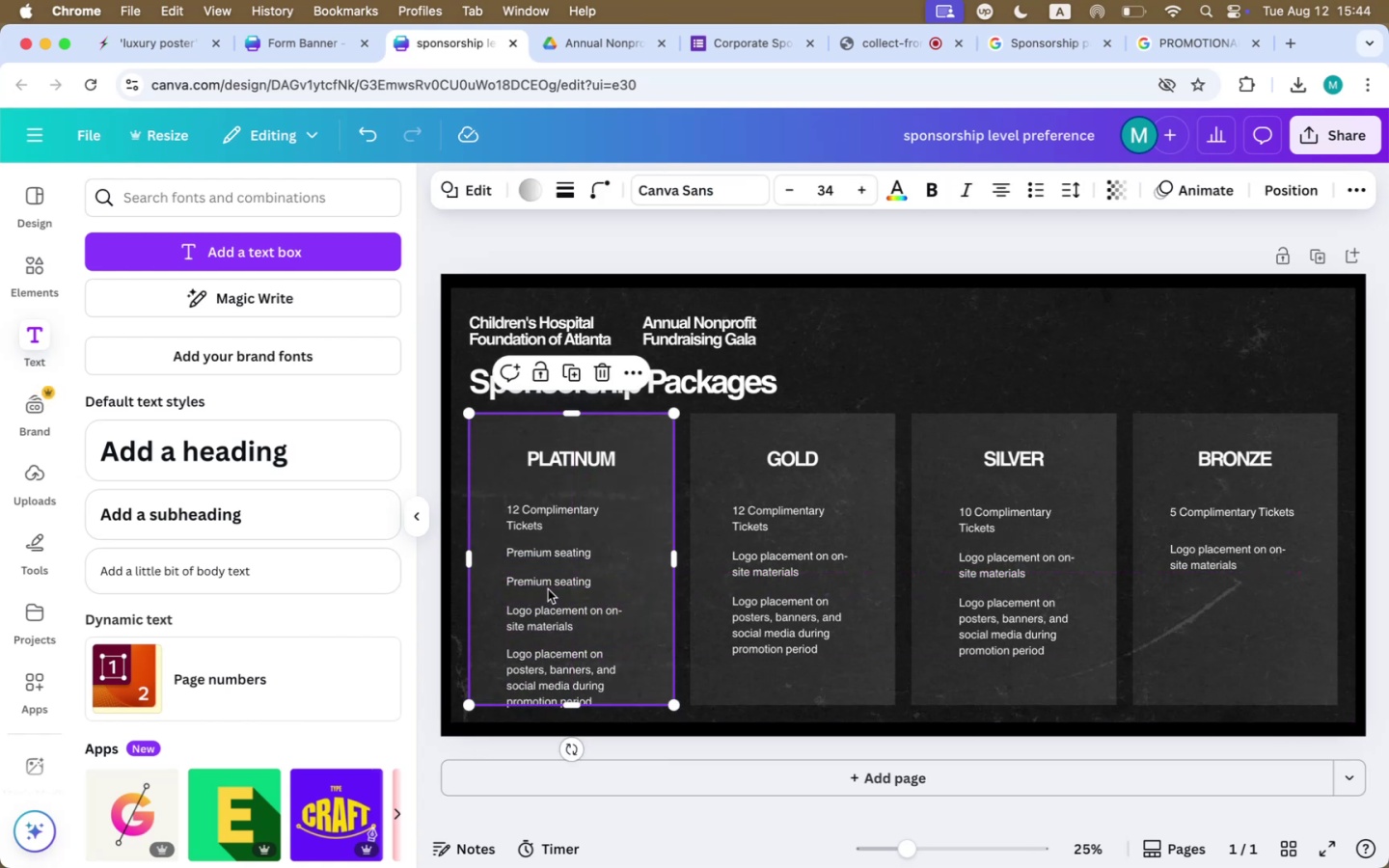 
double_click([553, 583])
 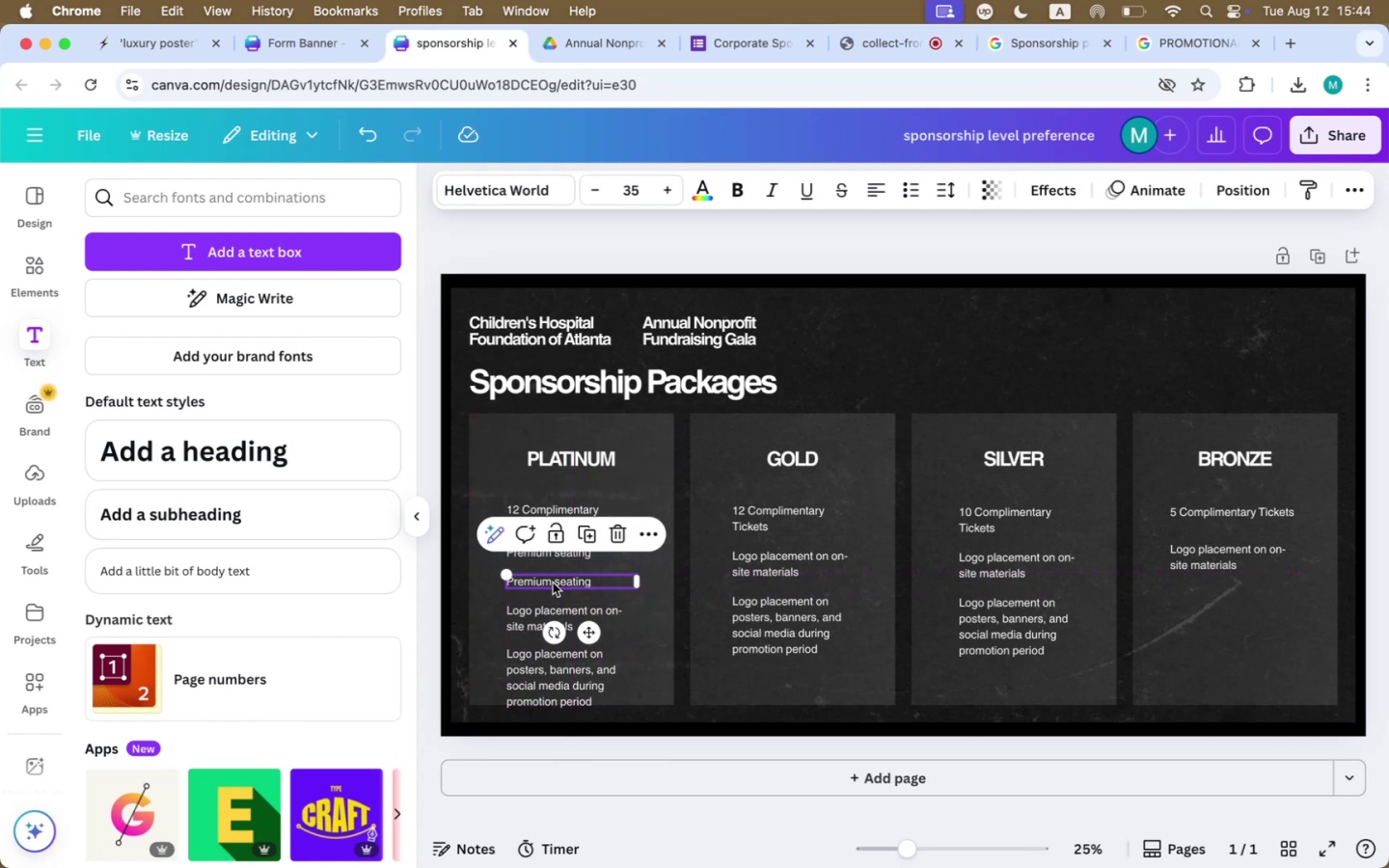 
triple_click([553, 583])
 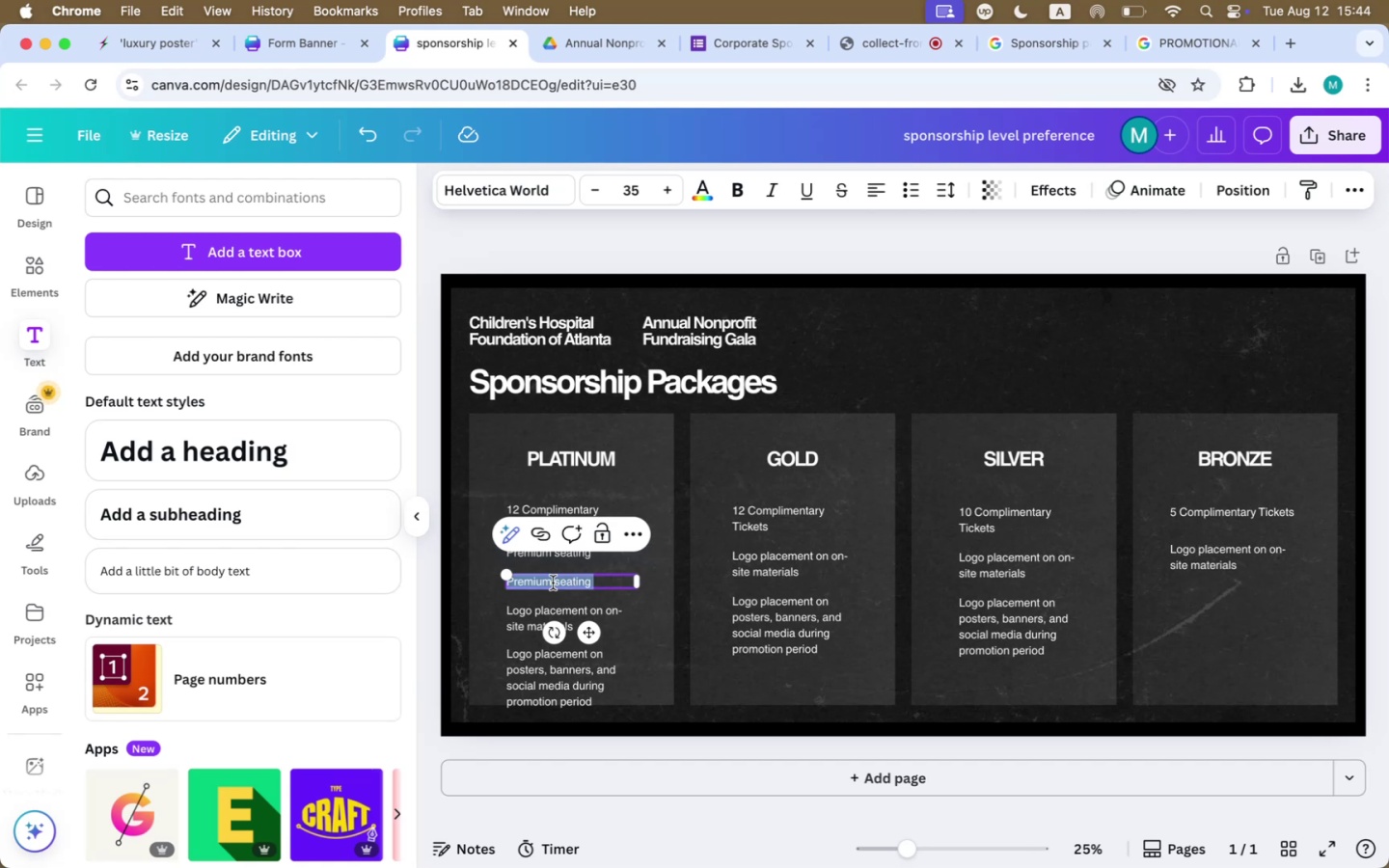 
triple_click([553, 583])
 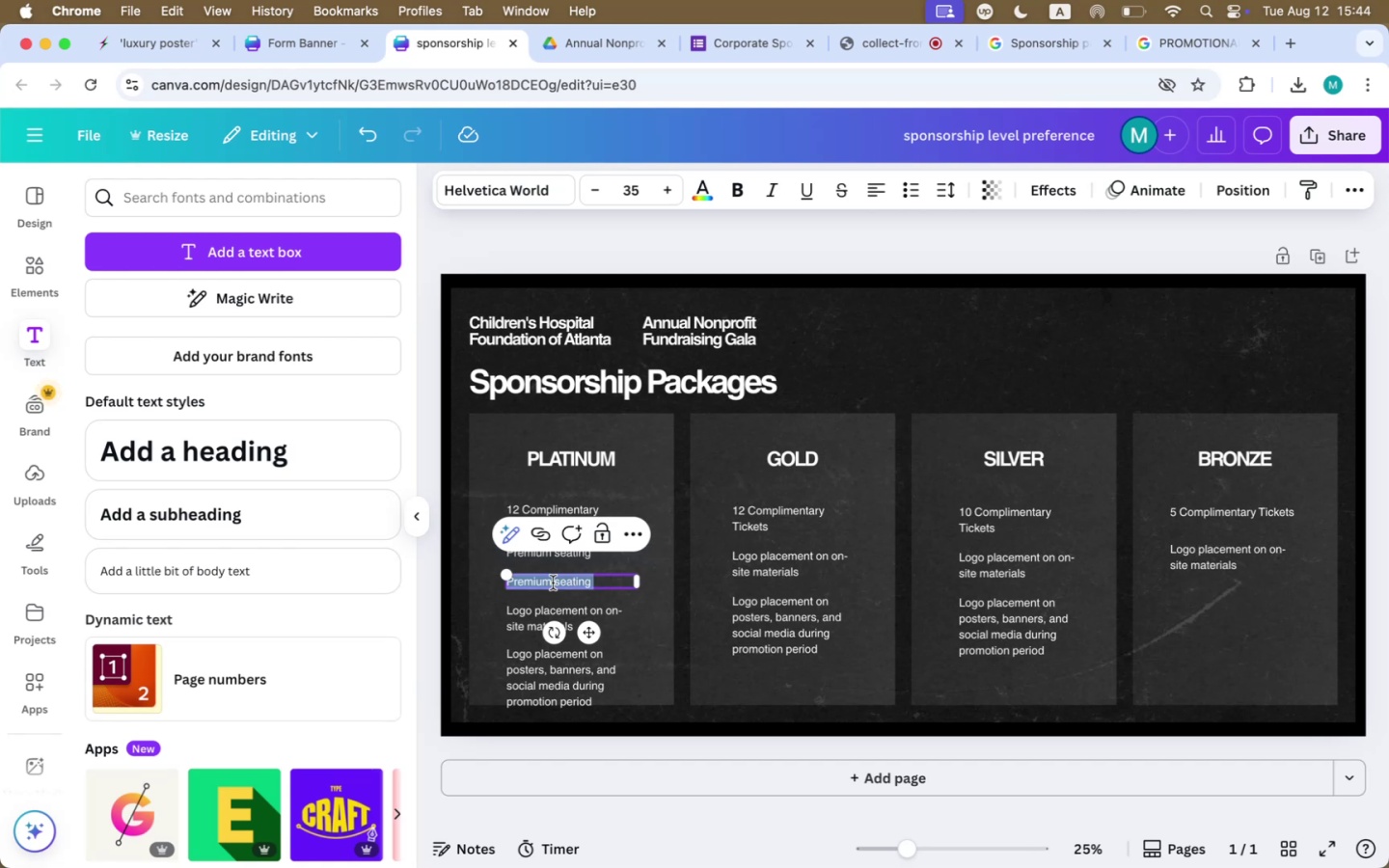 
key(Meta+CommandLeft)
 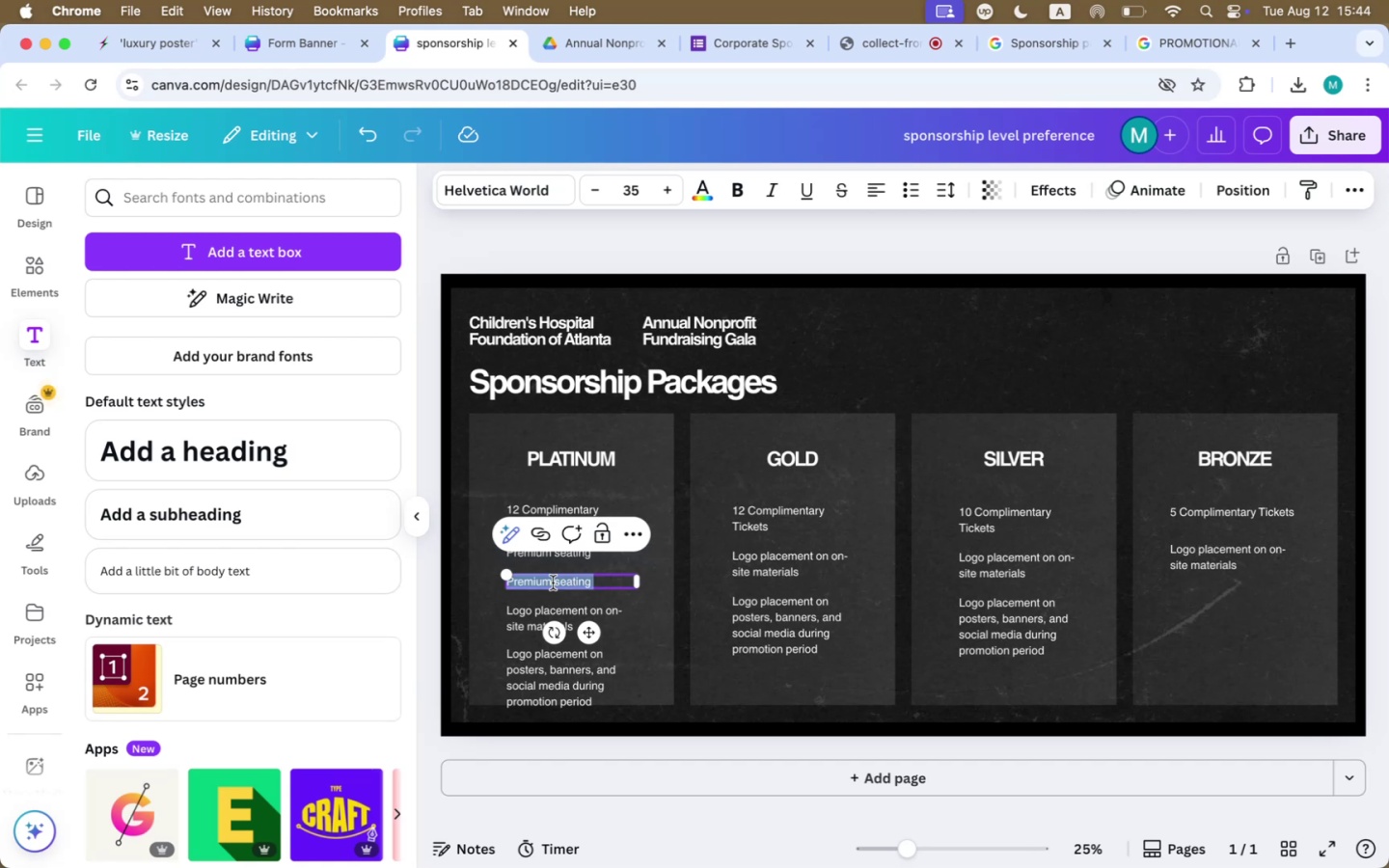 
key(Meta+V)
 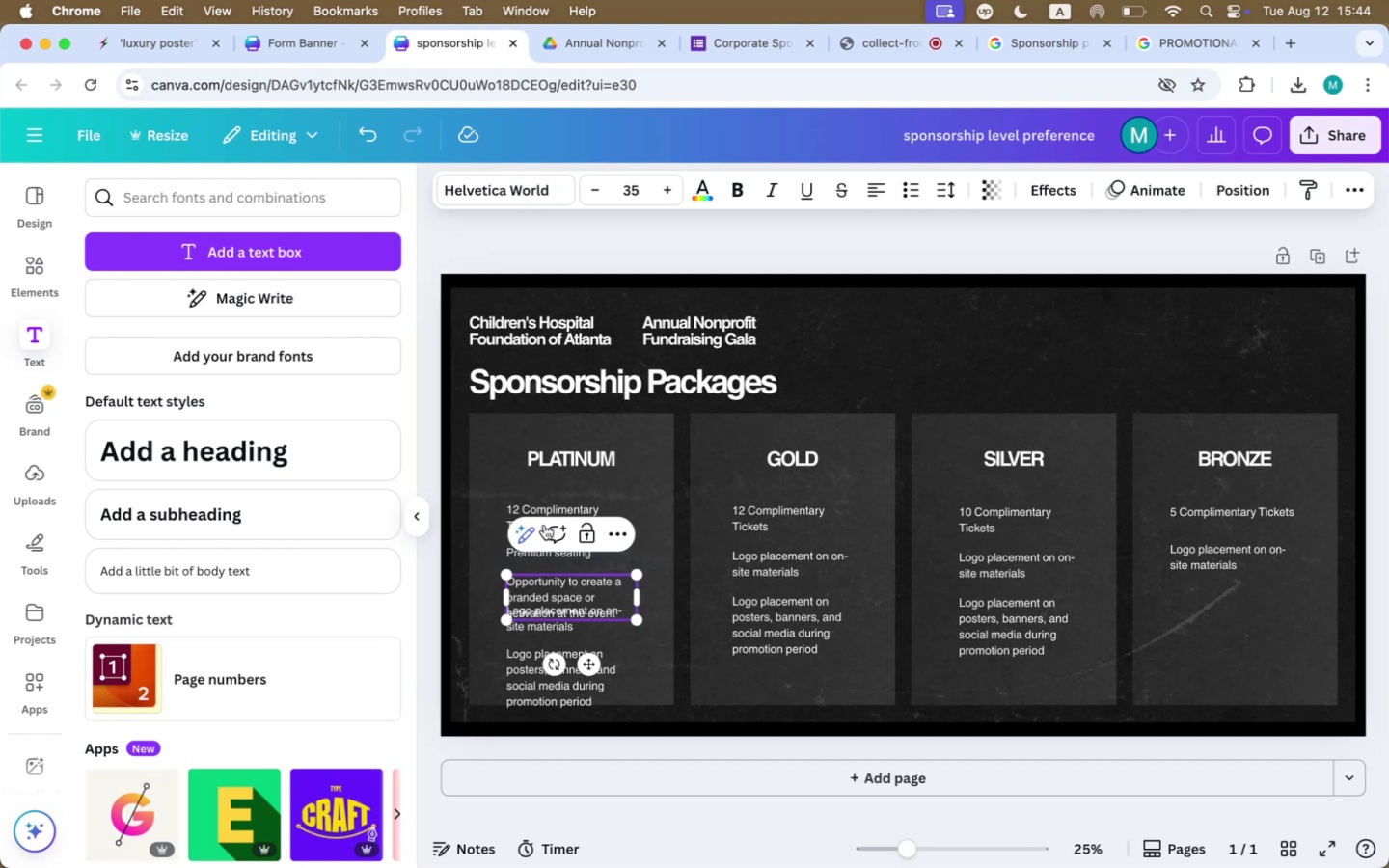 
left_click([541, 504])
 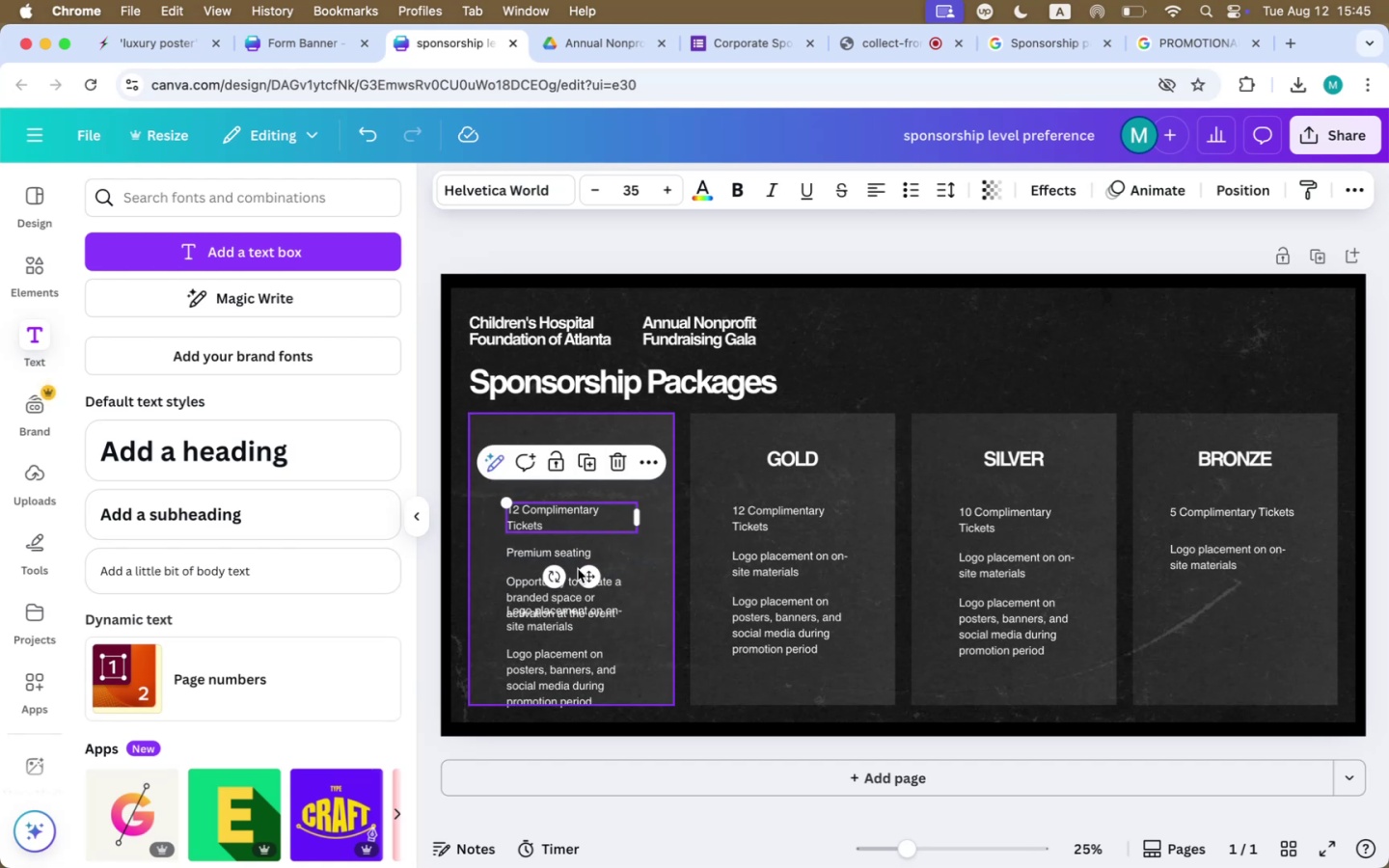 
left_click_drag(start_coordinate=[584, 578], to_coordinate=[583, 563])
 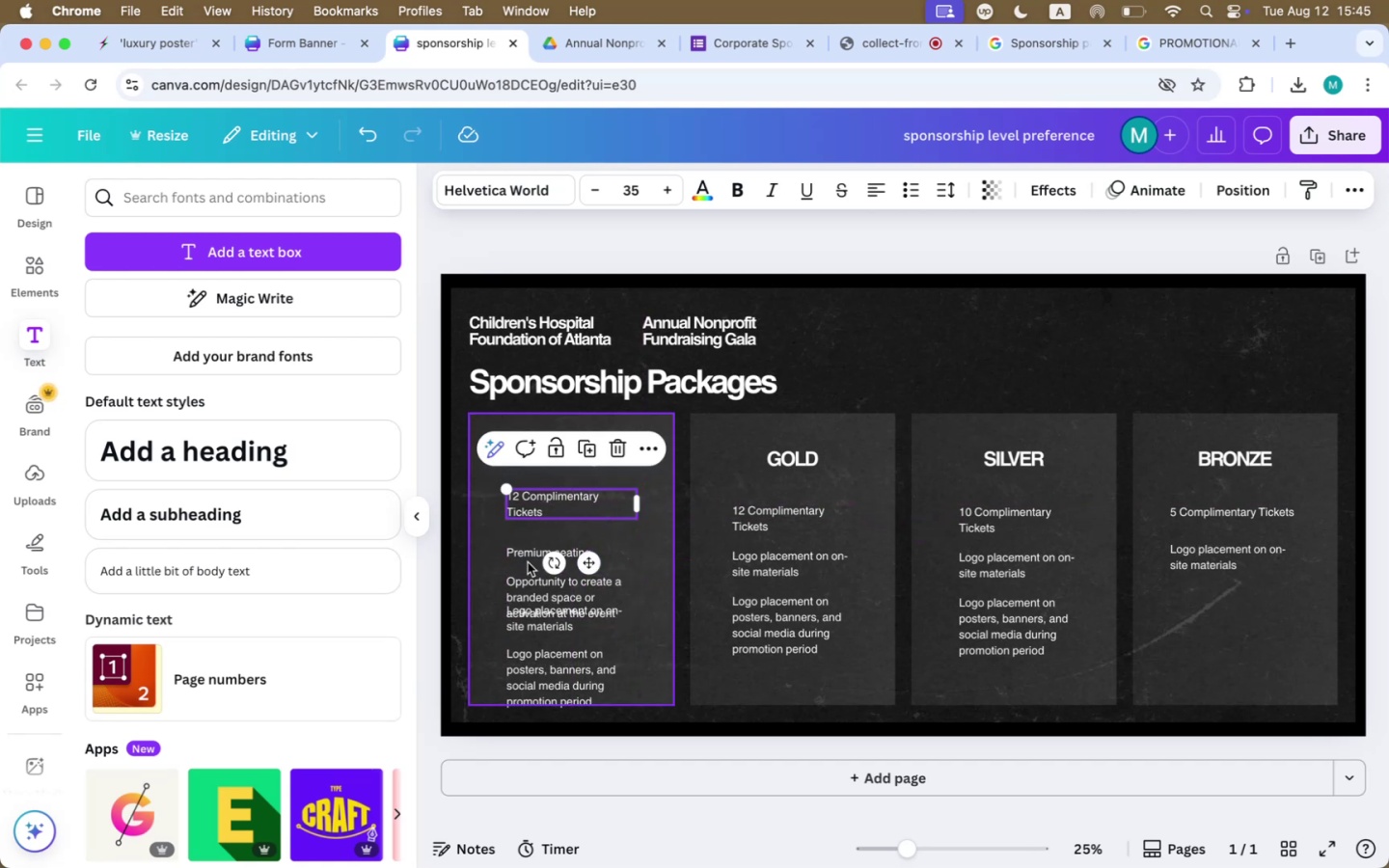 
left_click_drag(start_coordinate=[523, 553], to_coordinate=[524, 541])
 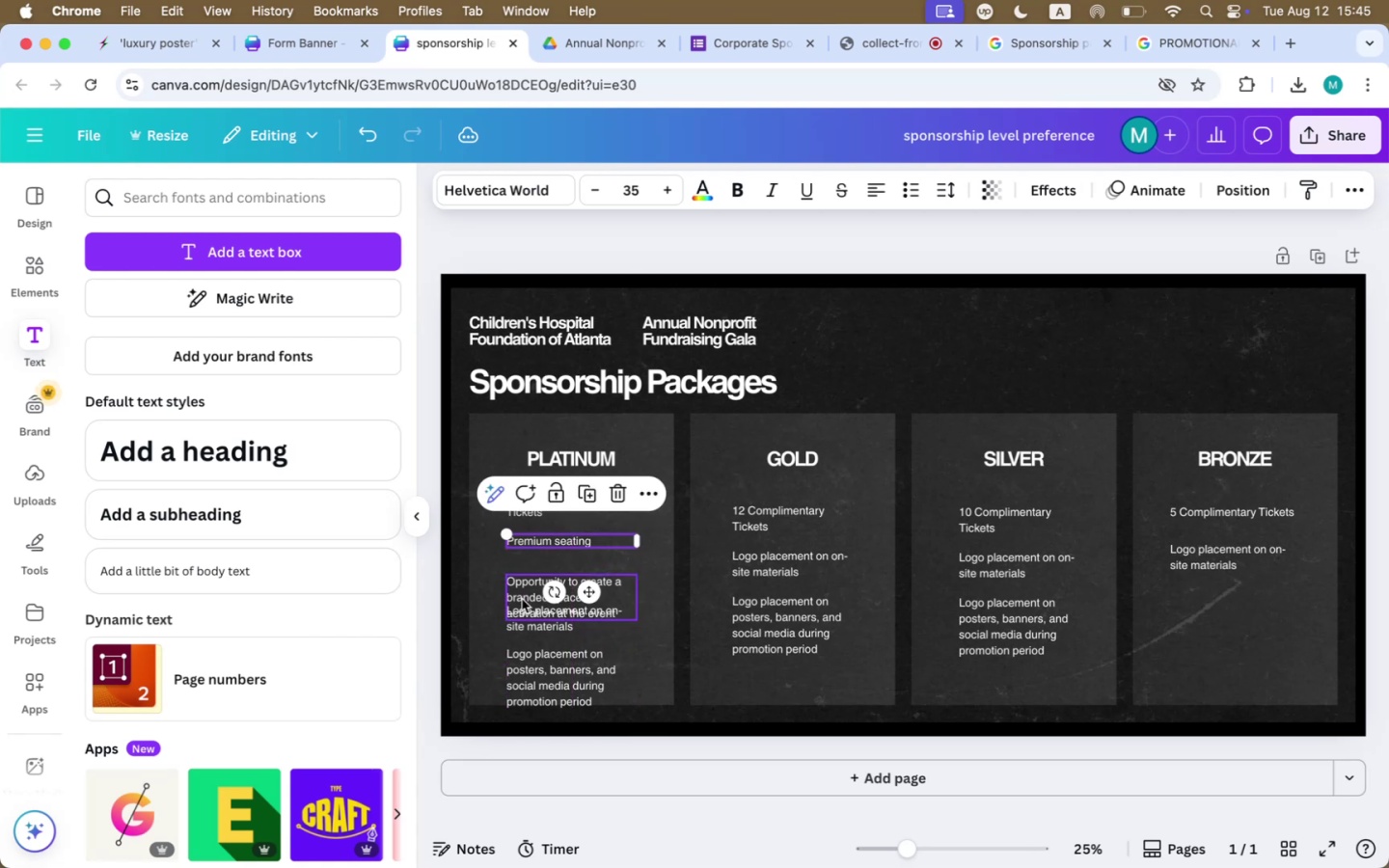 
left_click_drag(start_coordinate=[522, 595], to_coordinate=[517, 577])
 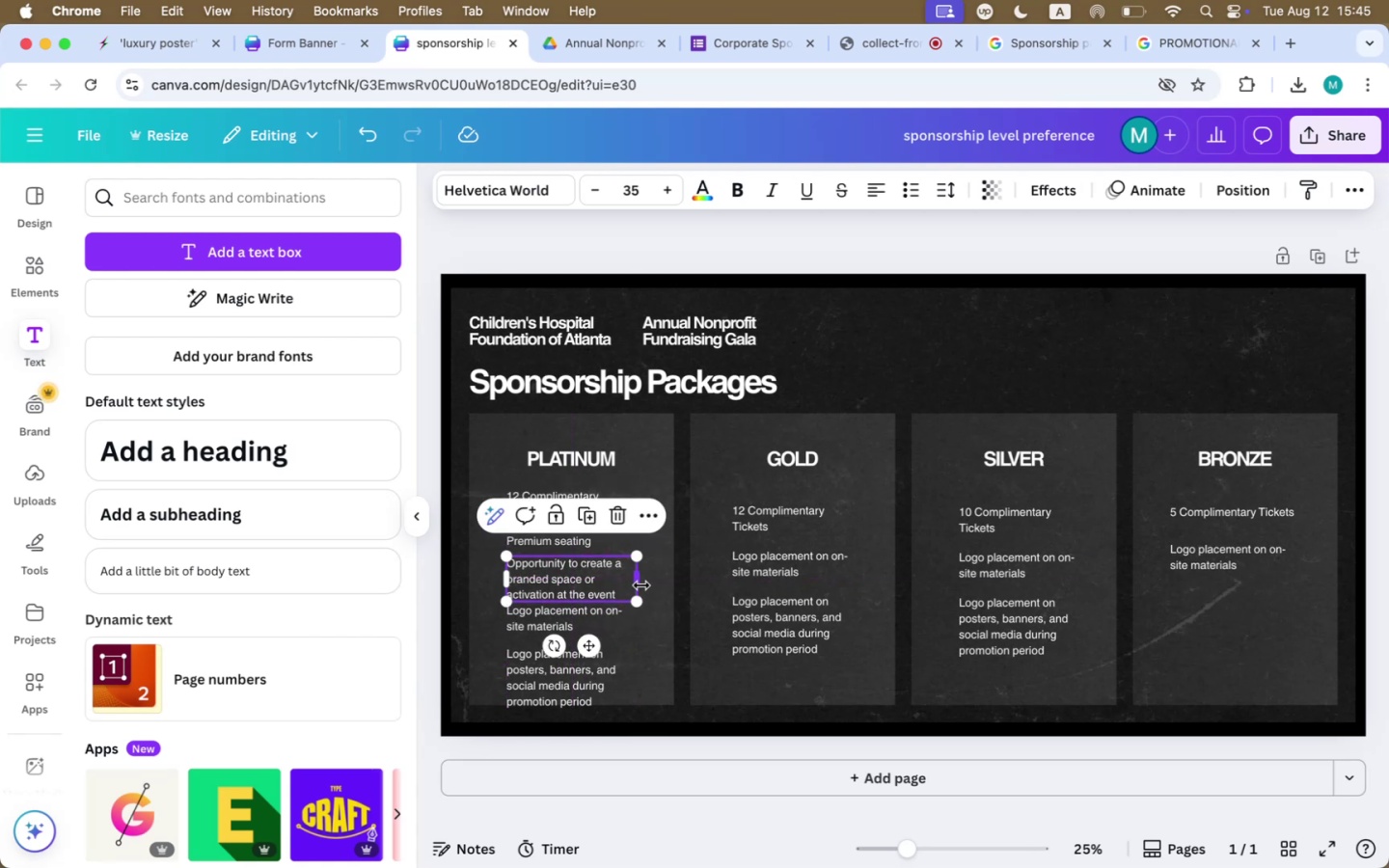 
left_click_drag(start_coordinate=[641, 583], to_coordinate=[654, 585])
 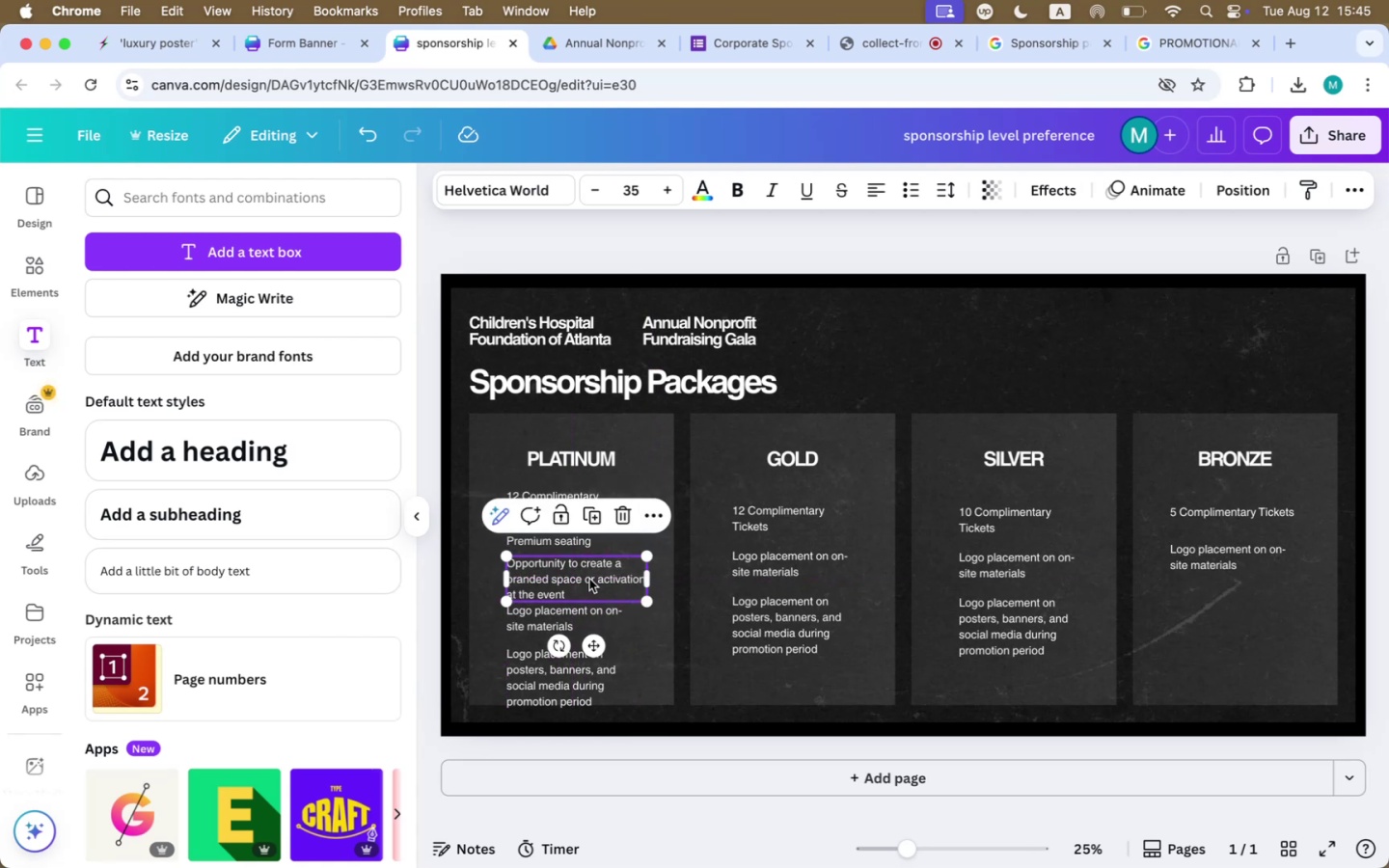 
double_click([589, 579])
 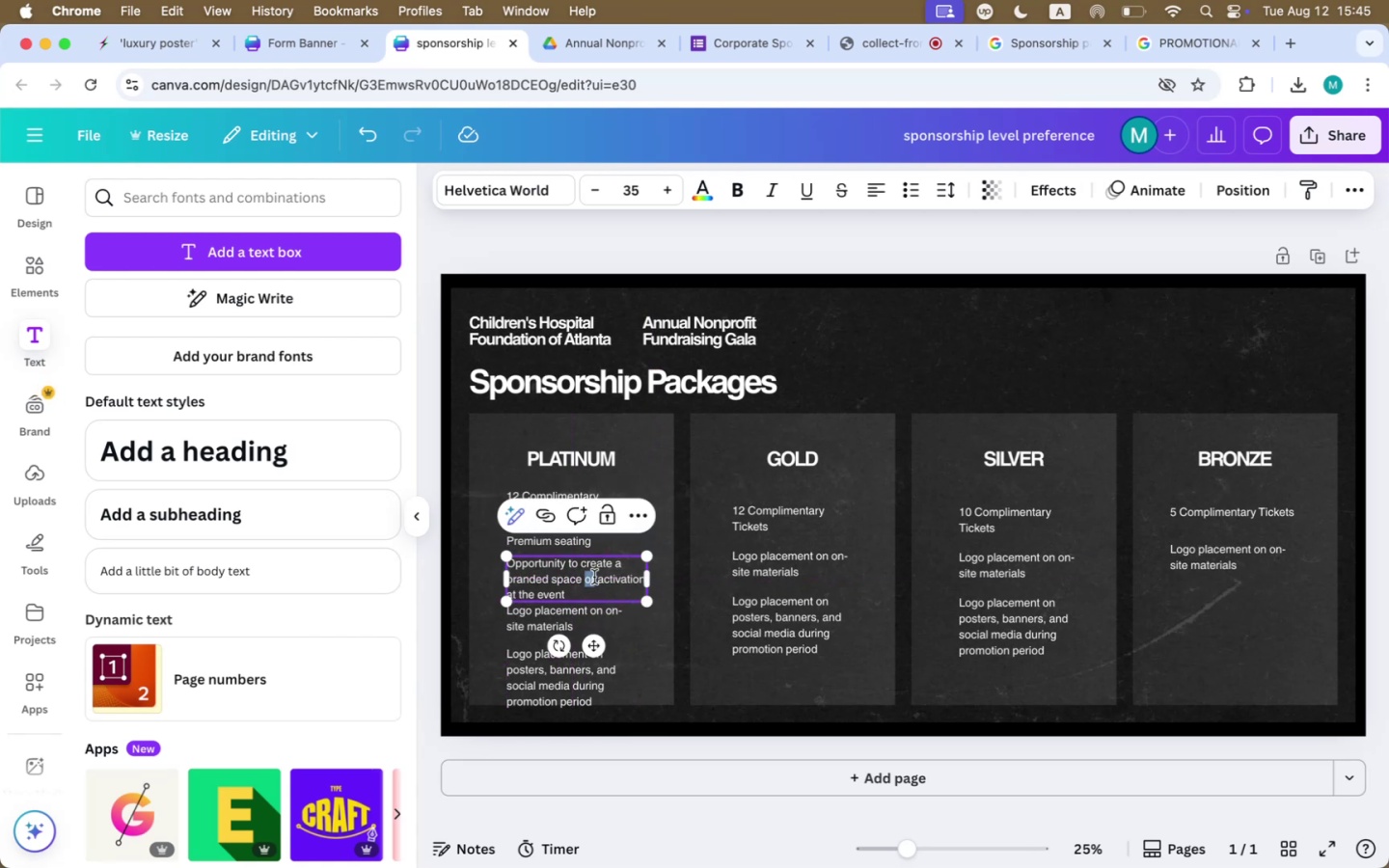 
left_click([595, 577])
 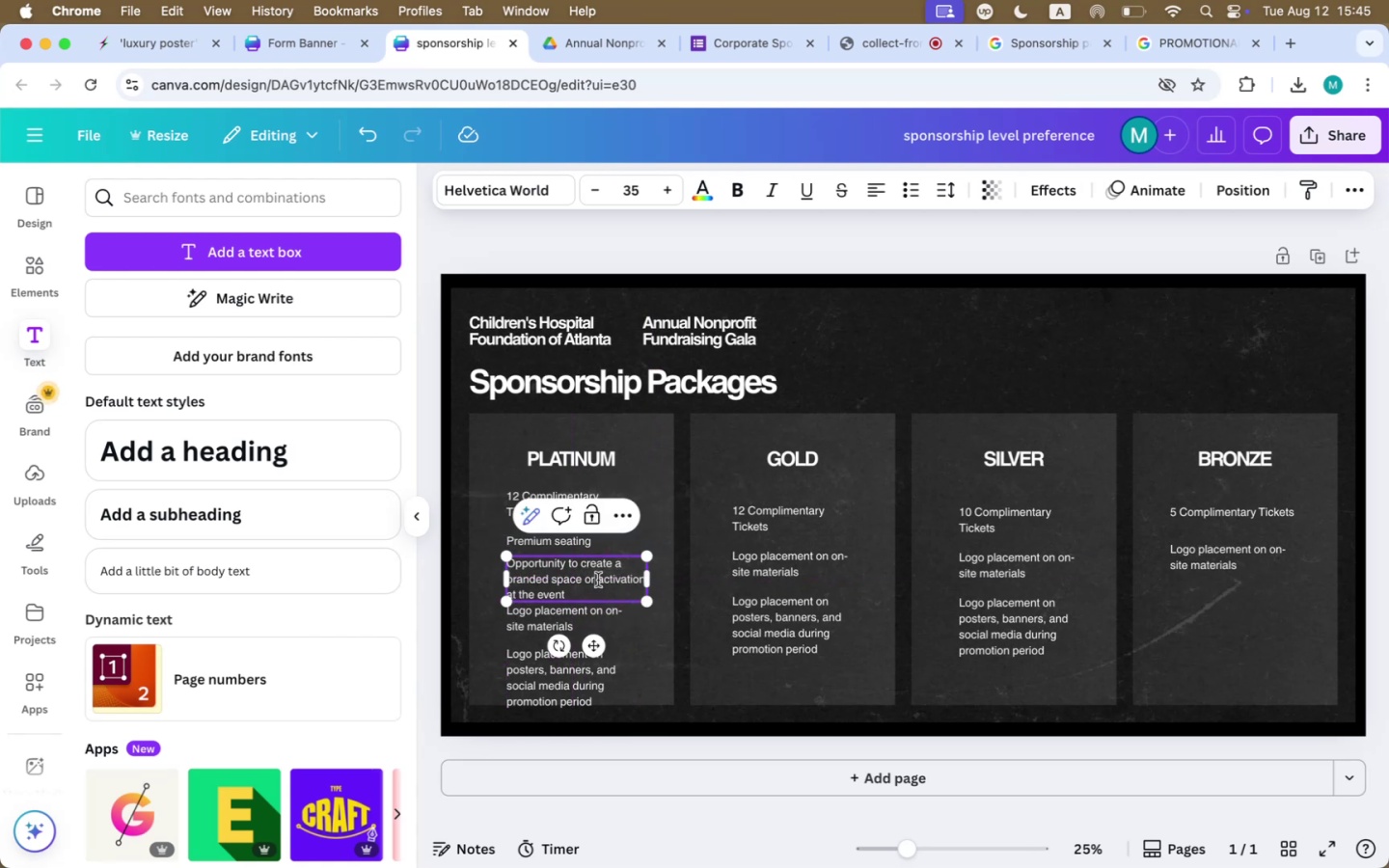 
left_click_drag(start_coordinate=[596, 578], to_coordinate=[554, 578])
 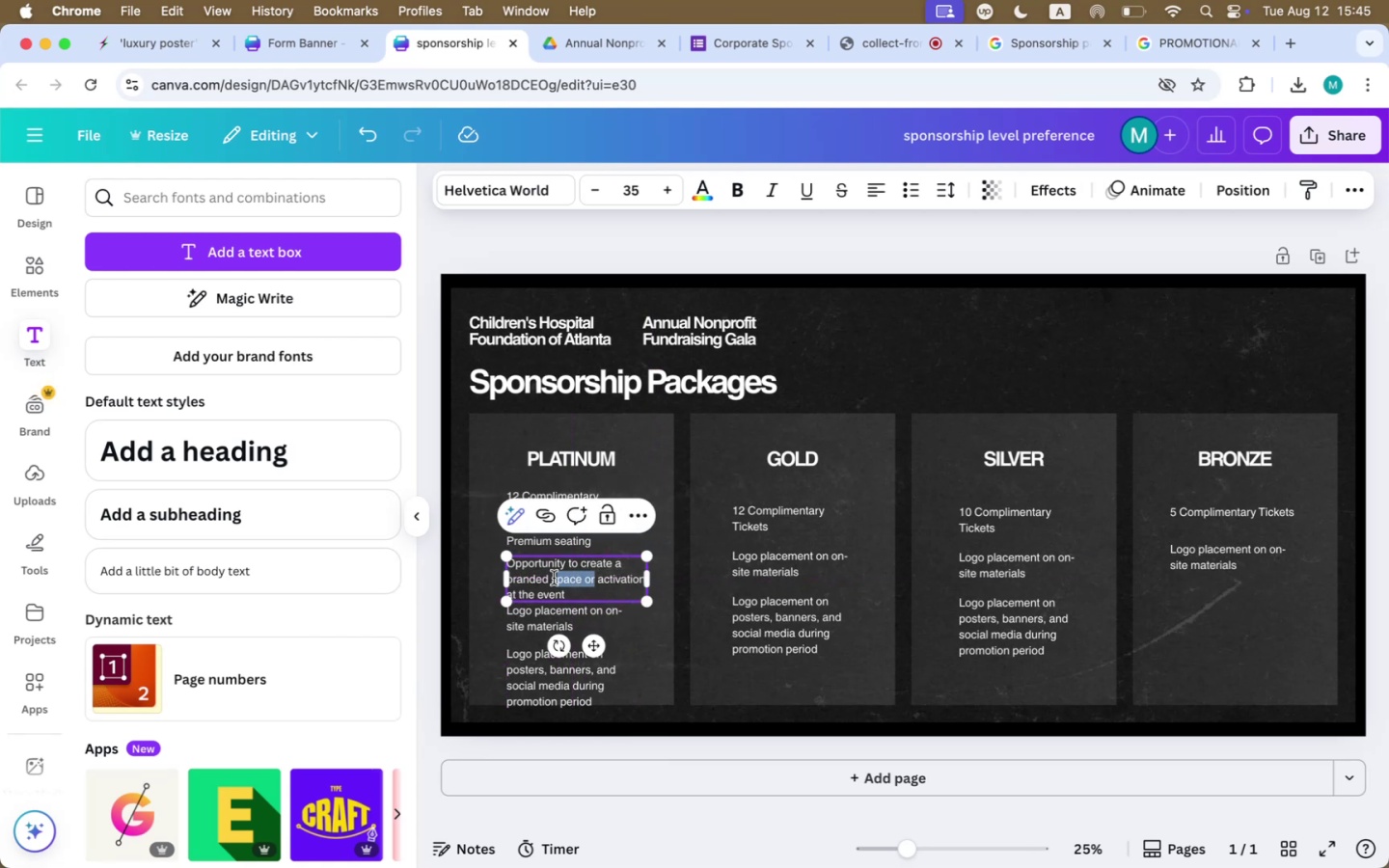 
key(Backspace)
 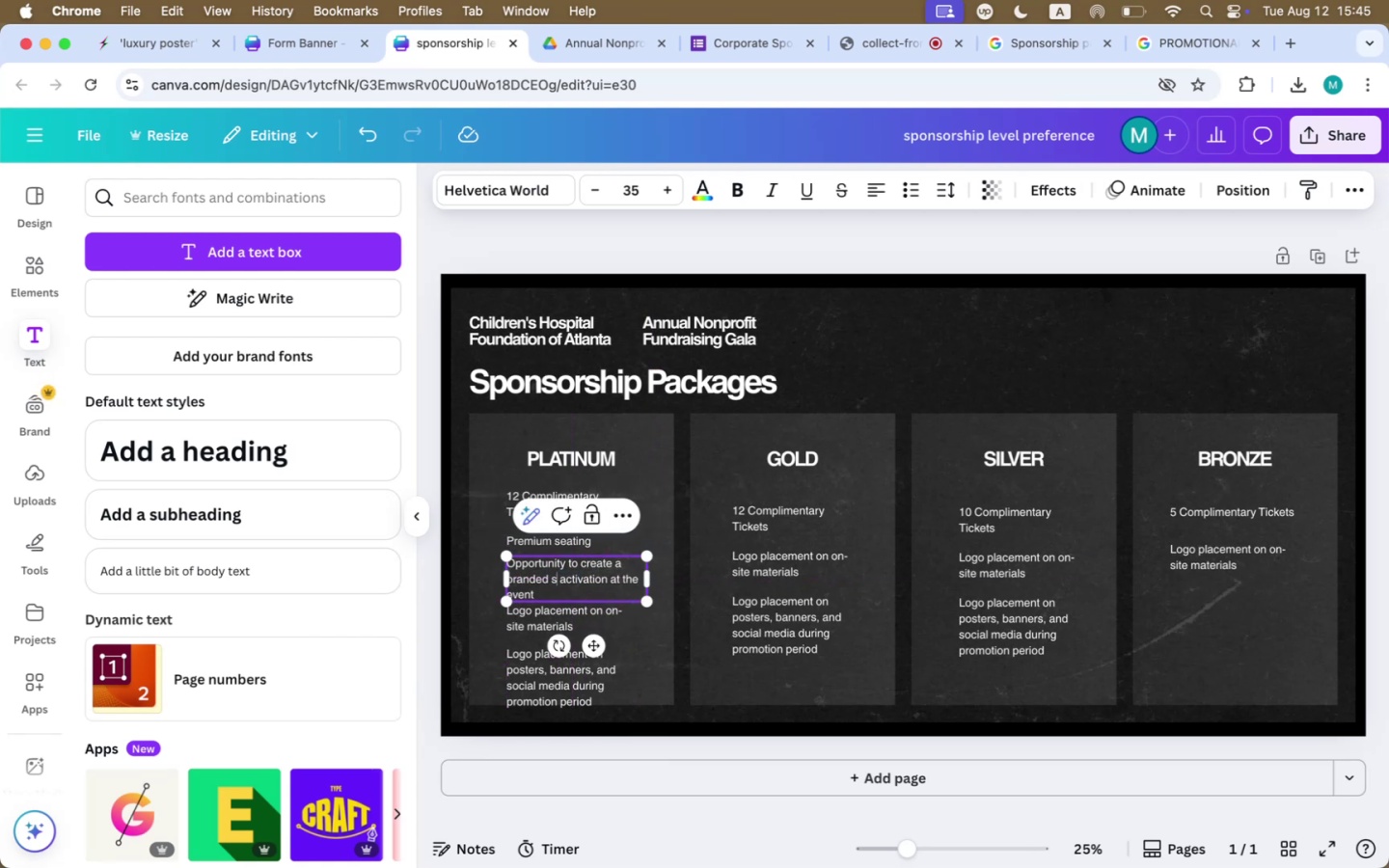 
key(Backspace)
 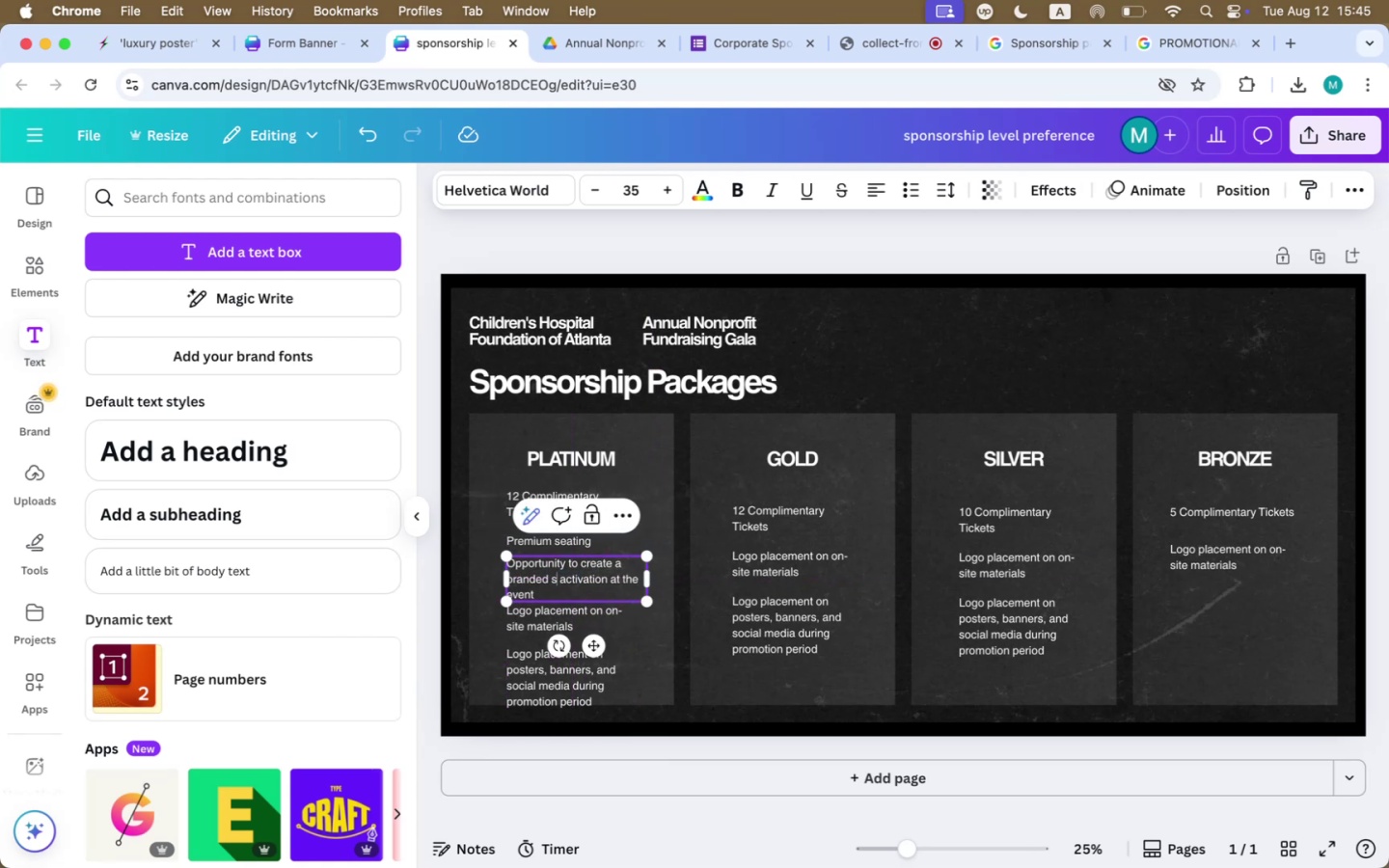 
key(Backspace)
 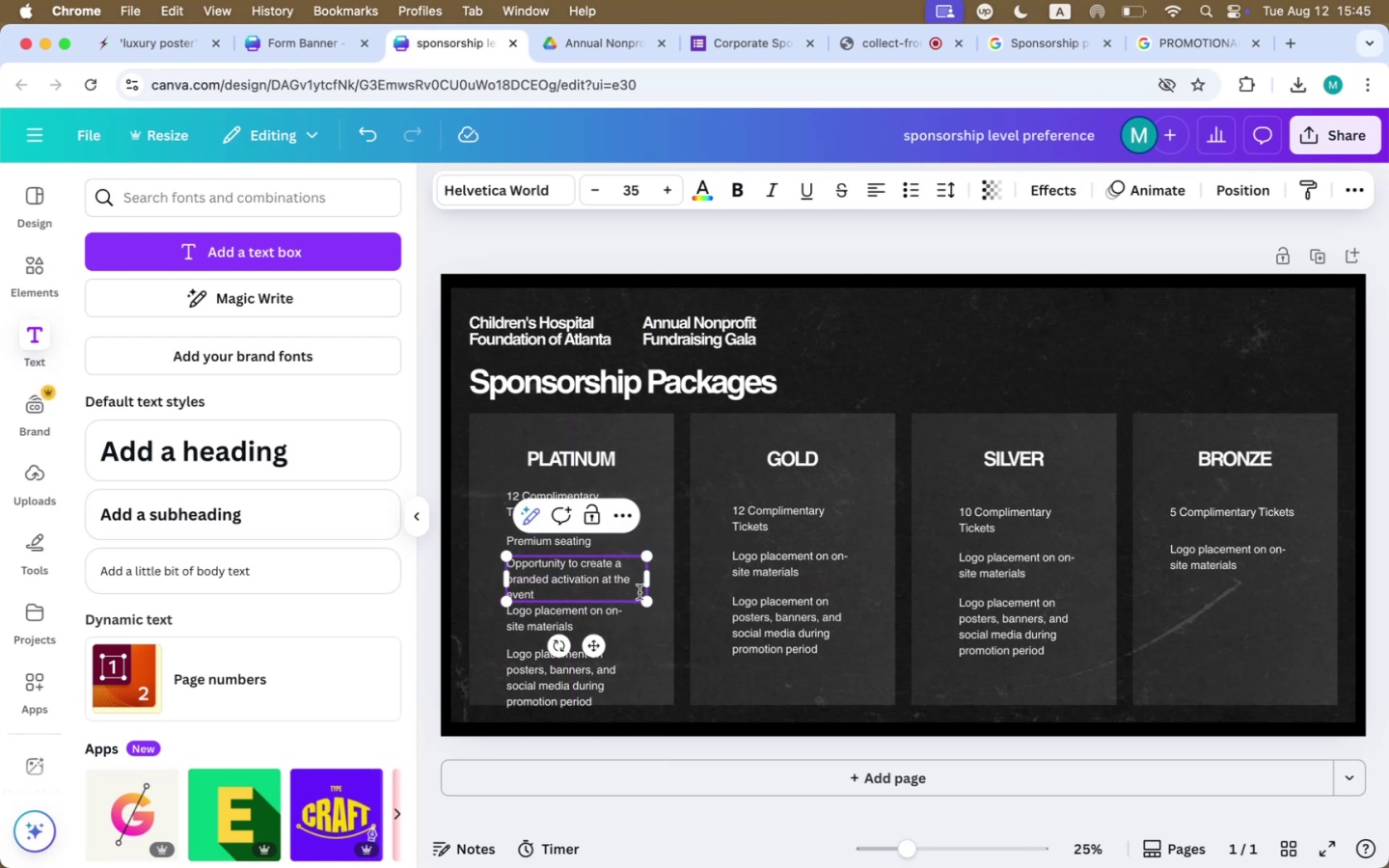 
left_click_drag(start_coordinate=[650, 582], to_coordinate=[655, 579])
 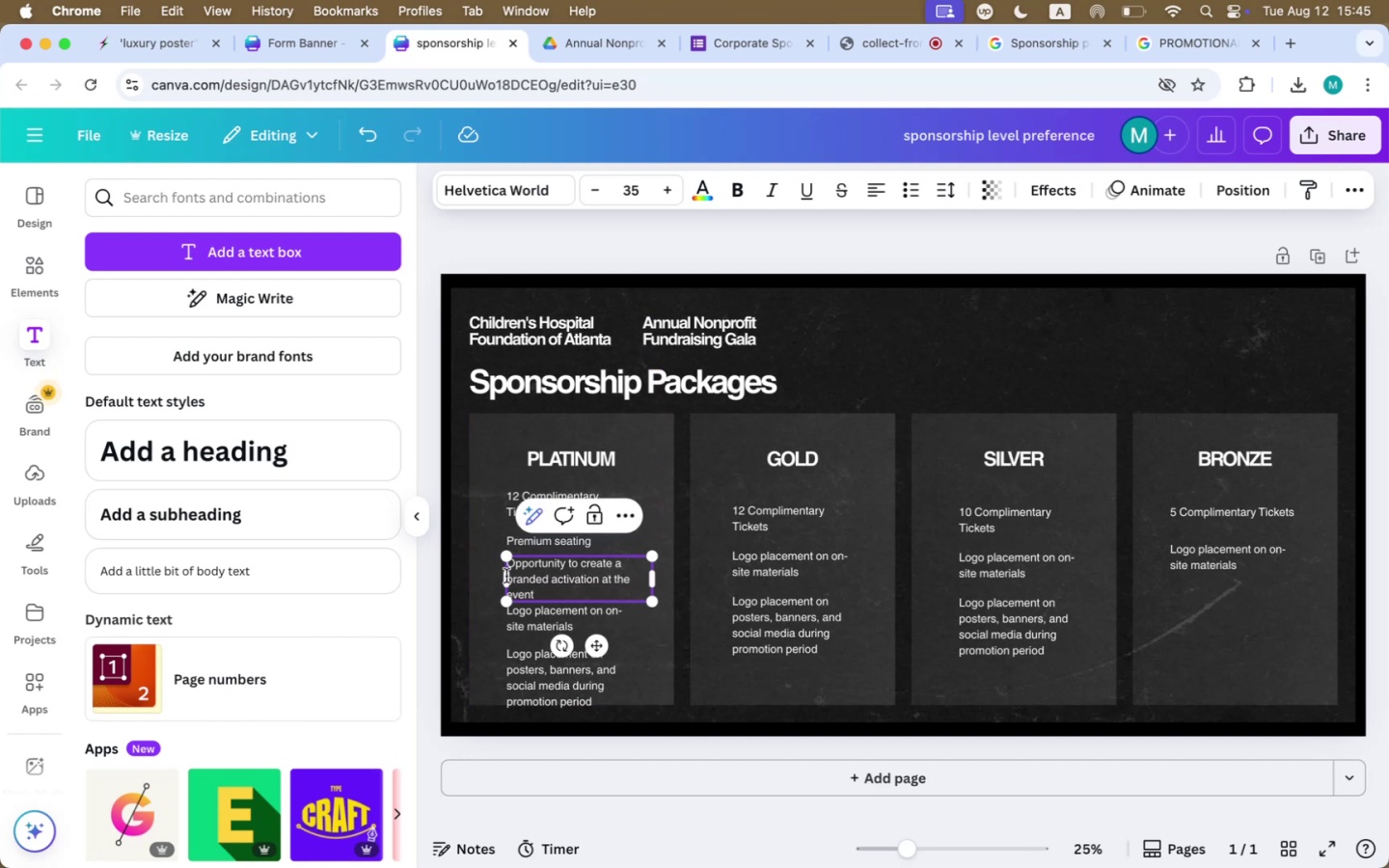 
left_click_drag(start_coordinate=[502, 581], to_coordinate=[489, 581])
 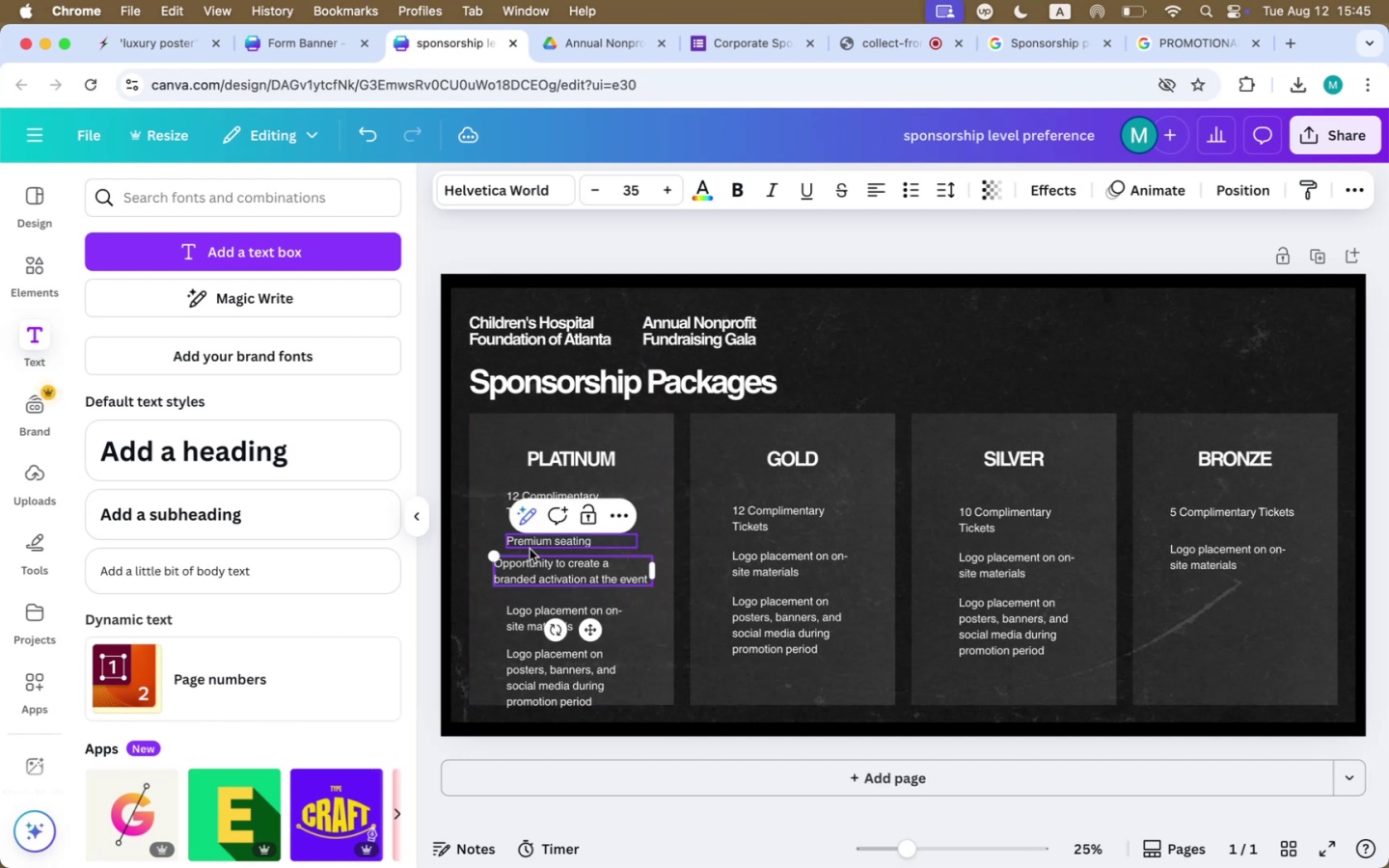 
left_click_drag(start_coordinate=[530, 544], to_coordinate=[517, 540])
 